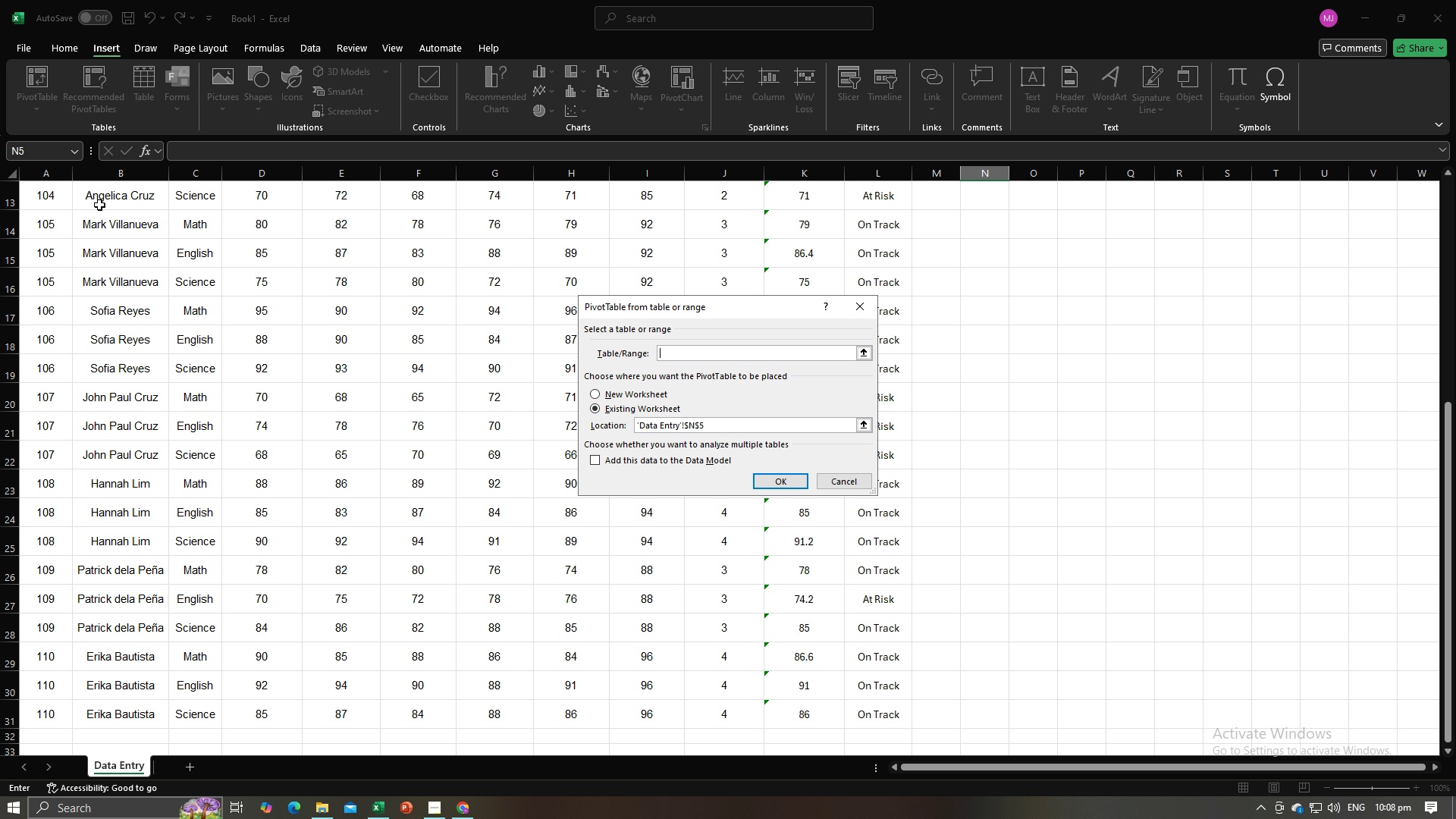 
scroll: coordinate [77, 249], scroll_direction: up, amount: 9.0
 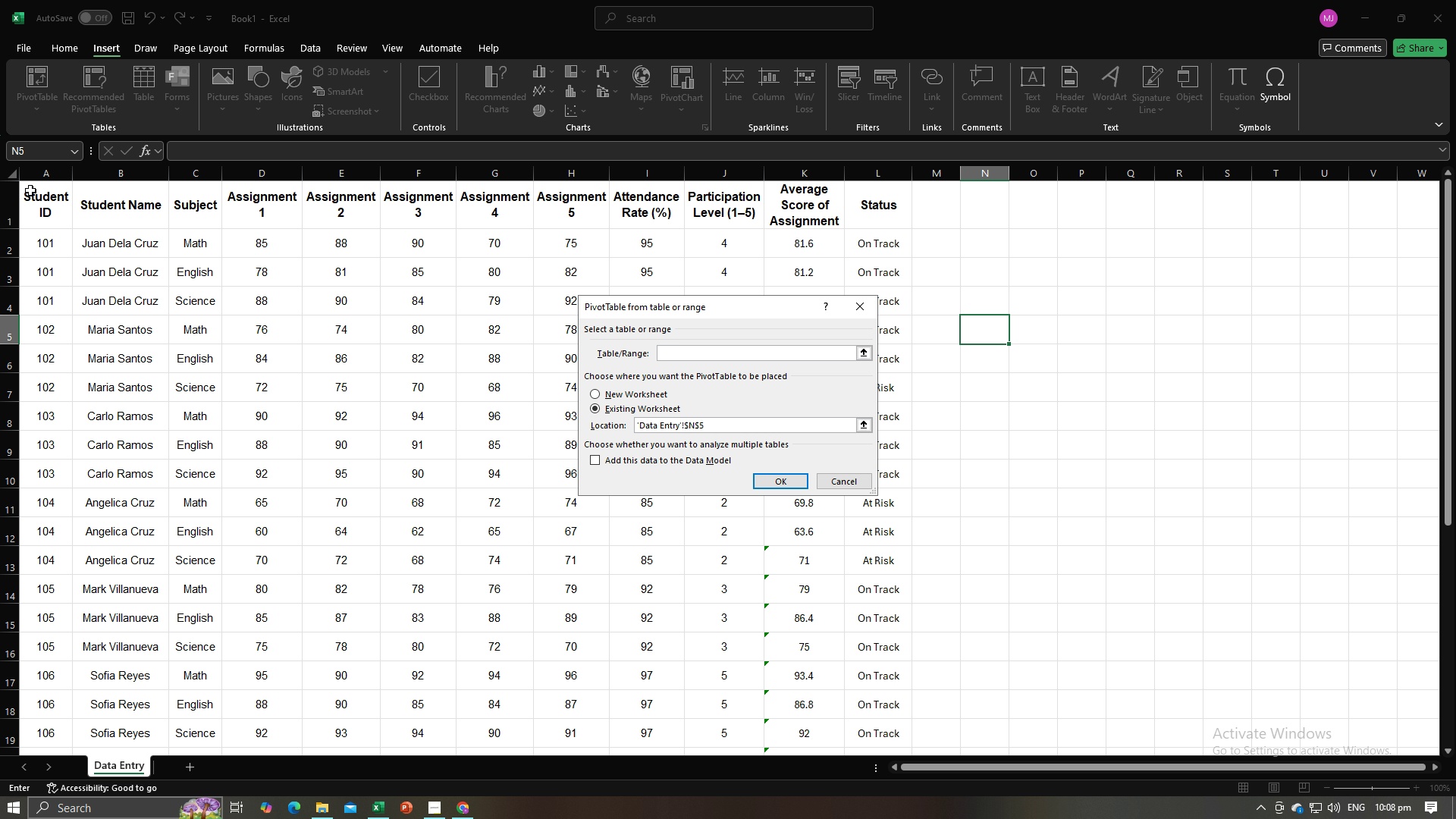 
left_click_drag(start_coordinate=[34, 194], to_coordinate=[864, 723])
 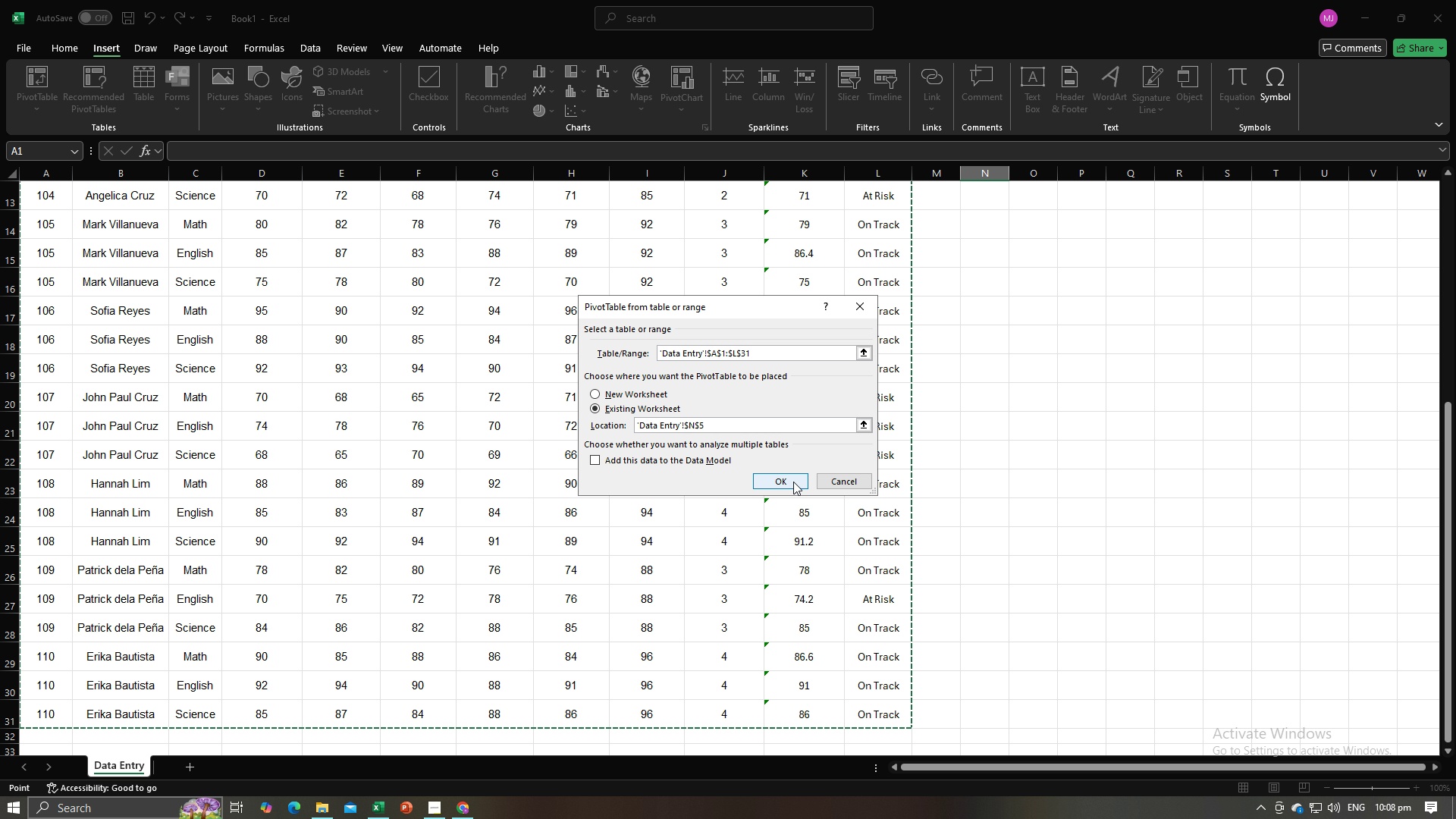 
left_click([793, 482])
 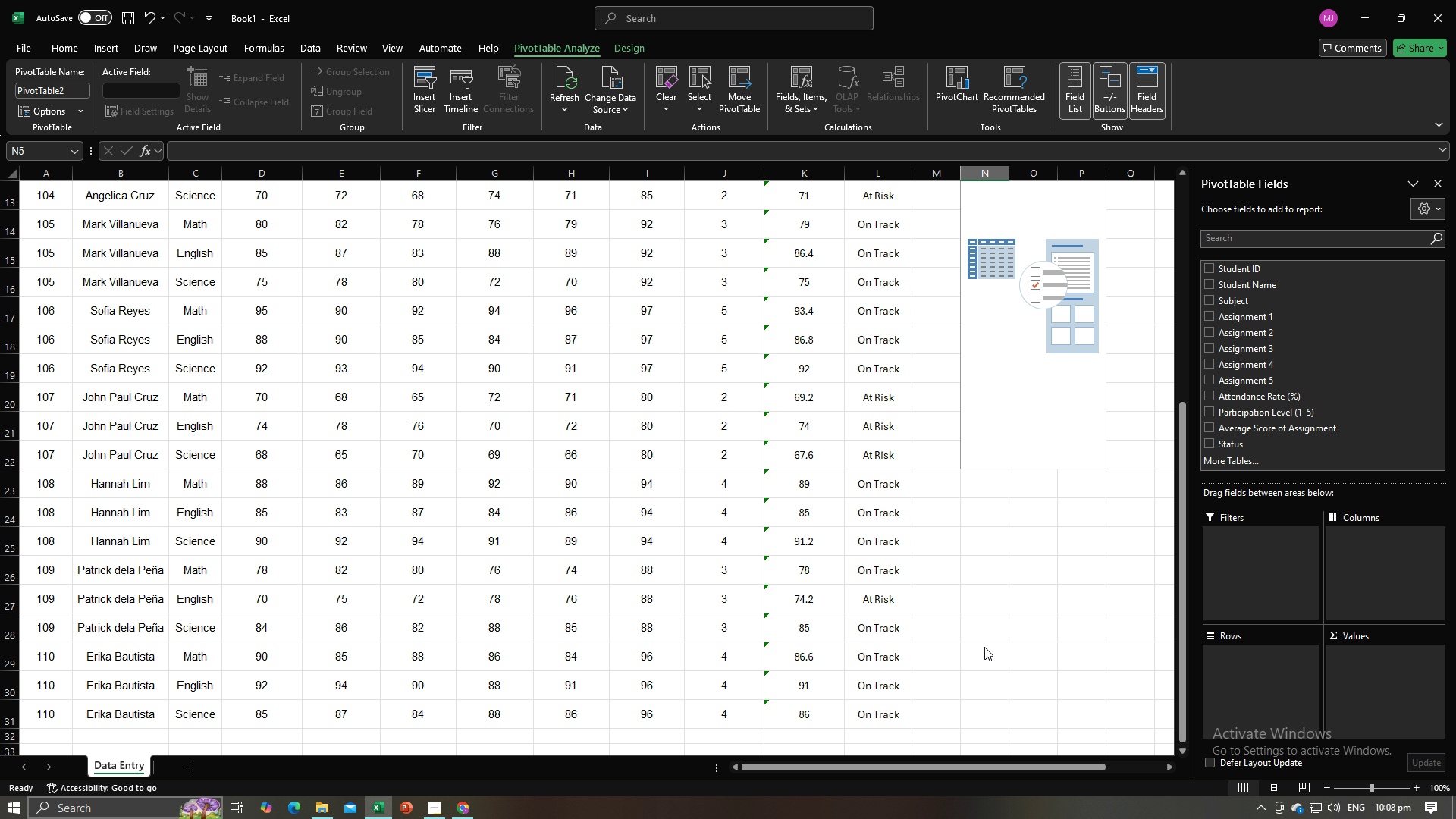 
key(Alt+AltLeft)
 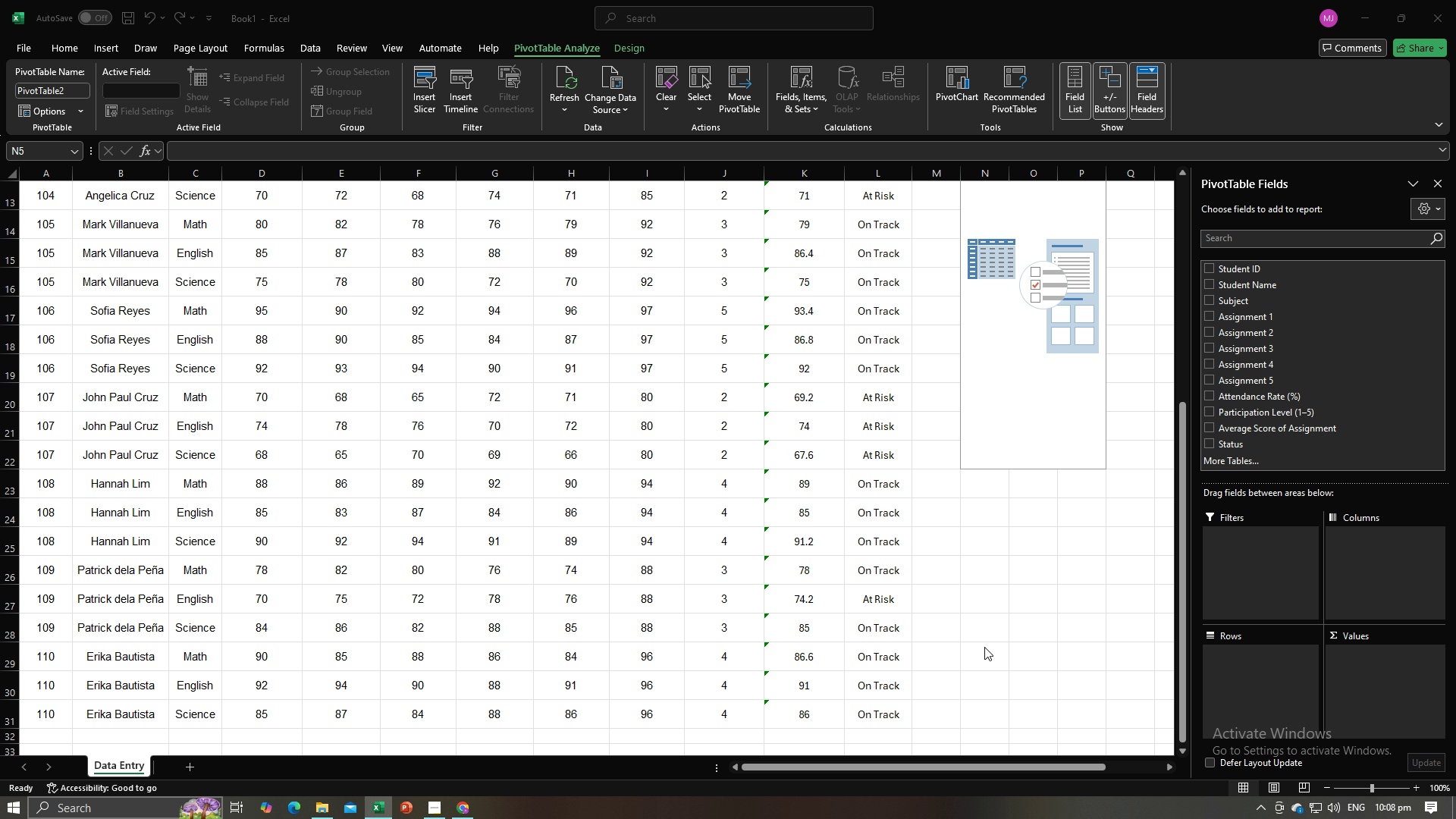 
key(Alt+Tab)
 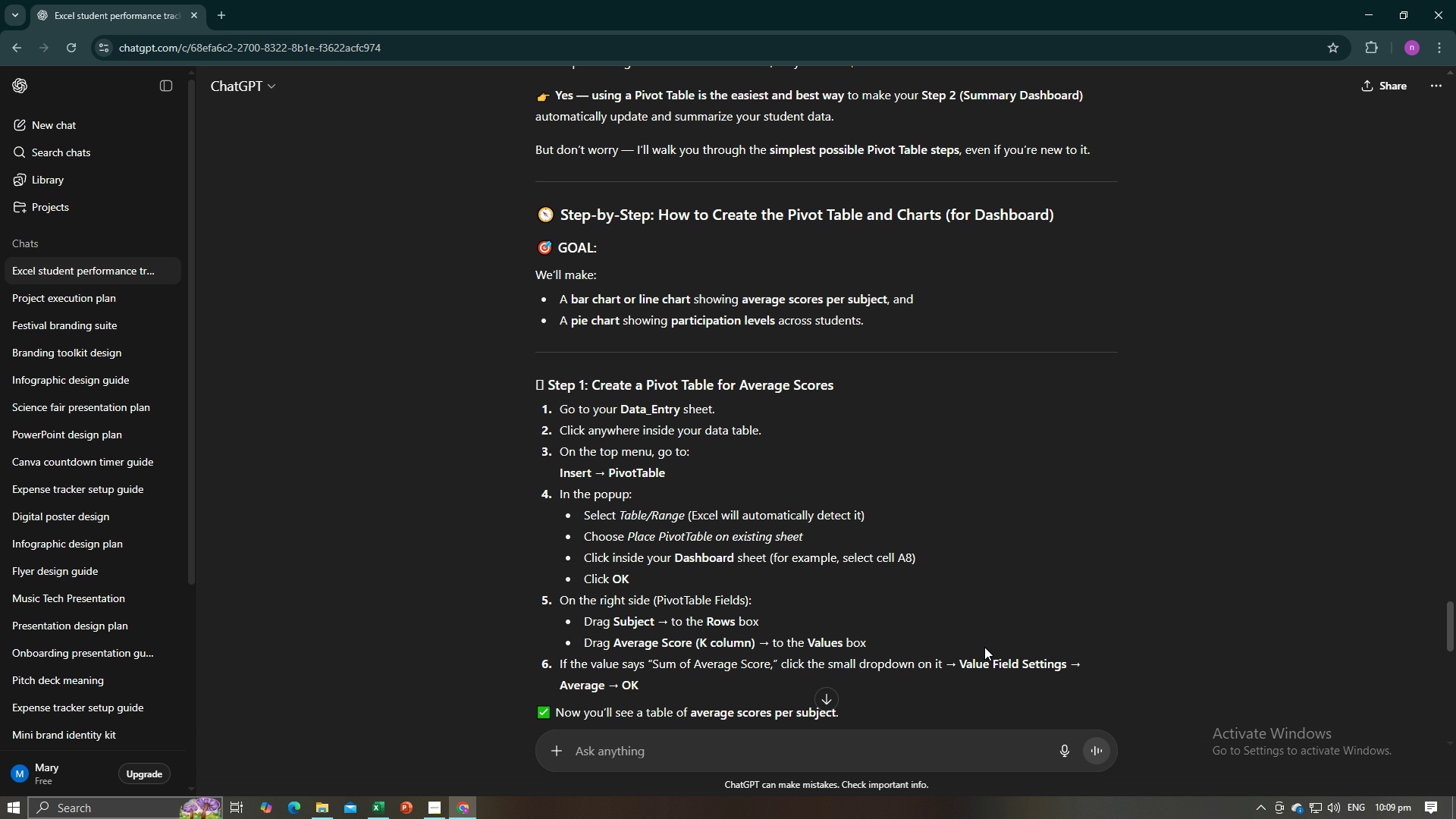 
wait(22.44)
 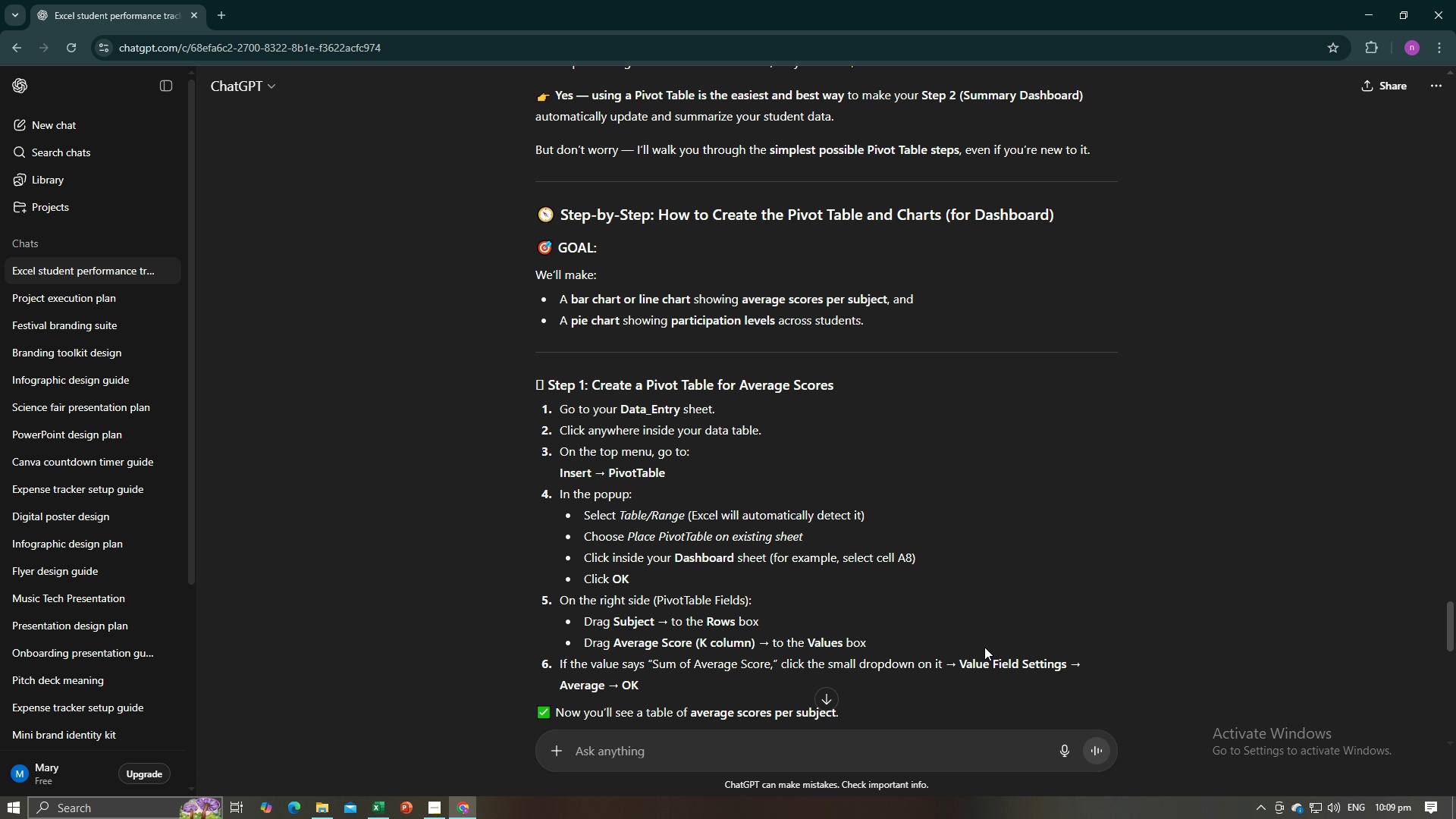 
key(Alt+AltLeft)
 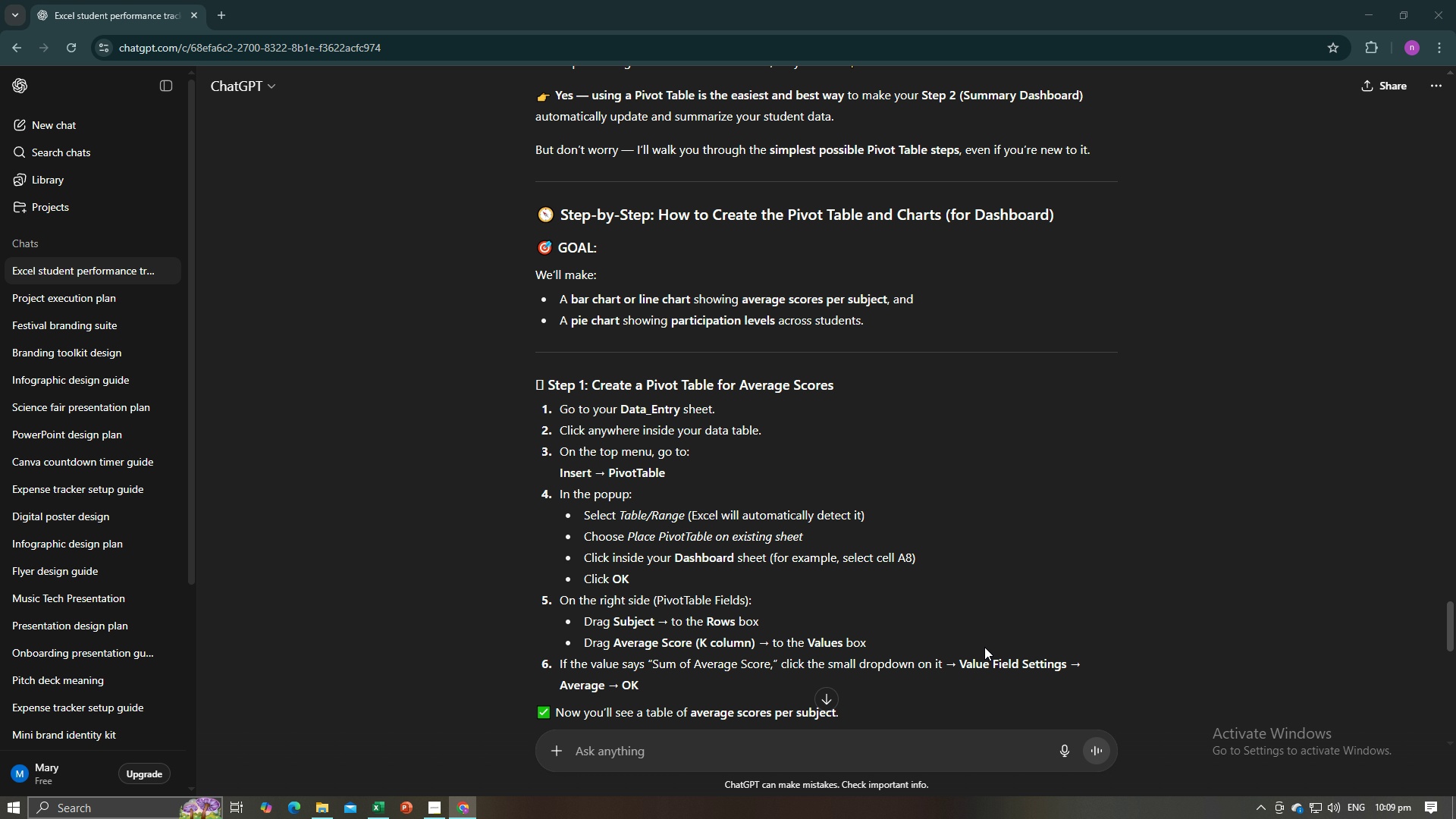 
key(Alt+Tab)
 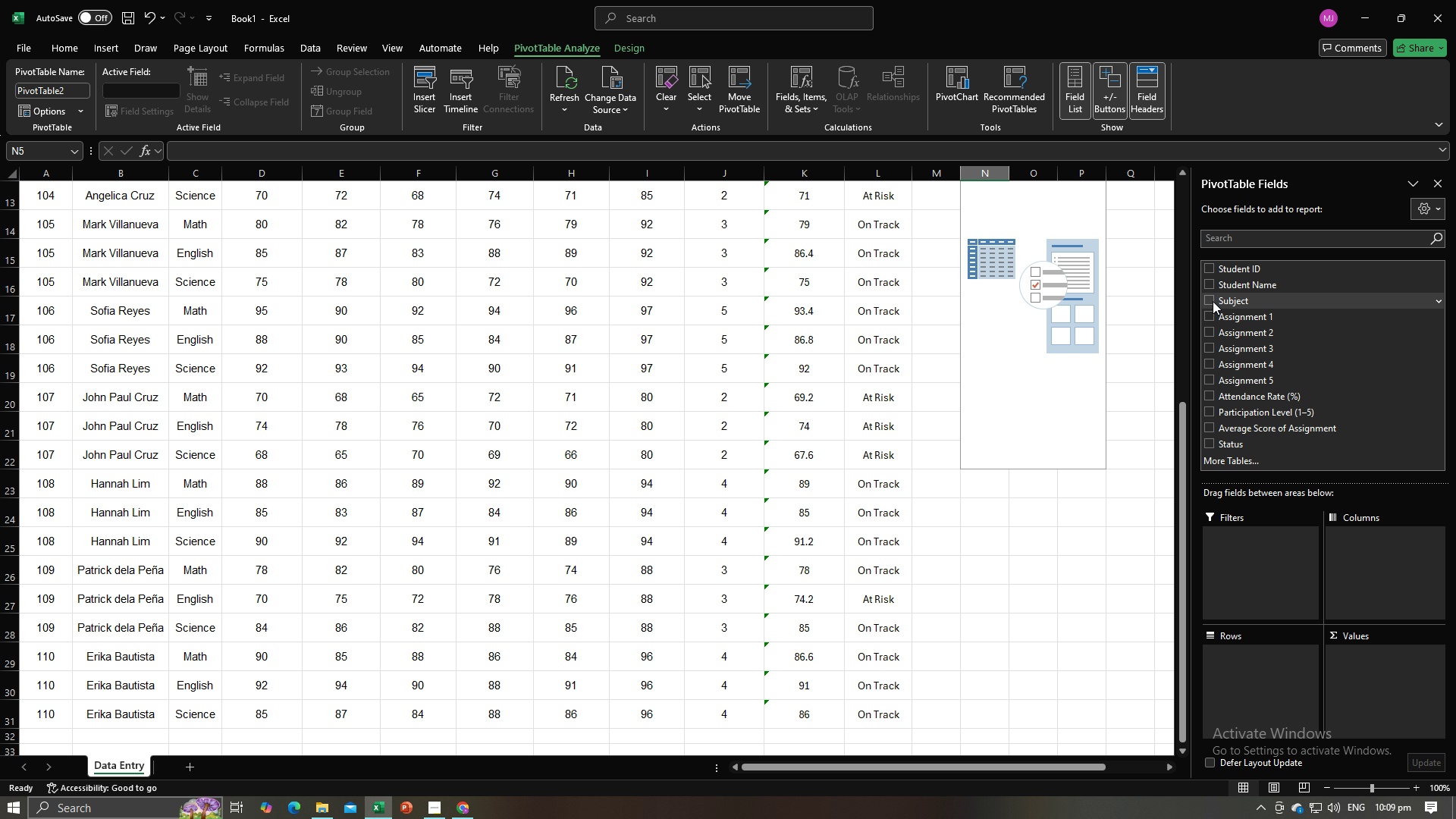 
left_click_drag(start_coordinate=[1208, 300], to_coordinate=[1229, 664])
 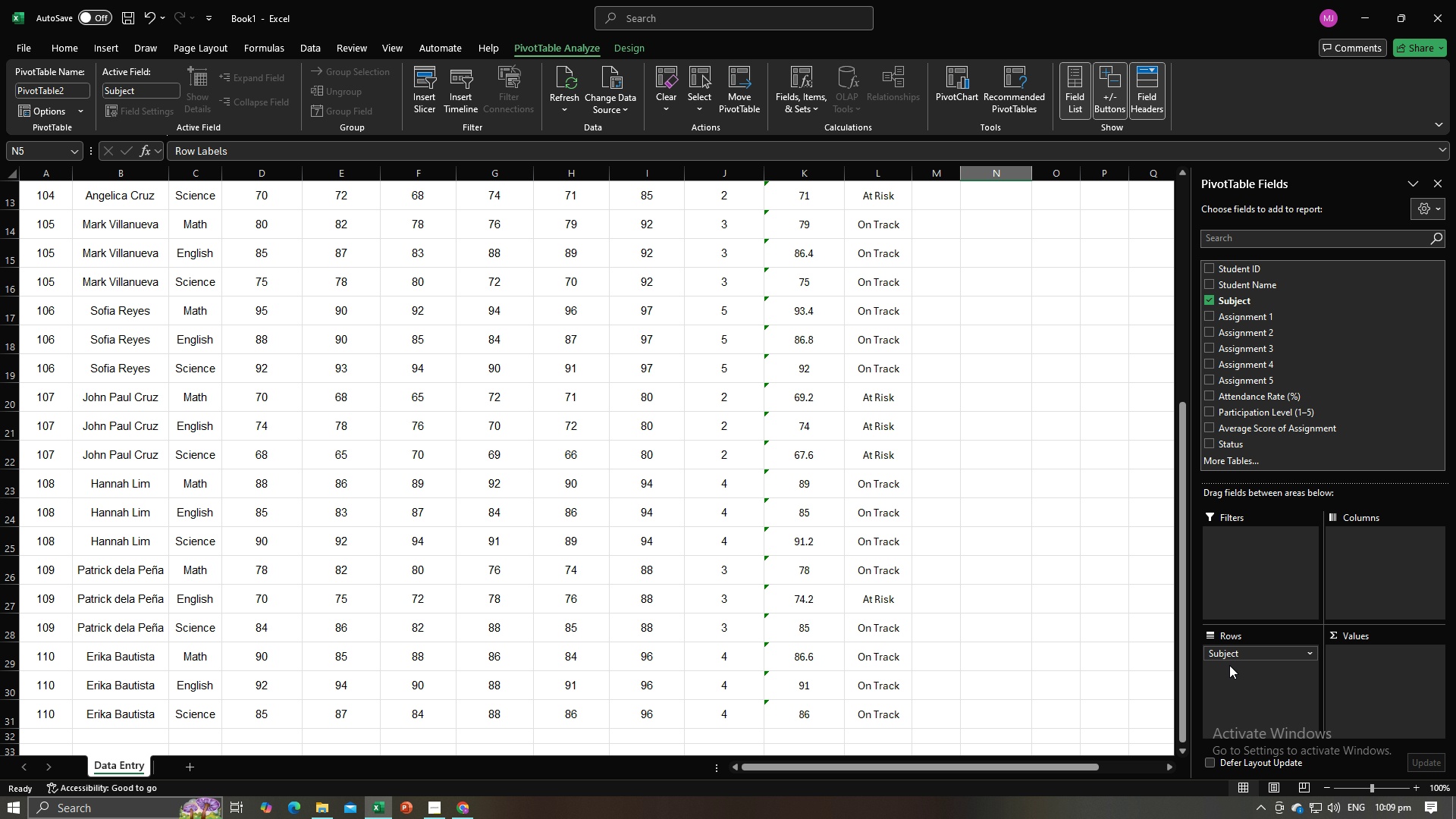 
key(Alt+AltLeft)
 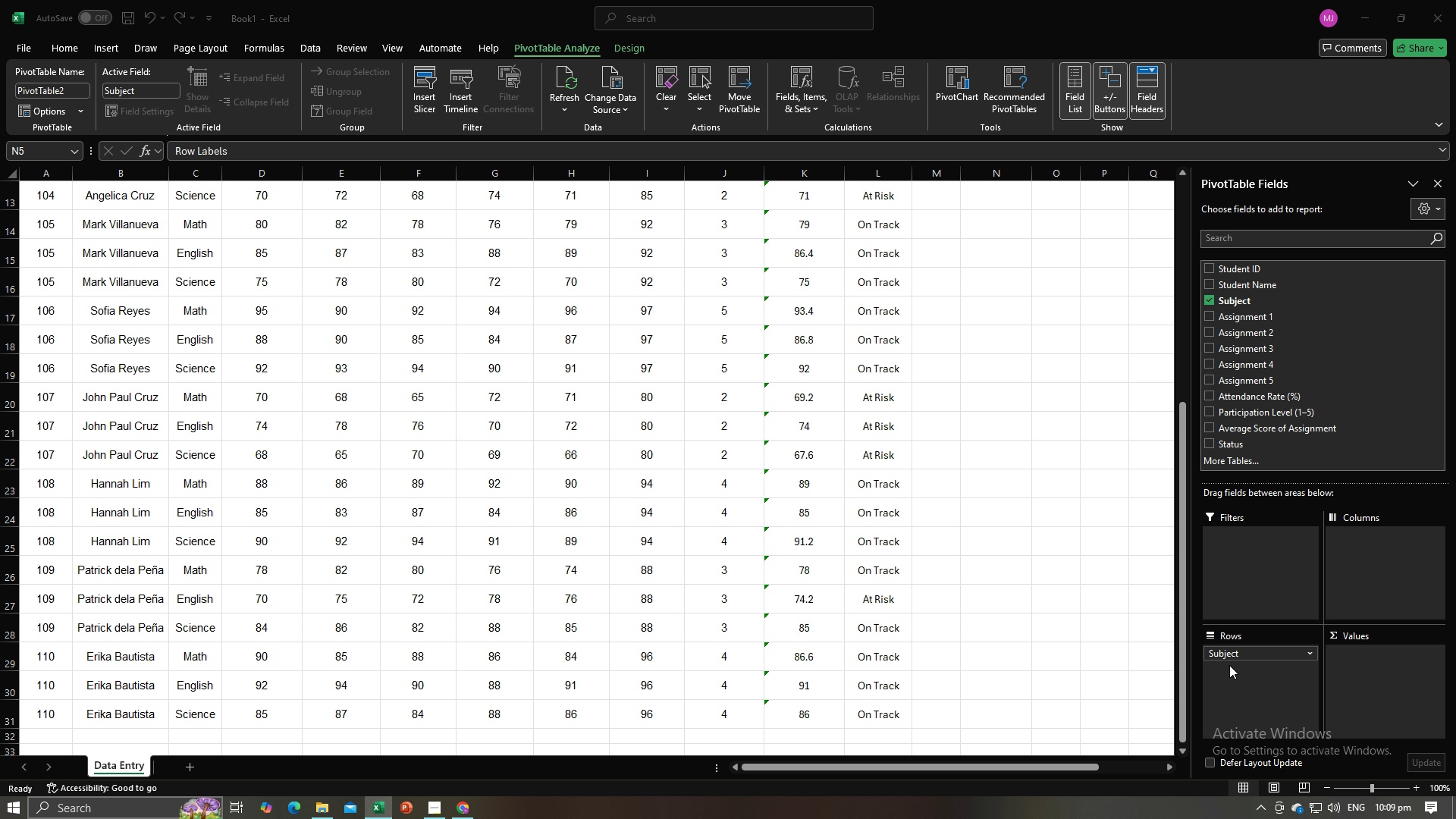 
key(Alt+Tab)
 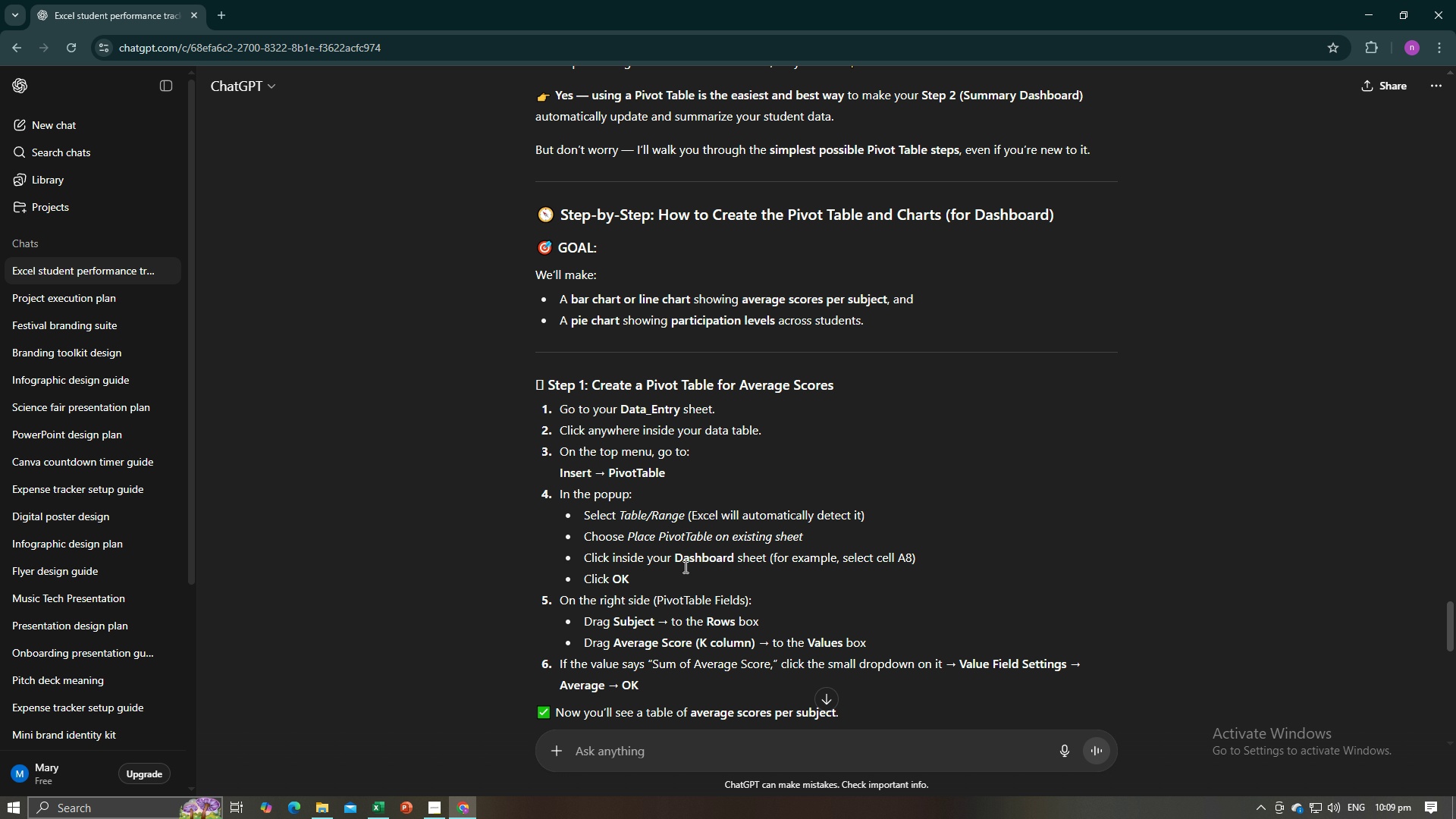 
scroll: coordinate [763, 583], scroll_direction: down, amount: 2.0
 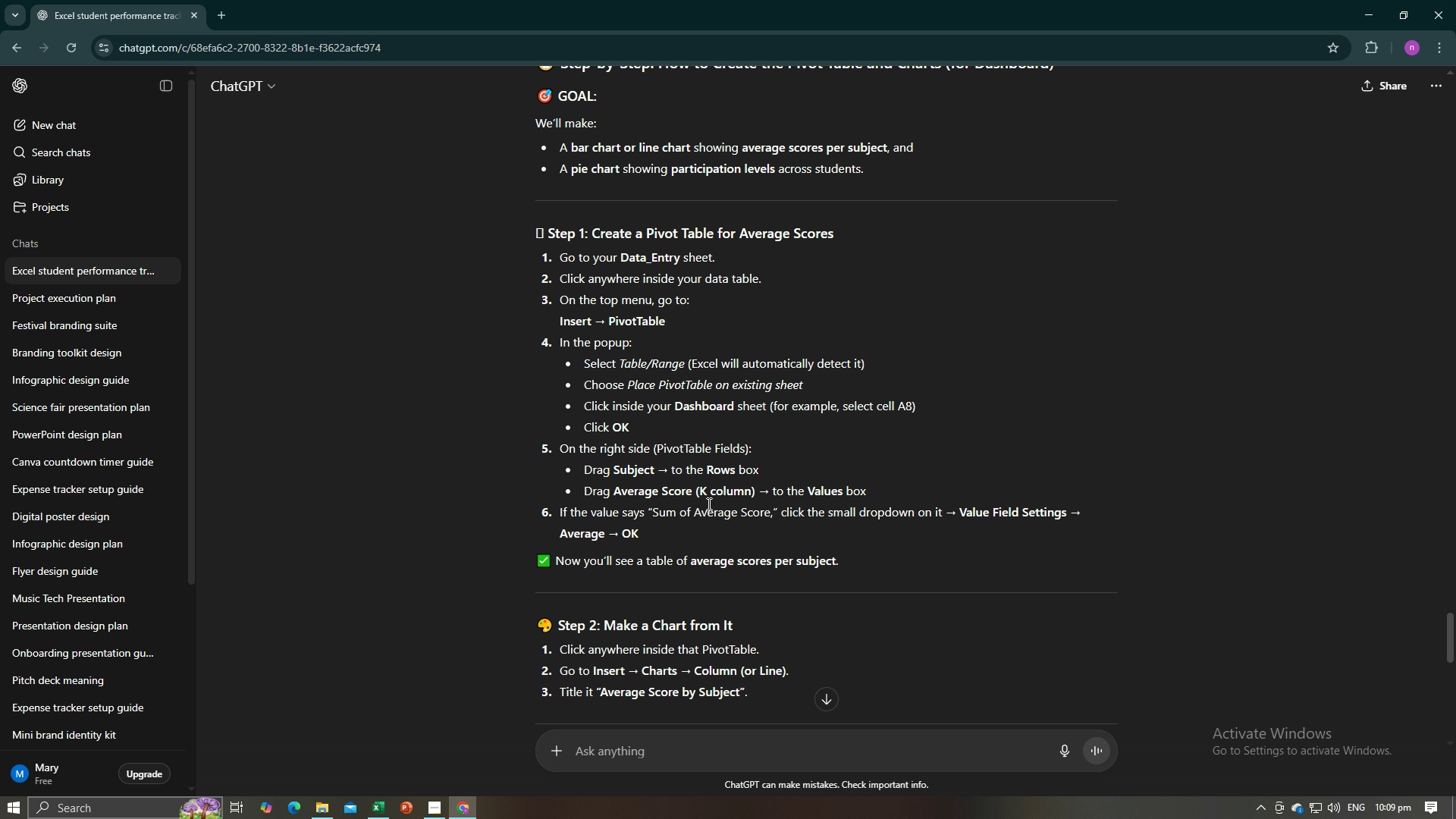 
key(Alt+AltLeft)
 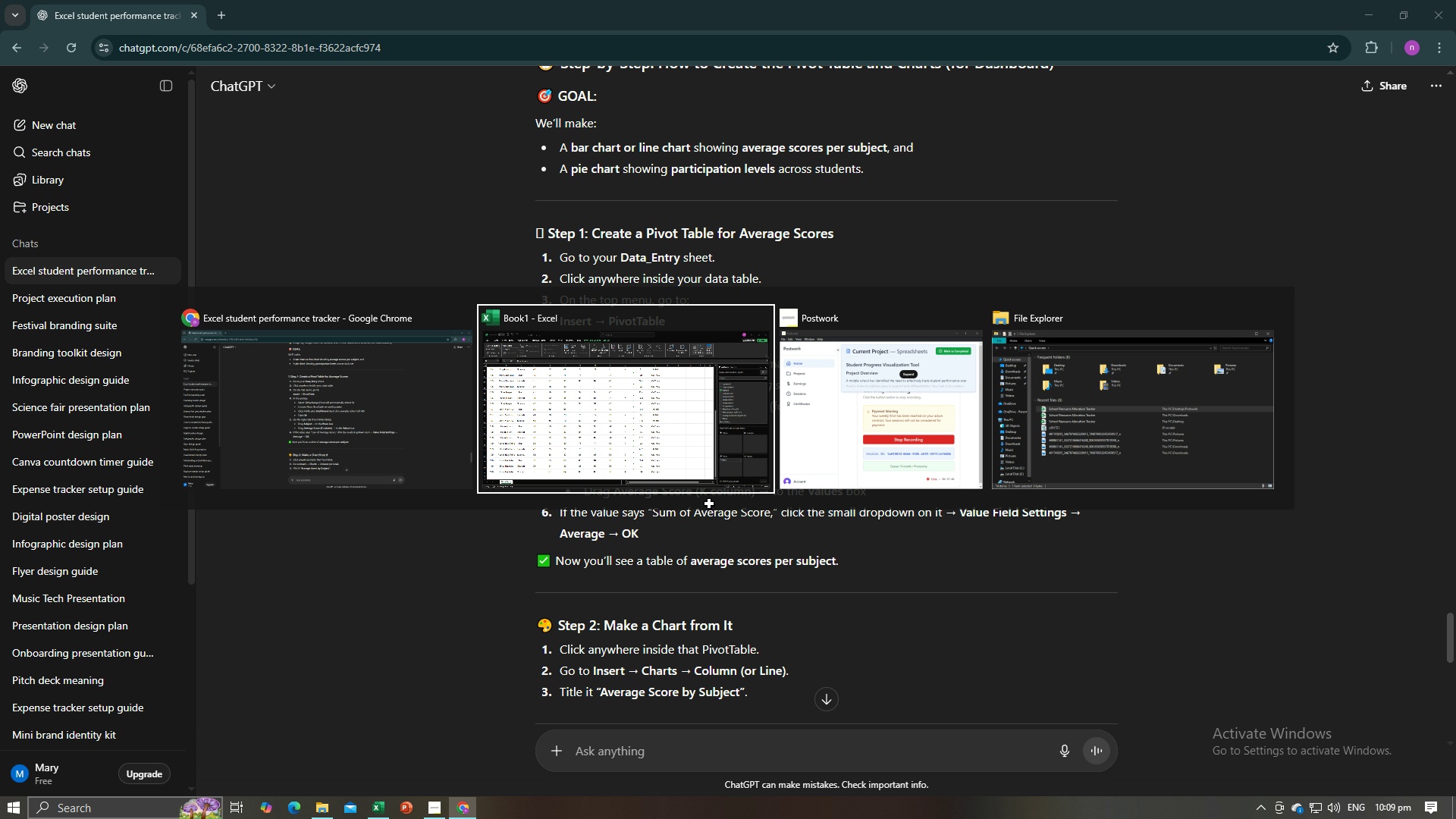 
key(Alt+Tab)
 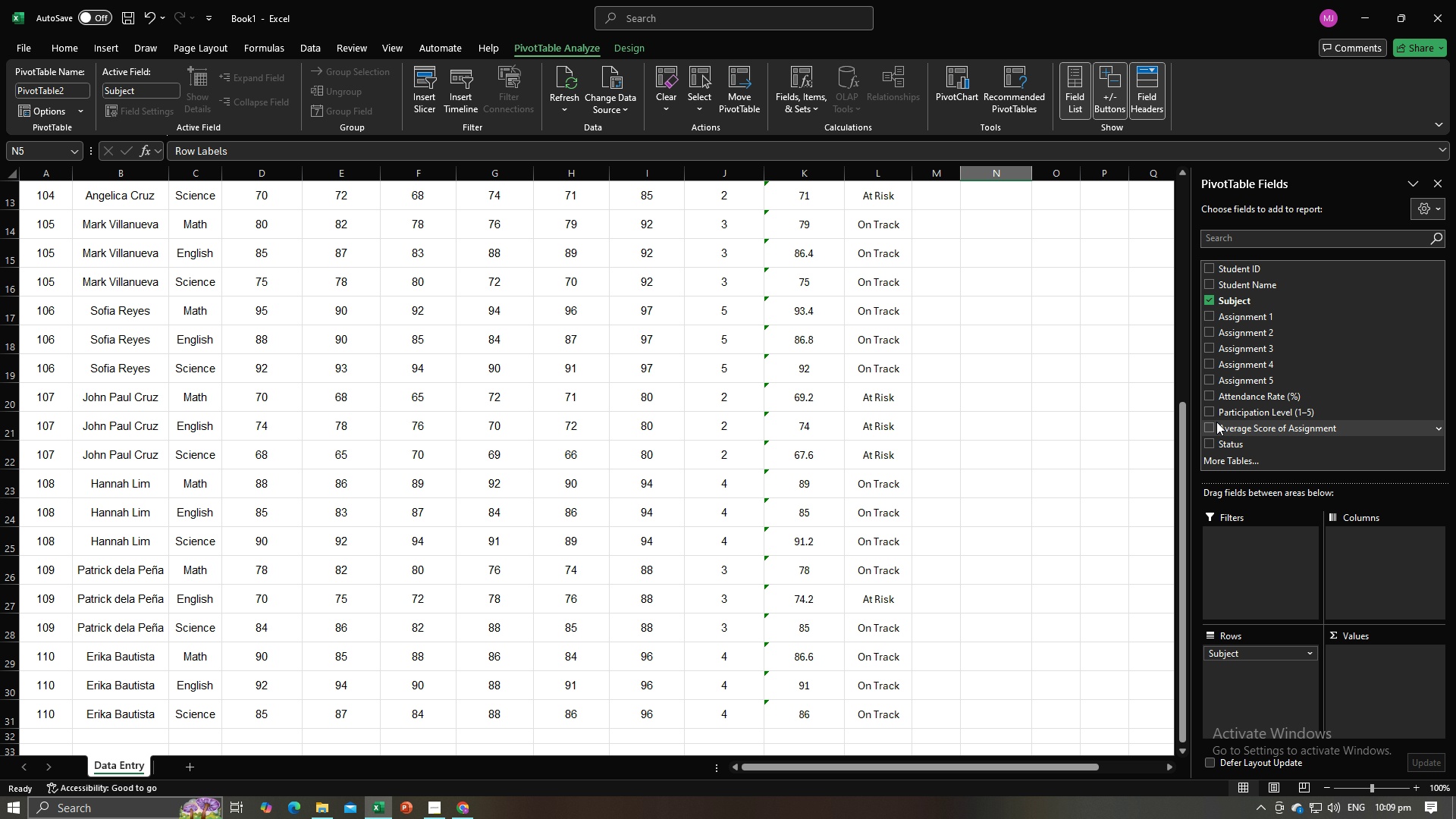 
left_click_drag(start_coordinate=[1211, 424], to_coordinate=[1367, 561])
 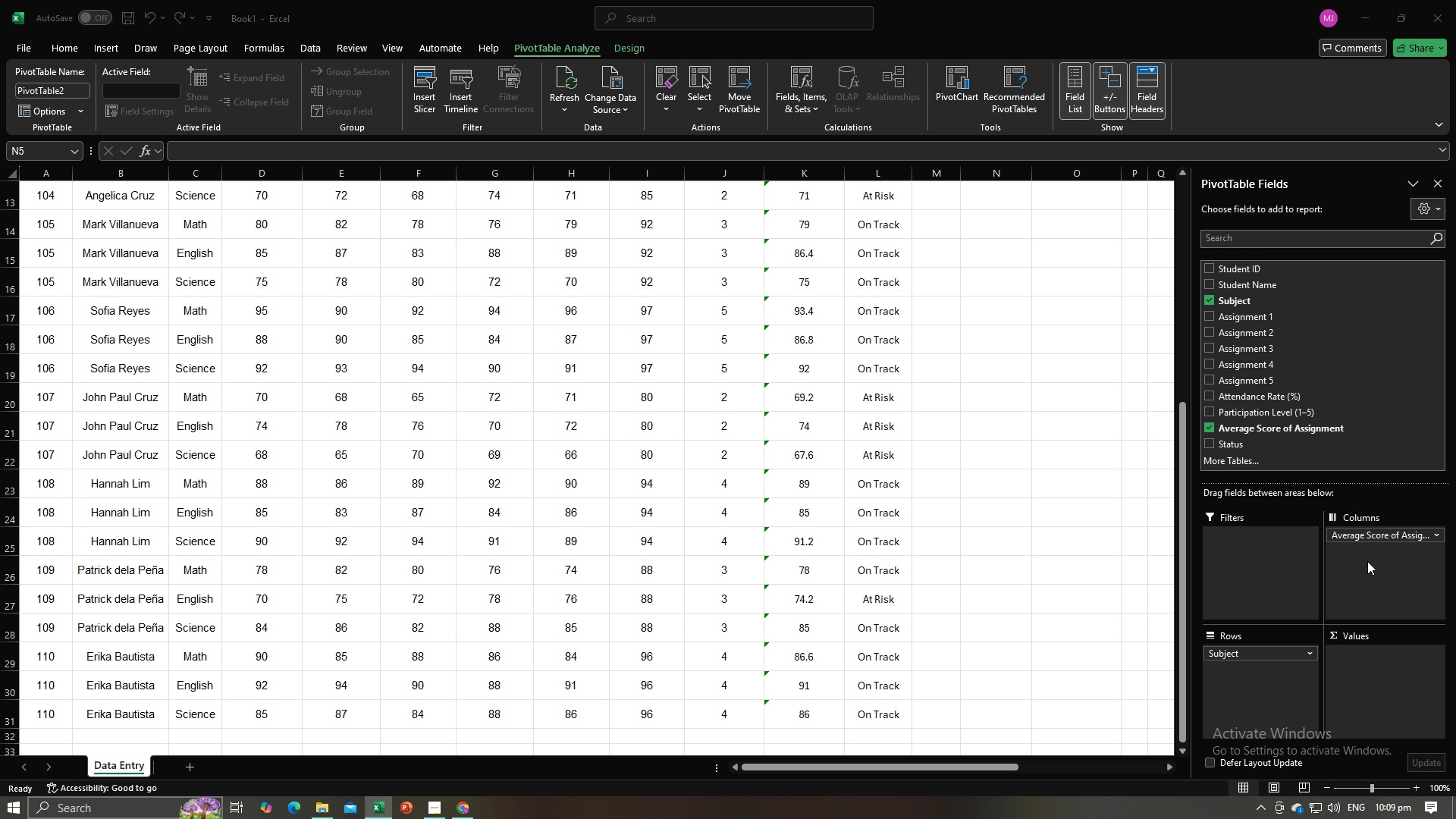 
key(Alt+AltLeft)
 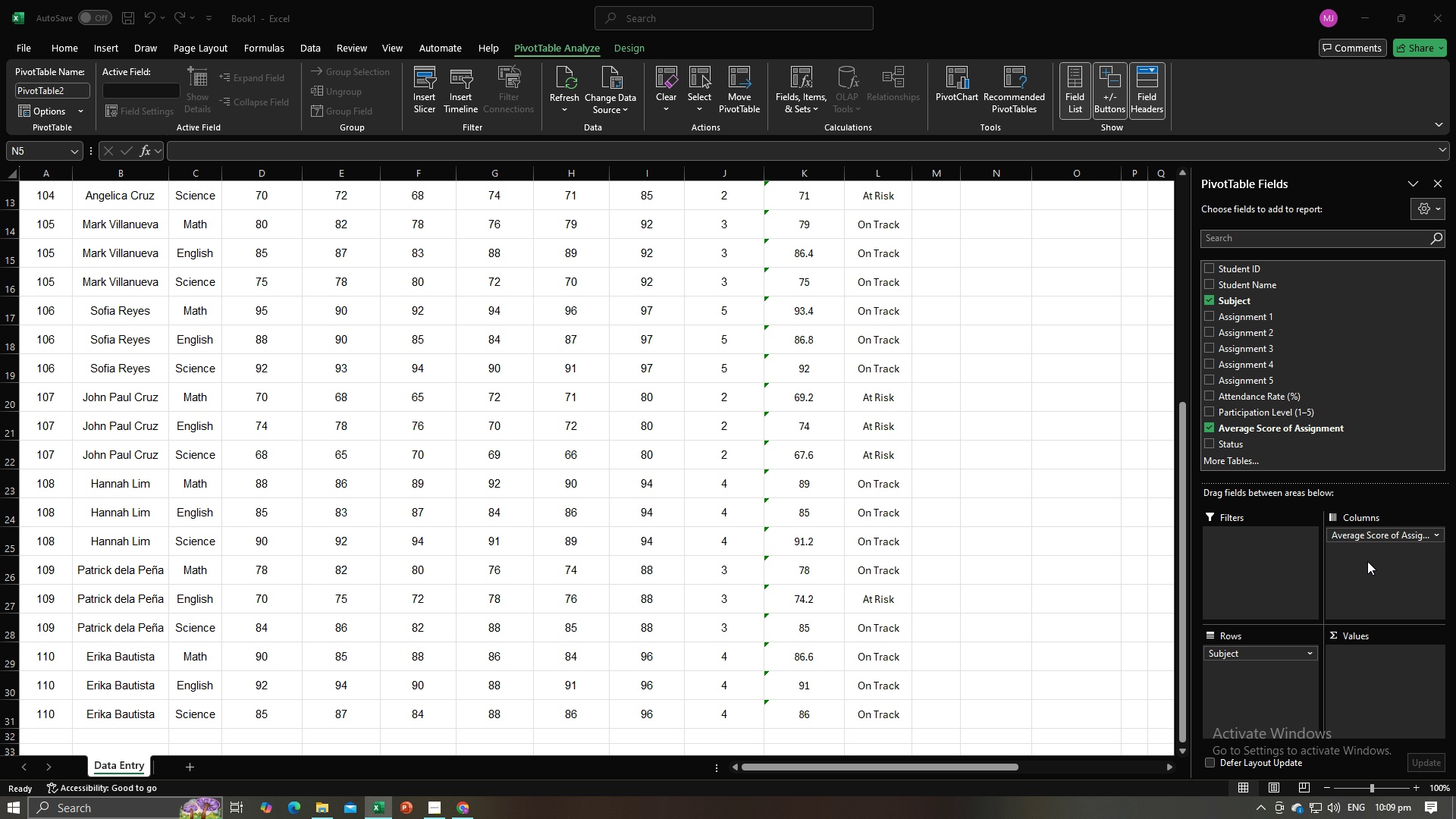 
key(Alt+Tab)
 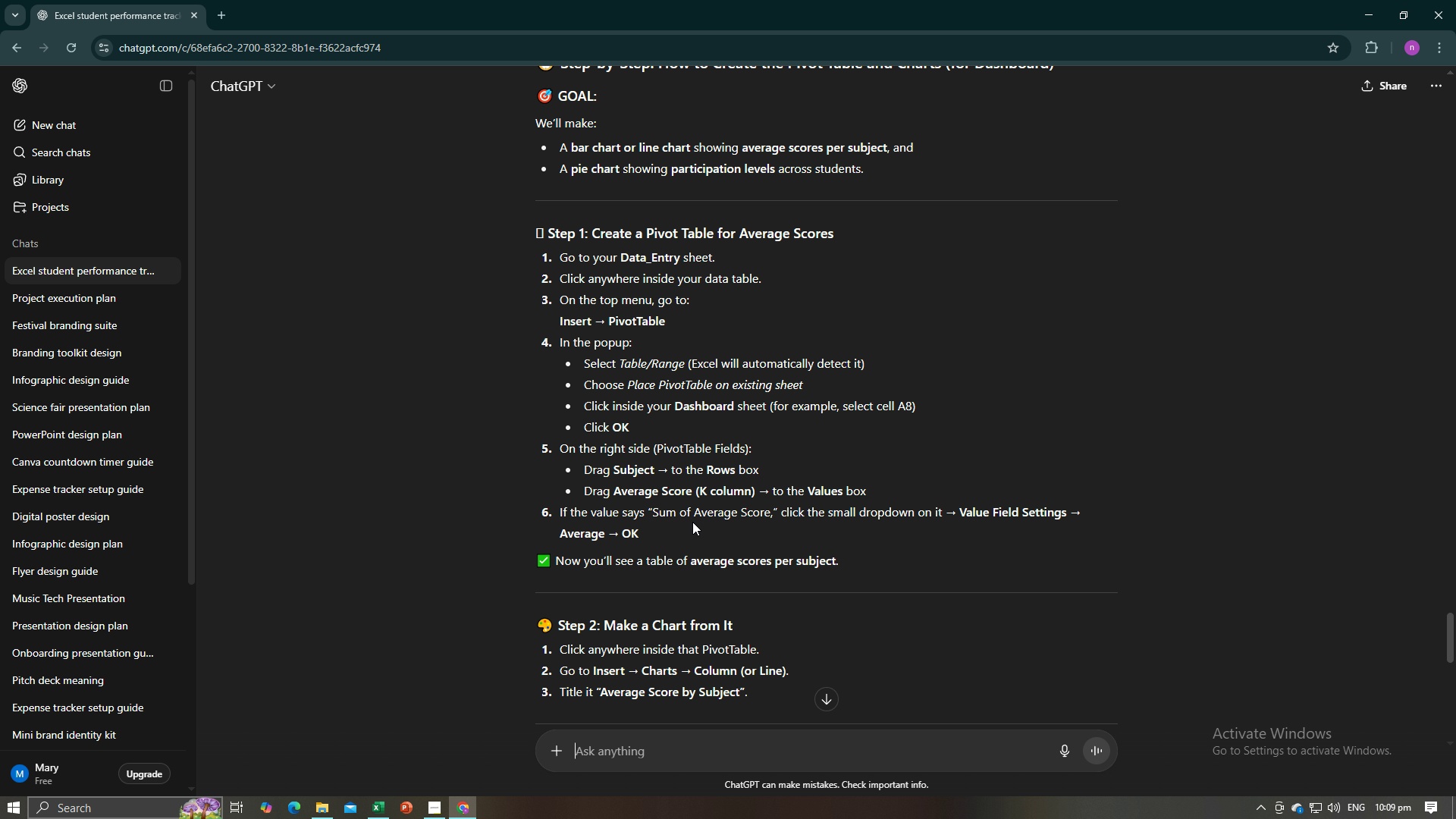 
wait(17.26)
 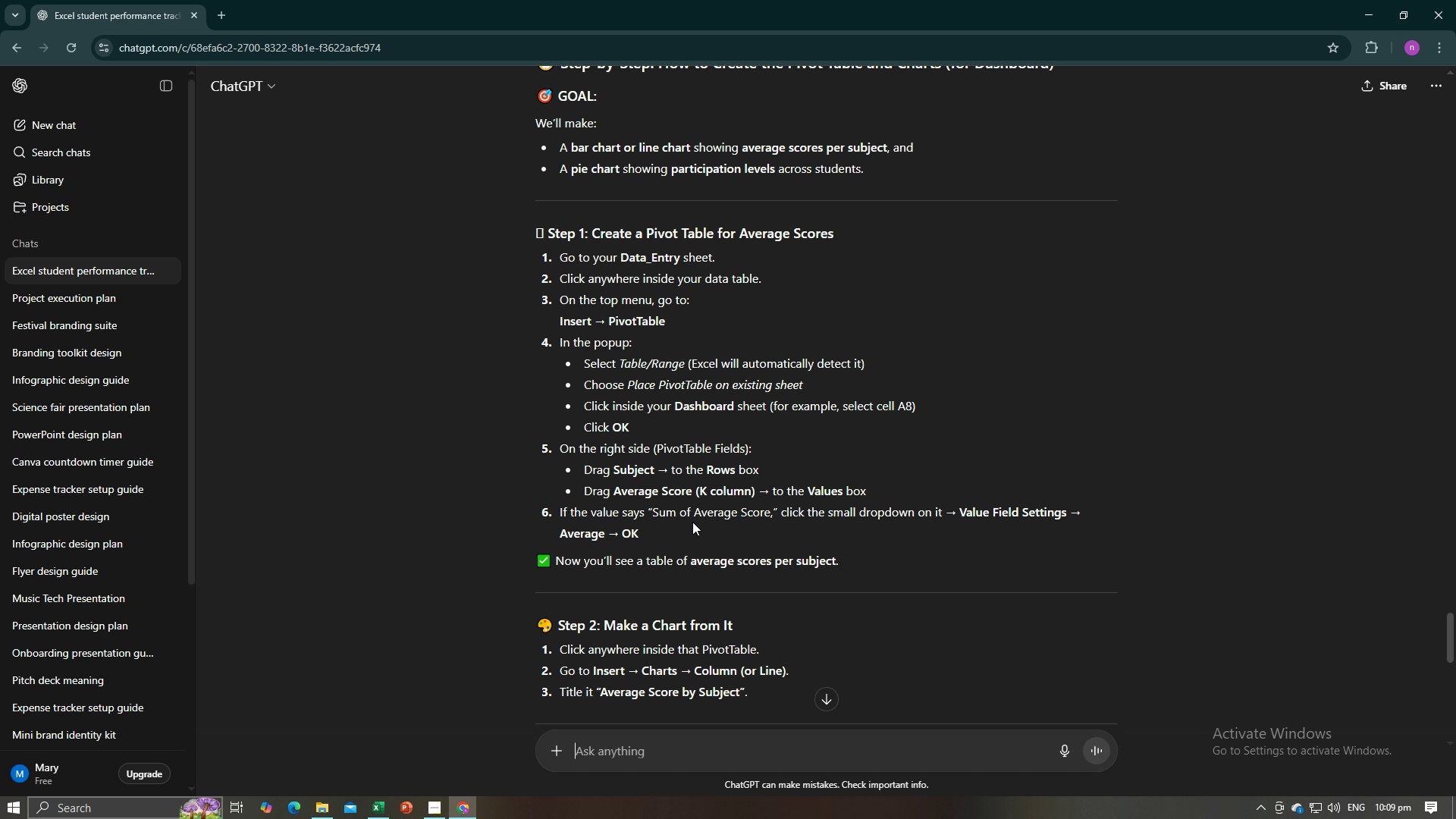 
scroll: coordinate [930, 547], scroll_direction: down, amount: 2.0
 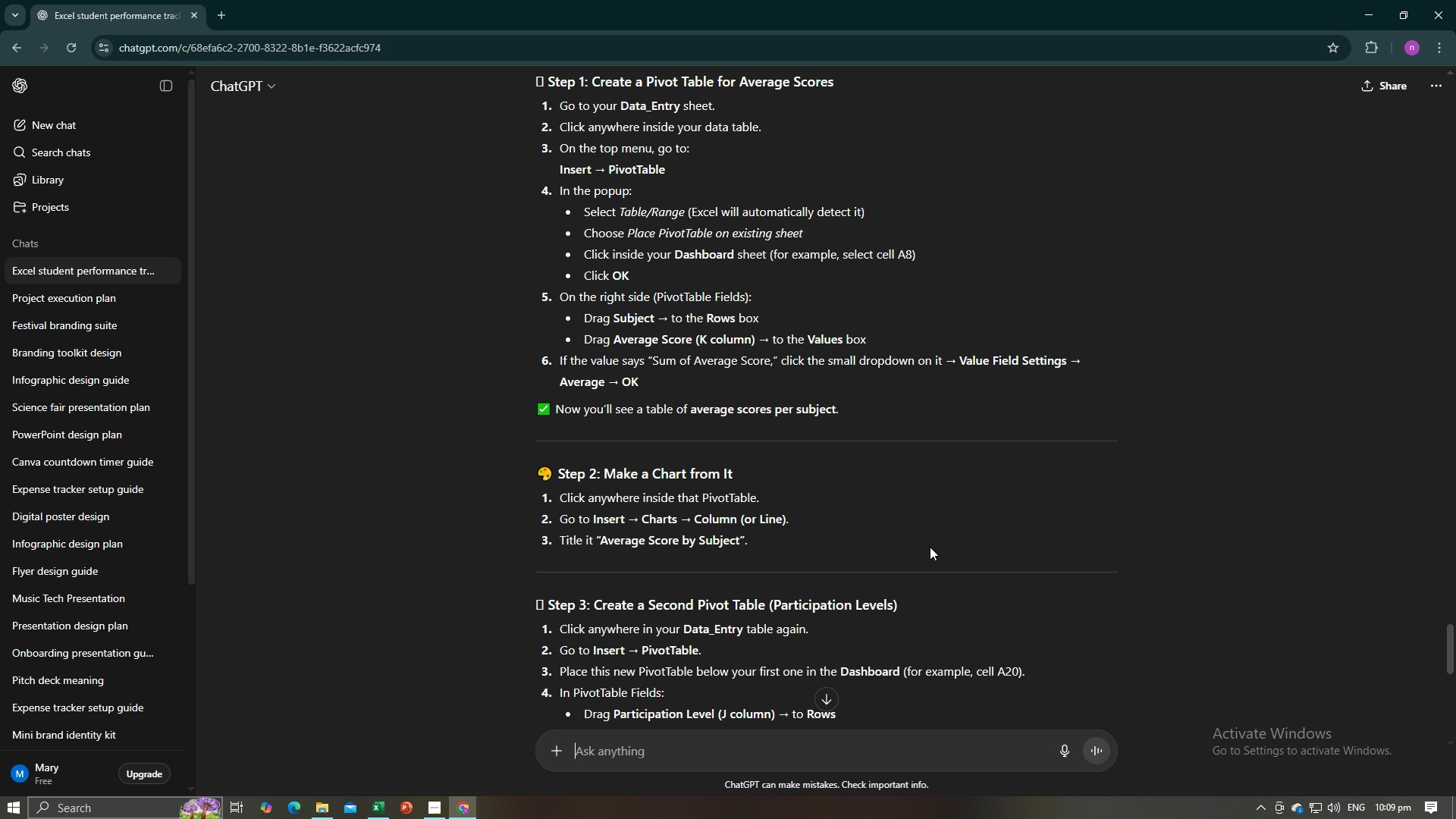 
key(Alt+AltLeft)
 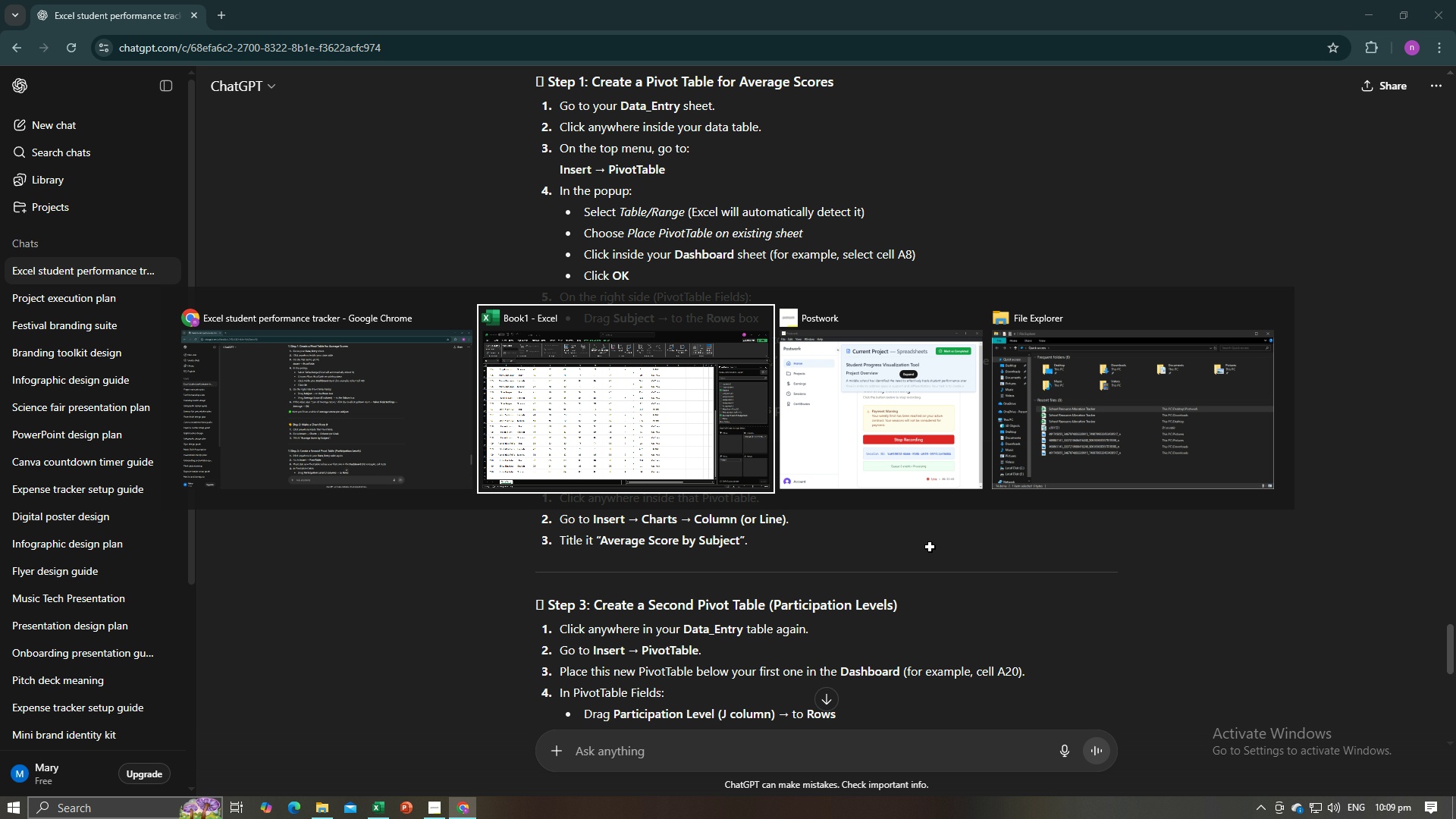 
key(Alt+Tab)
 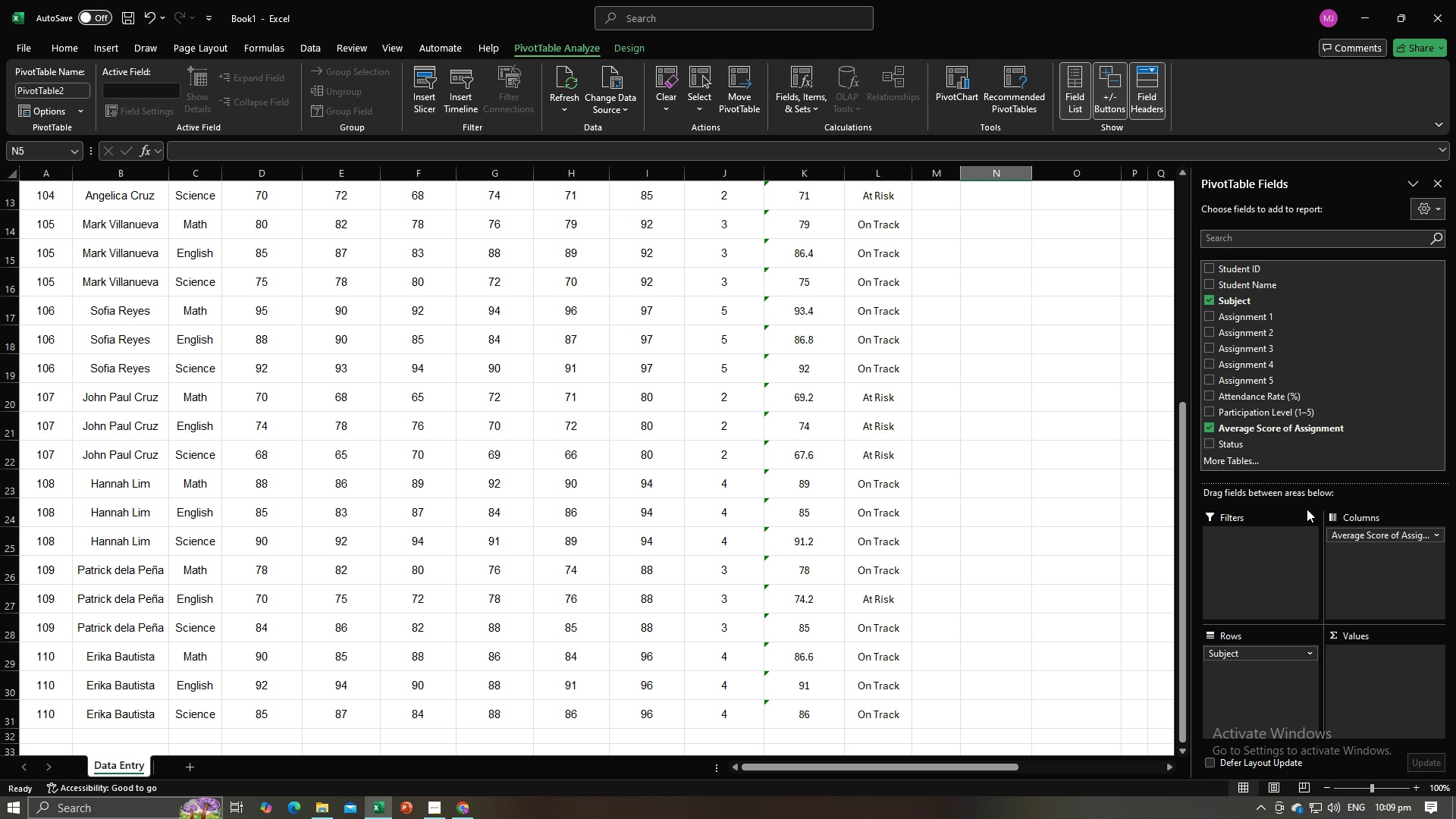 
scroll: coordinate [1037, 530], scroll_direction: up, amount: 8.0
 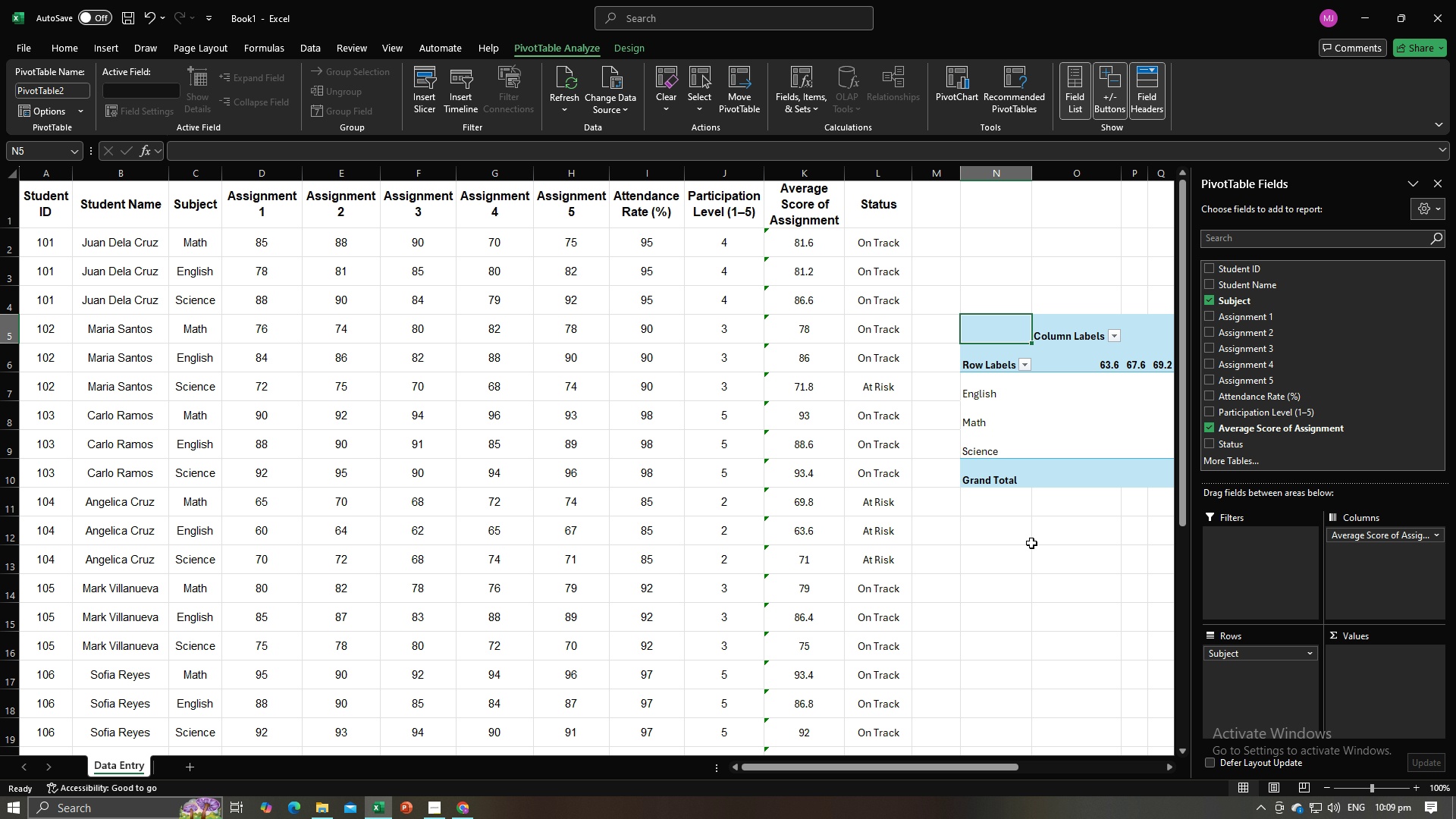 
wait(7.9)
 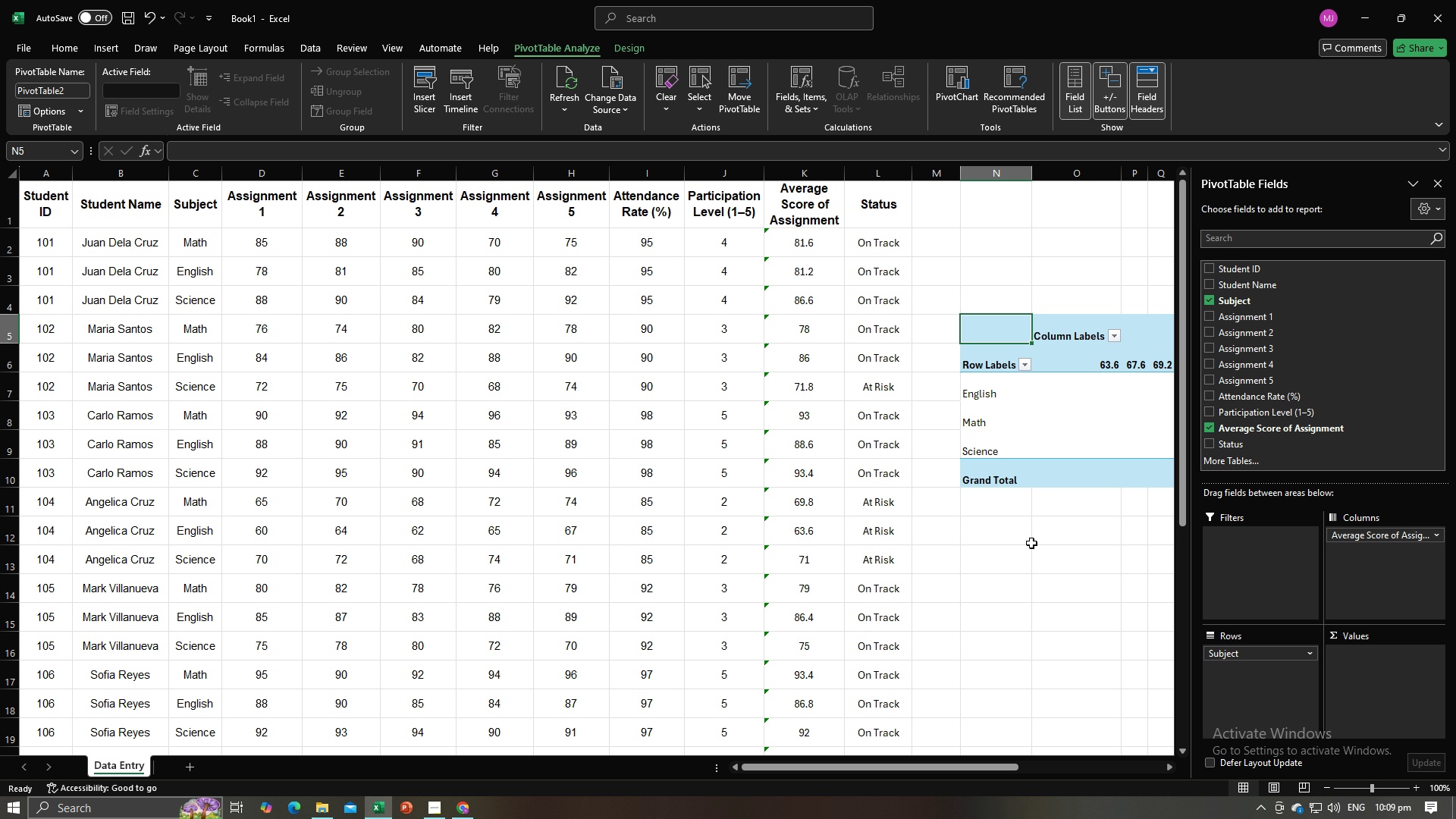 
key(Alt+AltLeft)
 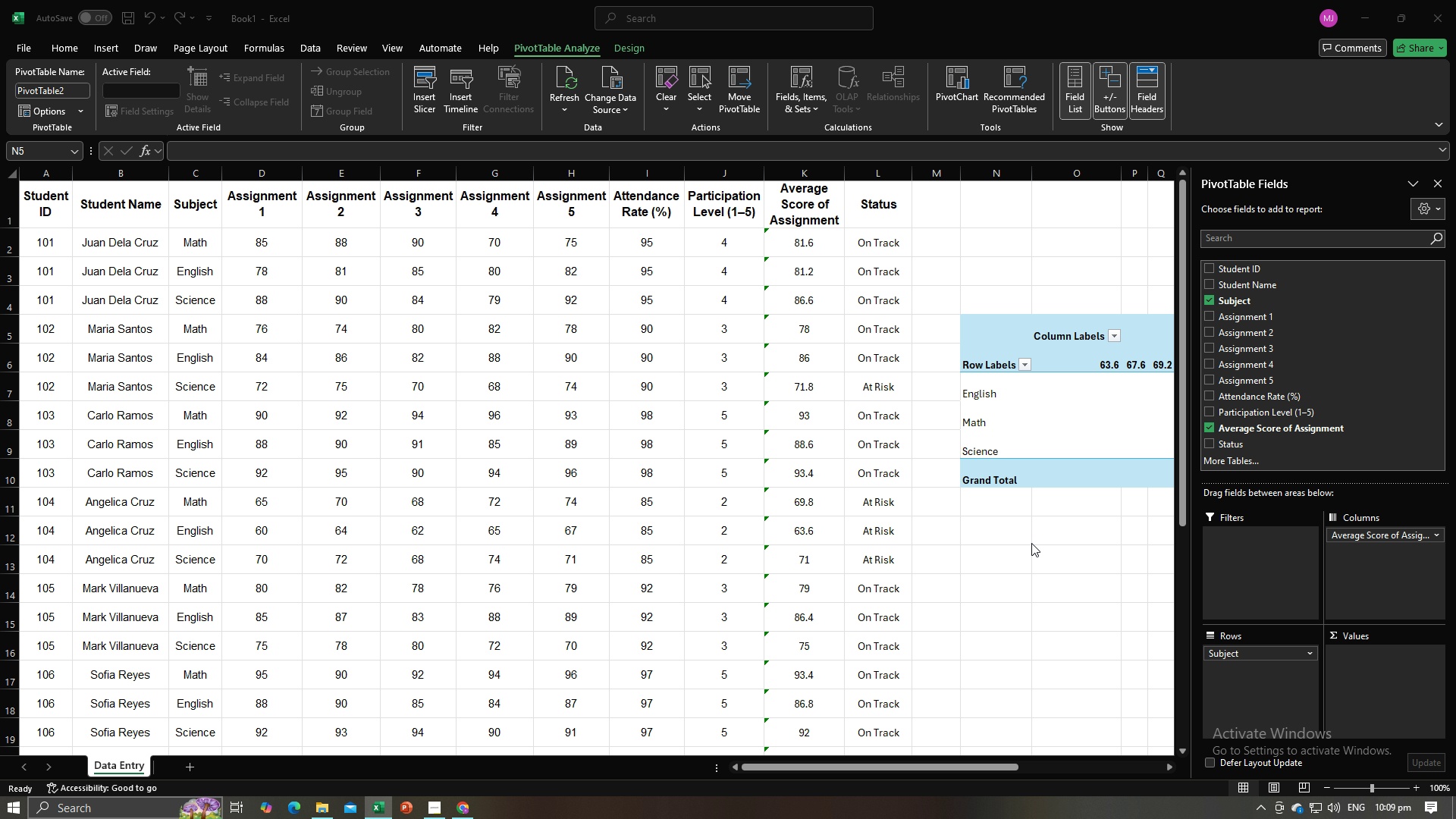 
key(Alt+Tab)
 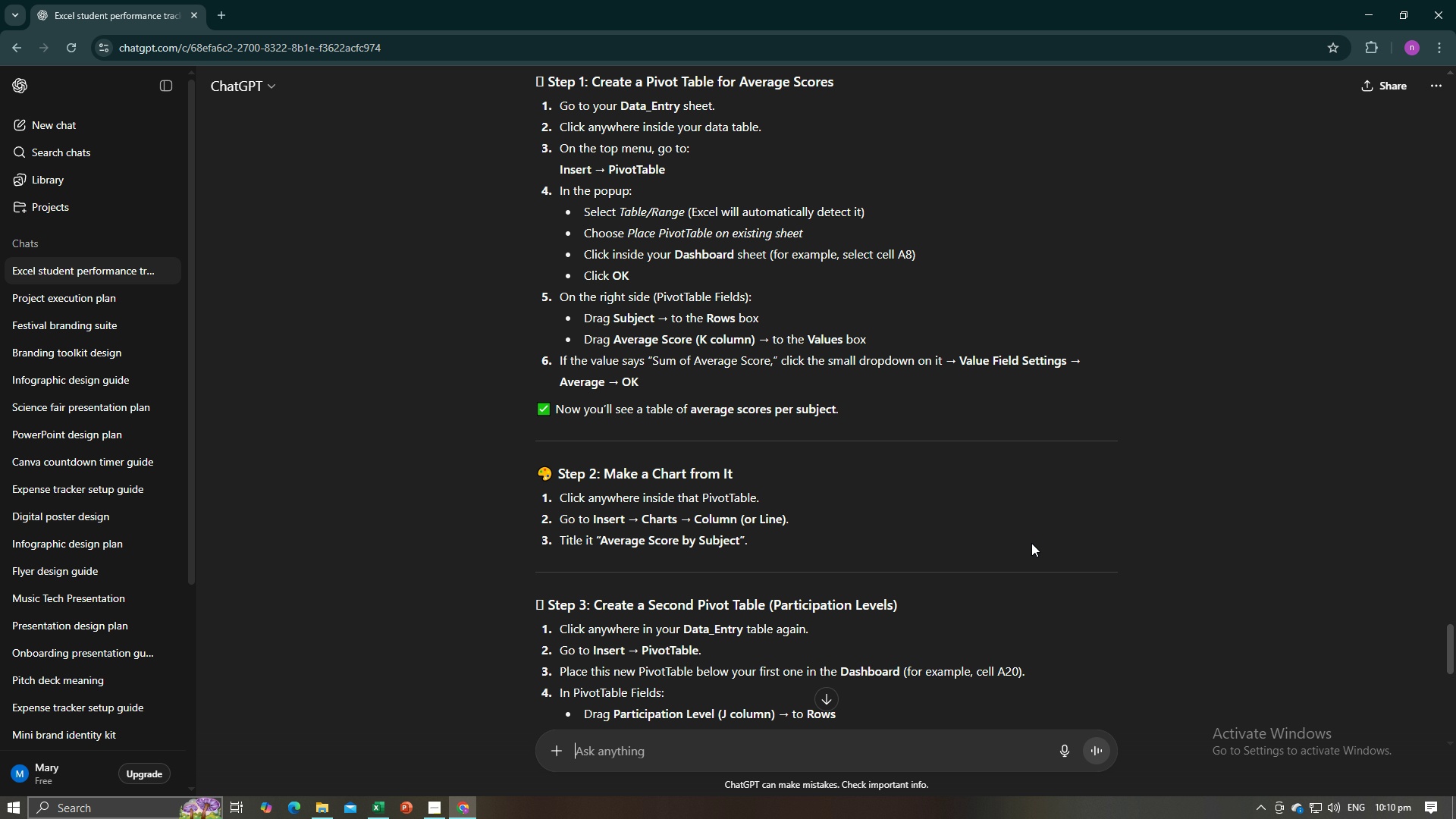 
wait(13.23)
 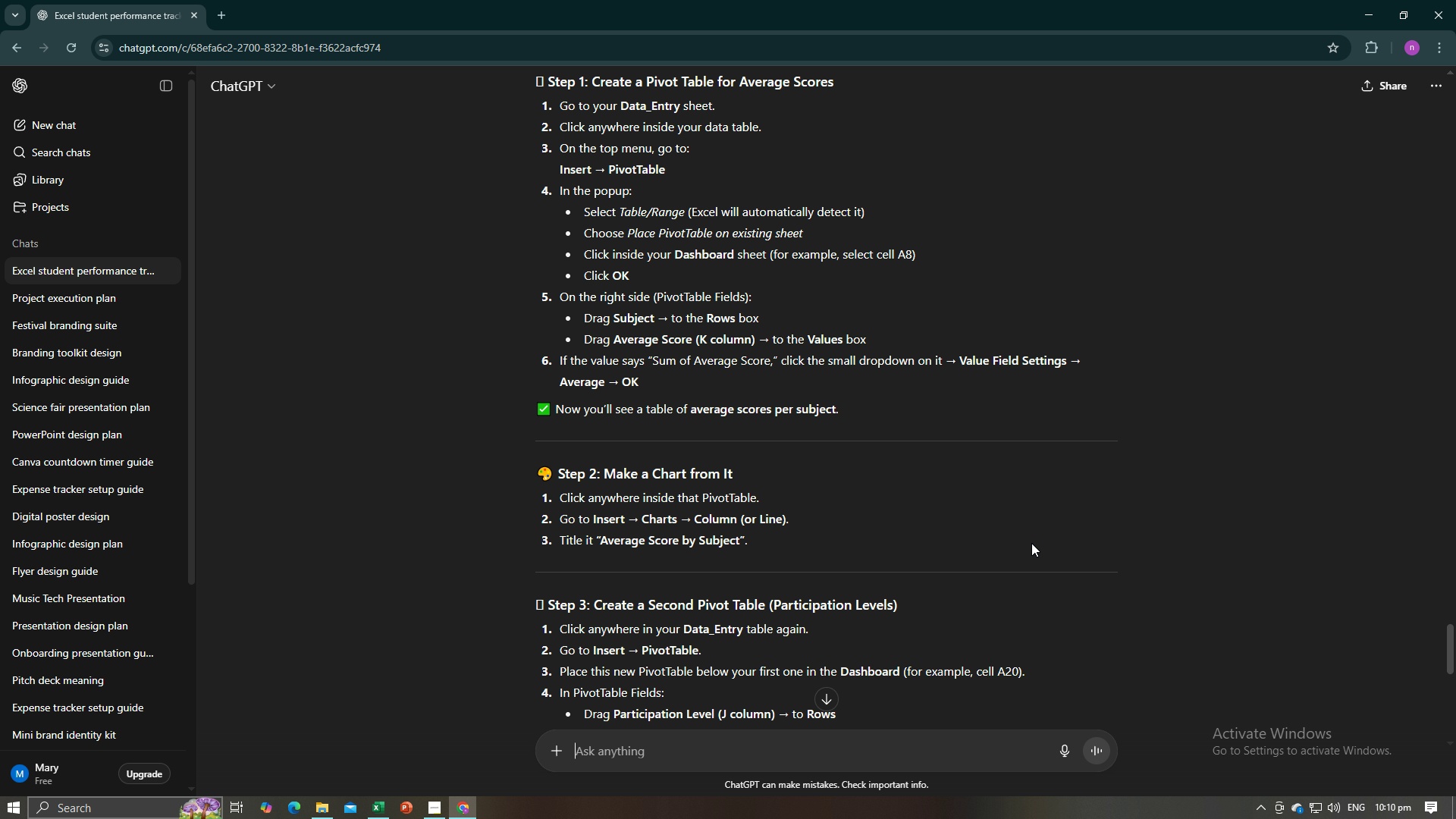 
key(Alt+AltLeft)
 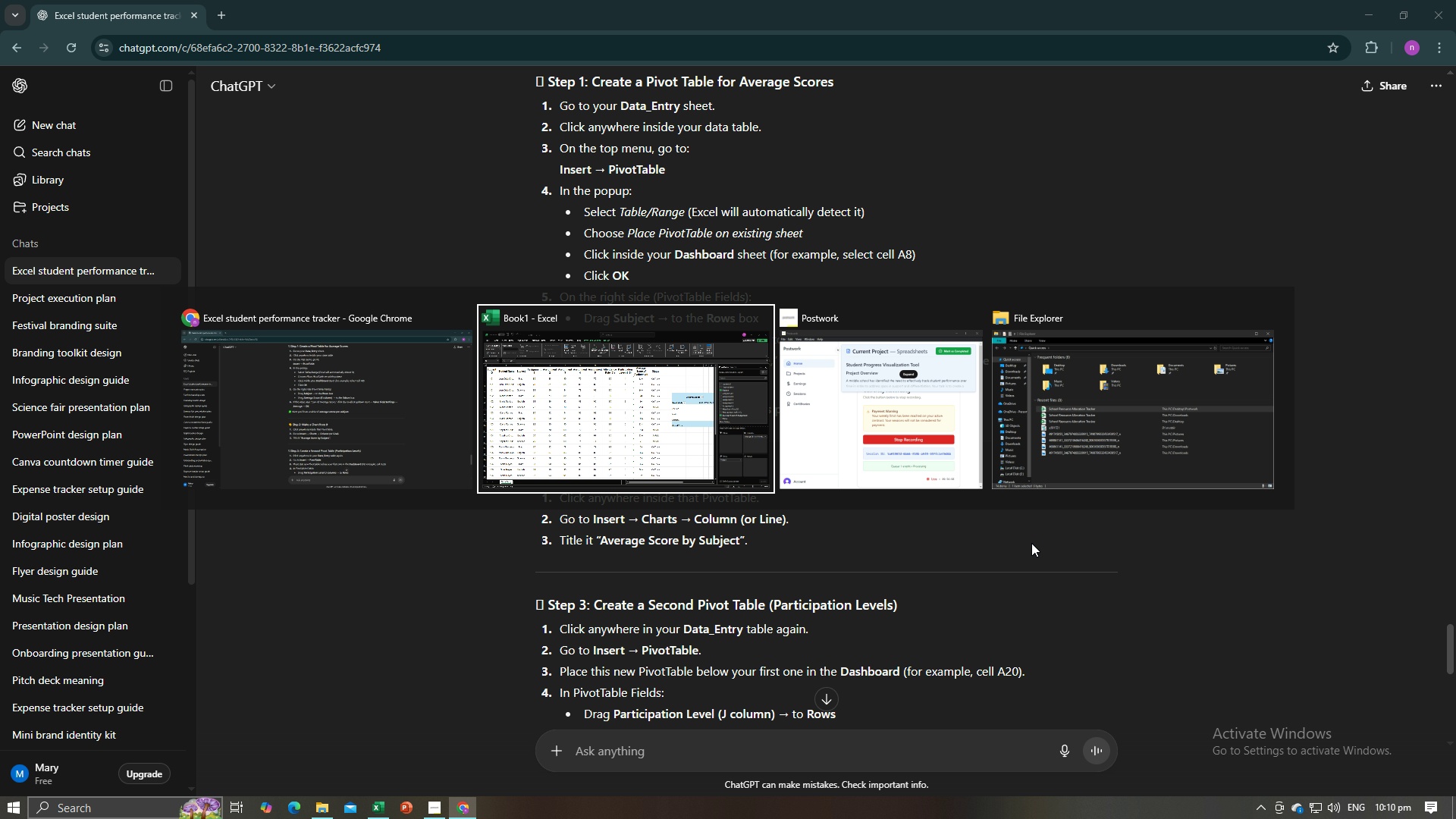 
key(Alt+Tab)
 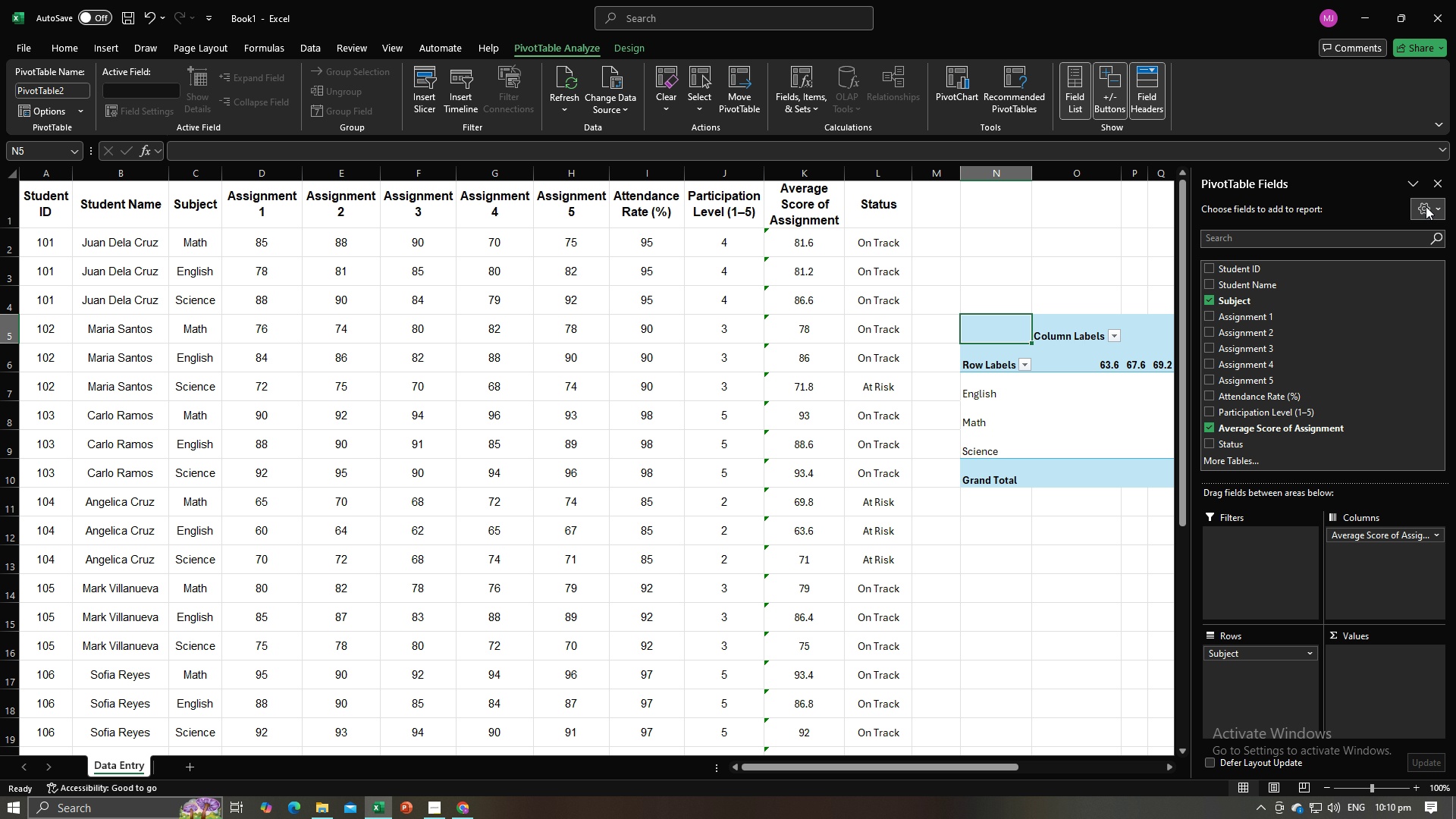 
left_click([1436, 189])
 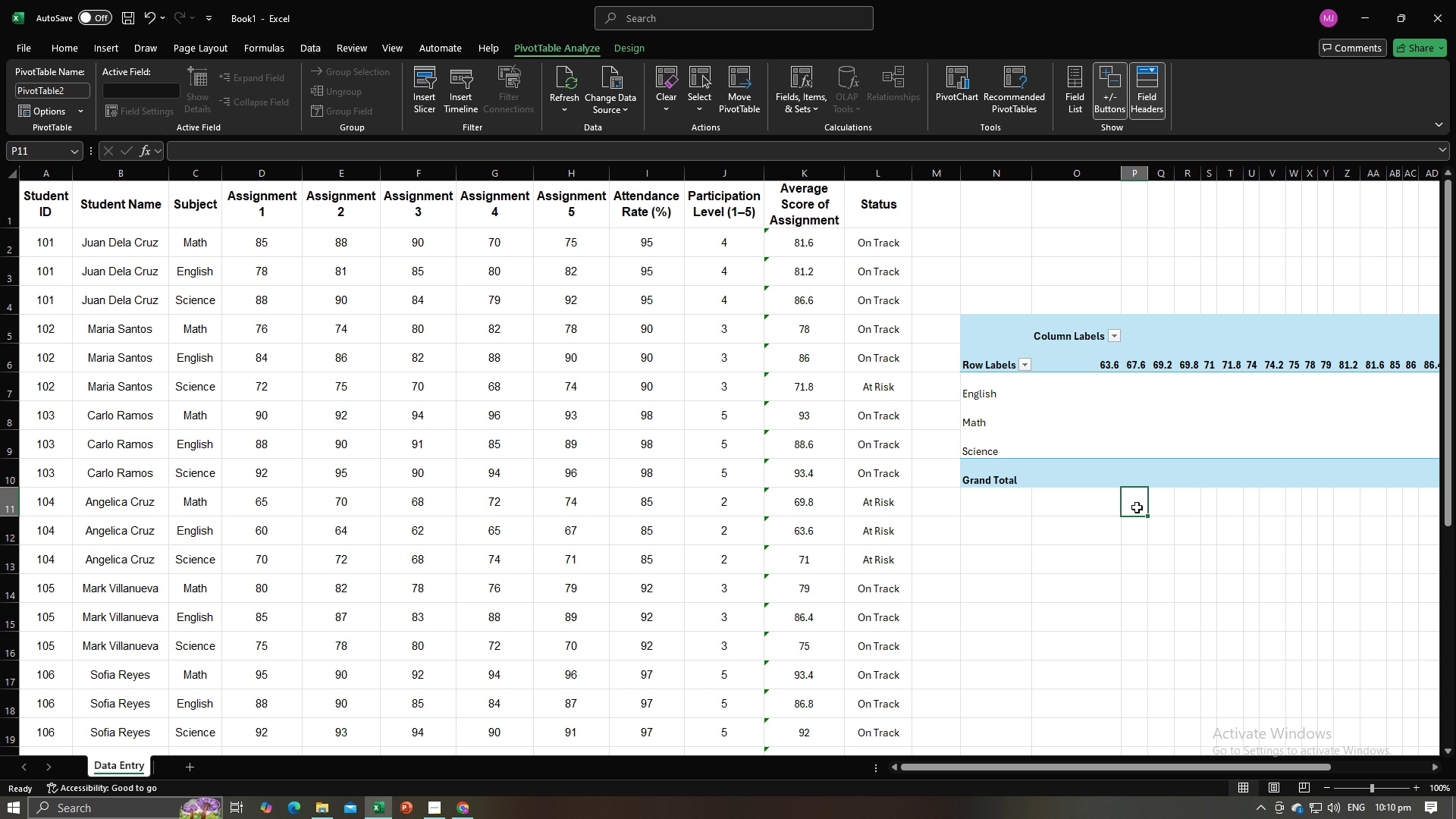 
left_click([1137, 507])
 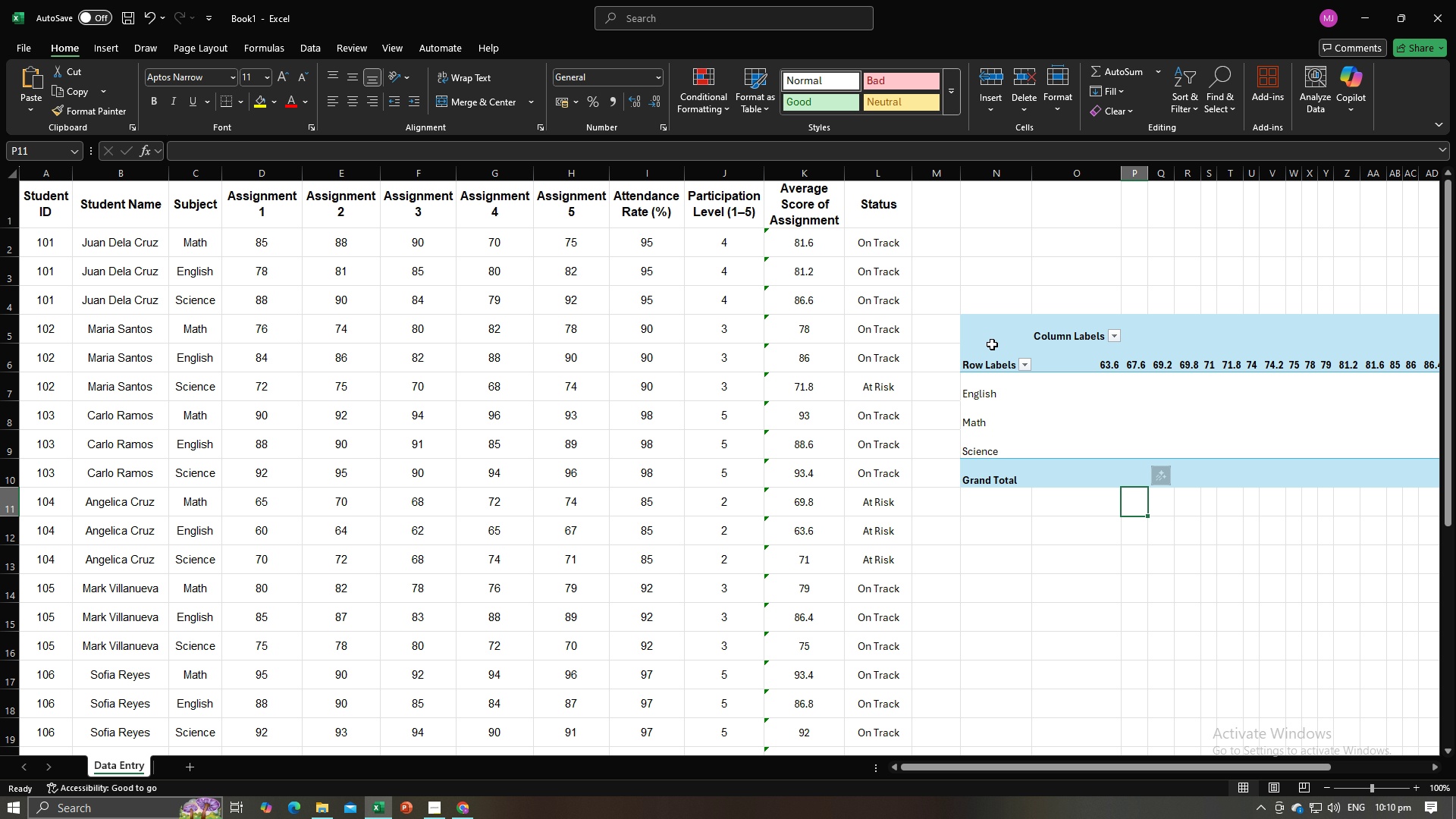 
left_click_drag(start_coordinate=[989, 340], to_coordinate=[1165, 488])
 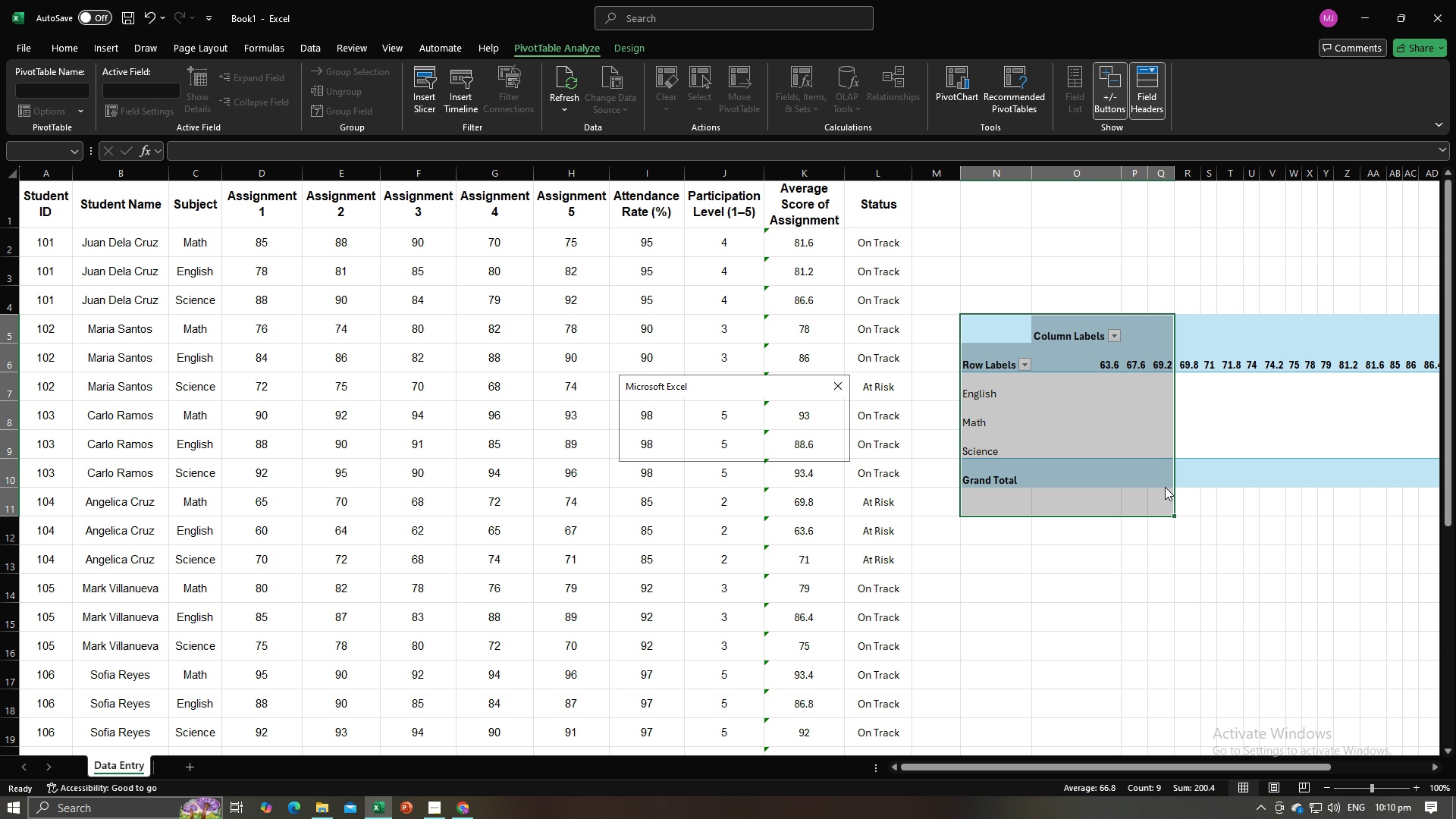 
key(Backspace)
 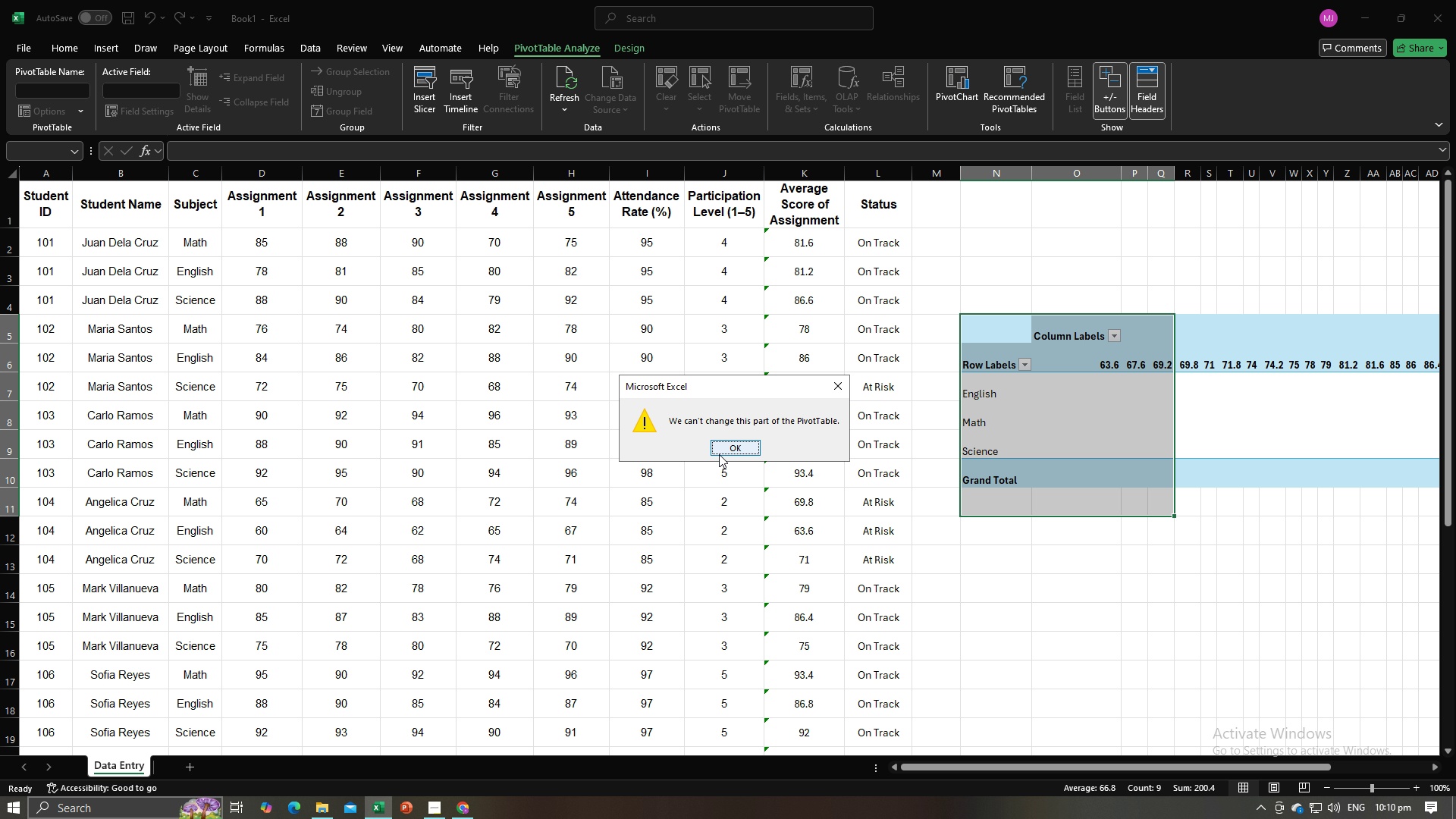 
left_click([717, 451])
 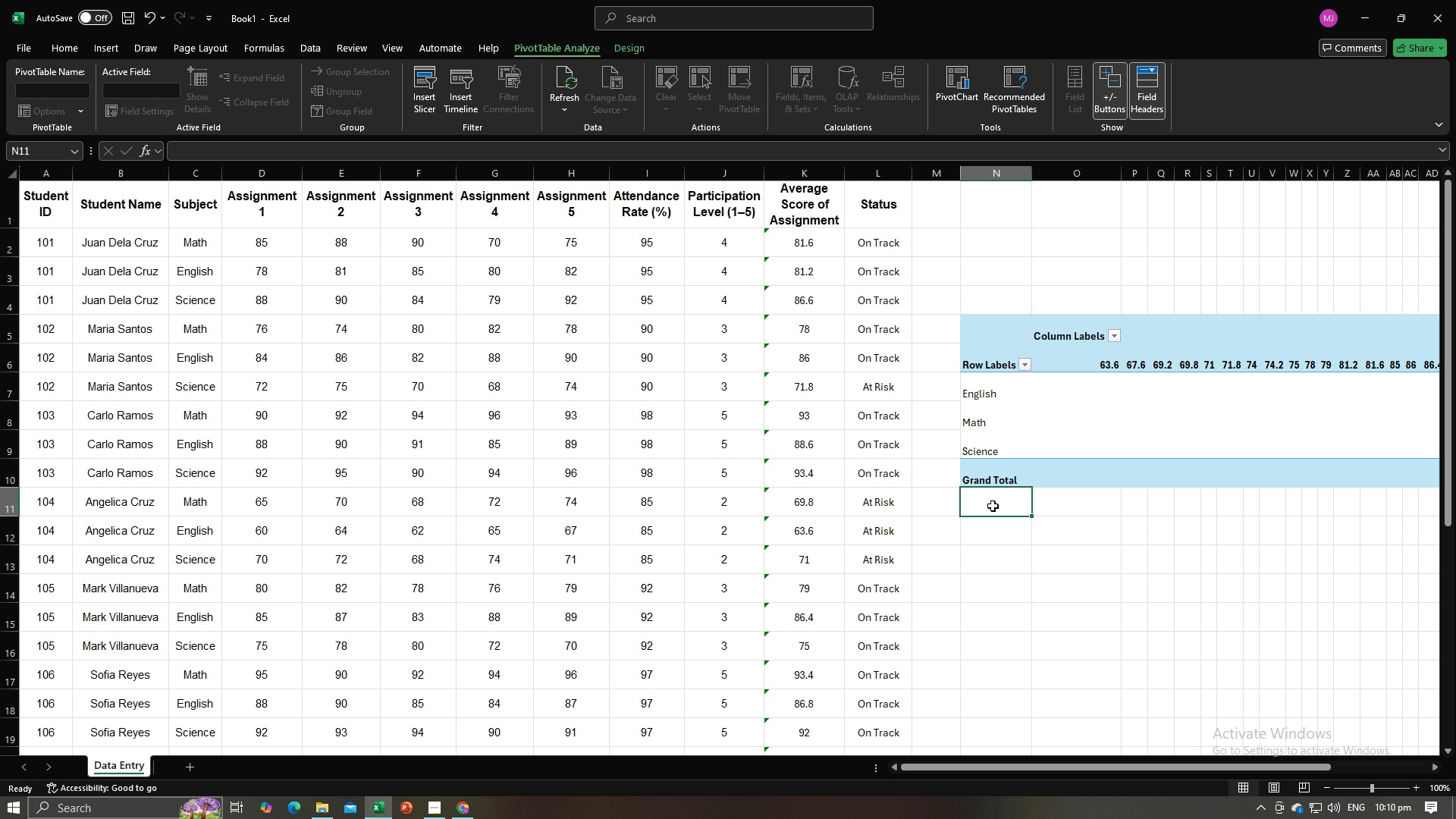 
left_click([993, 506])
 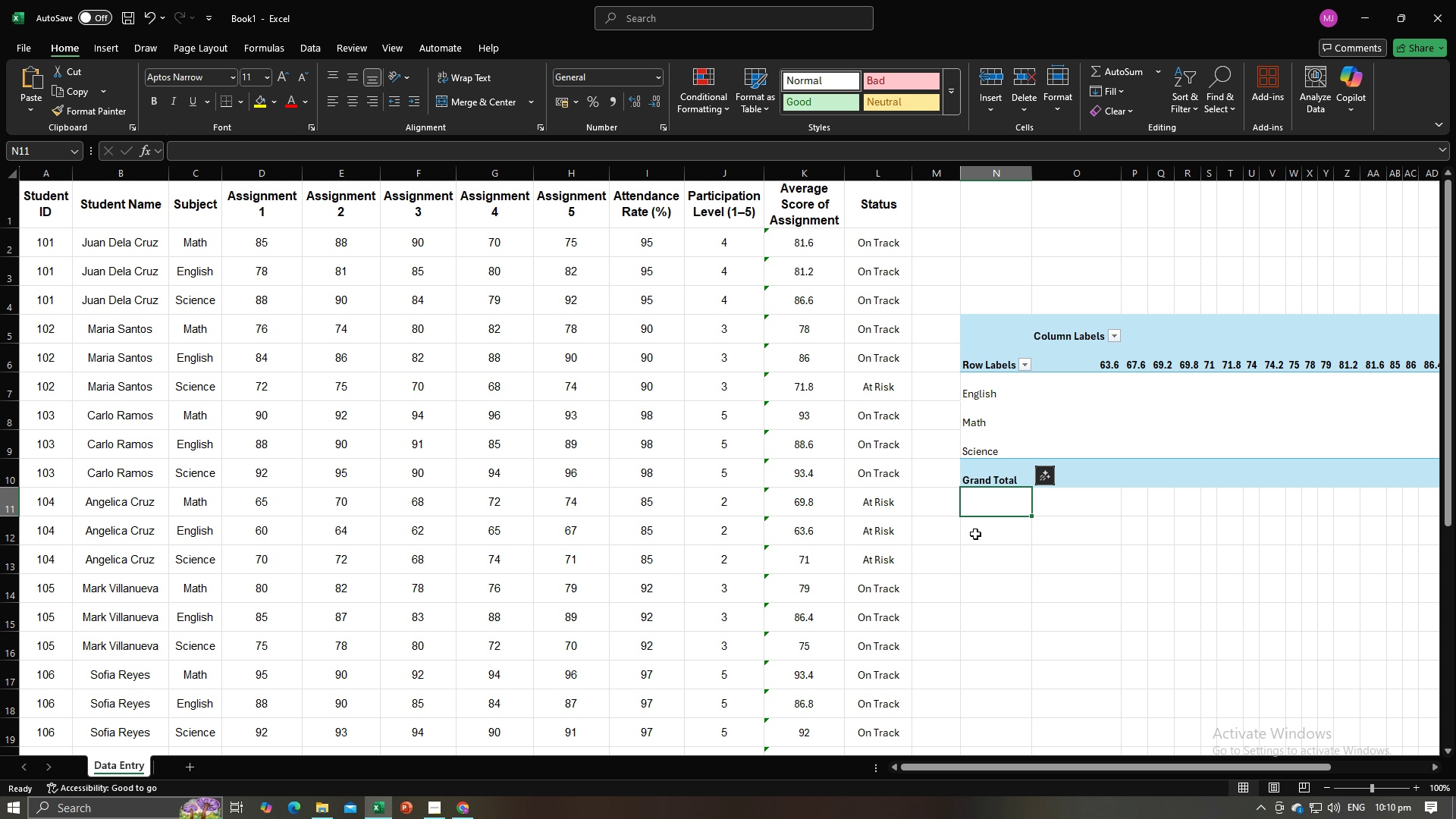 
key(Control+Z)
 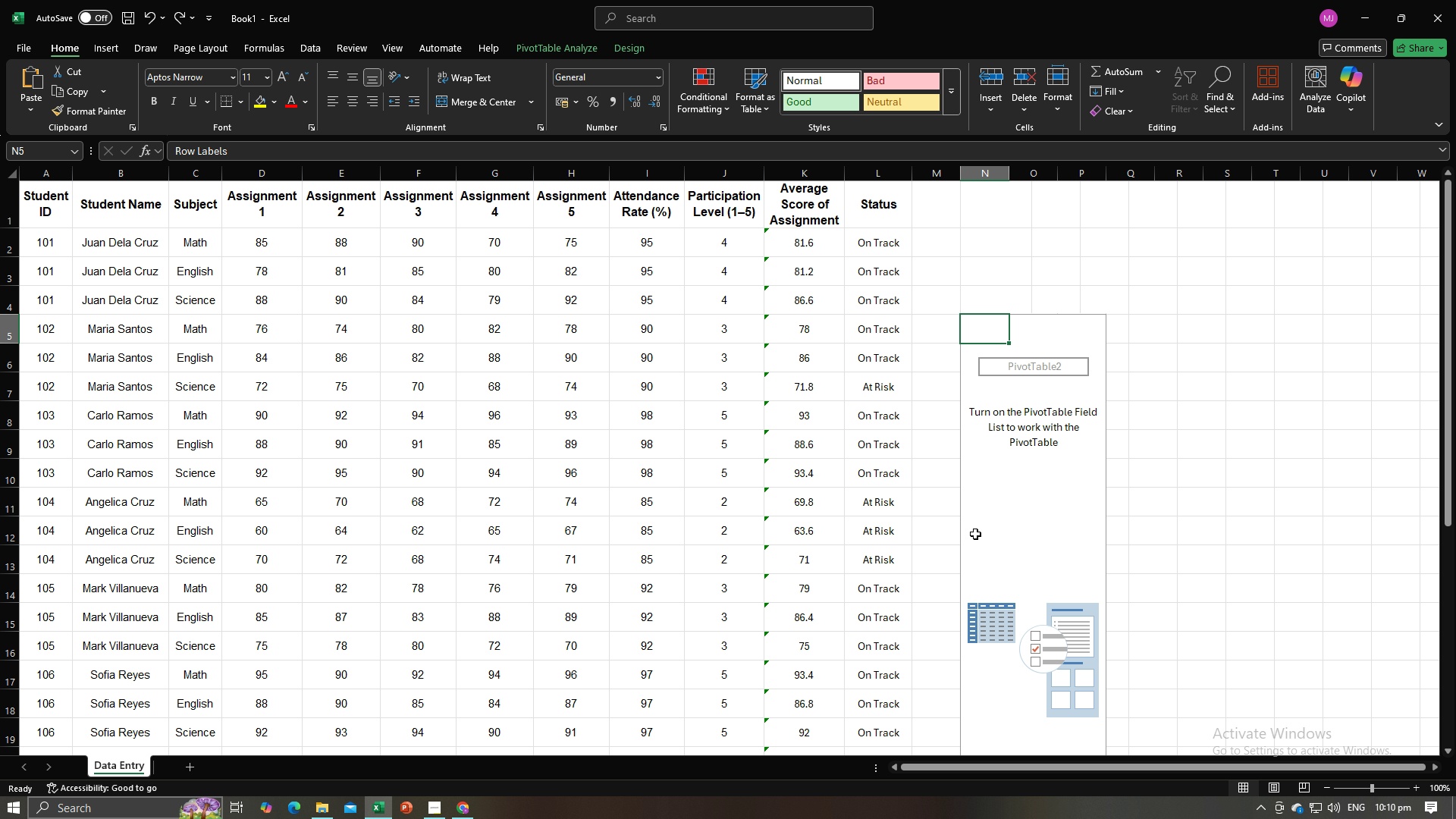 
key(Control+Z)
 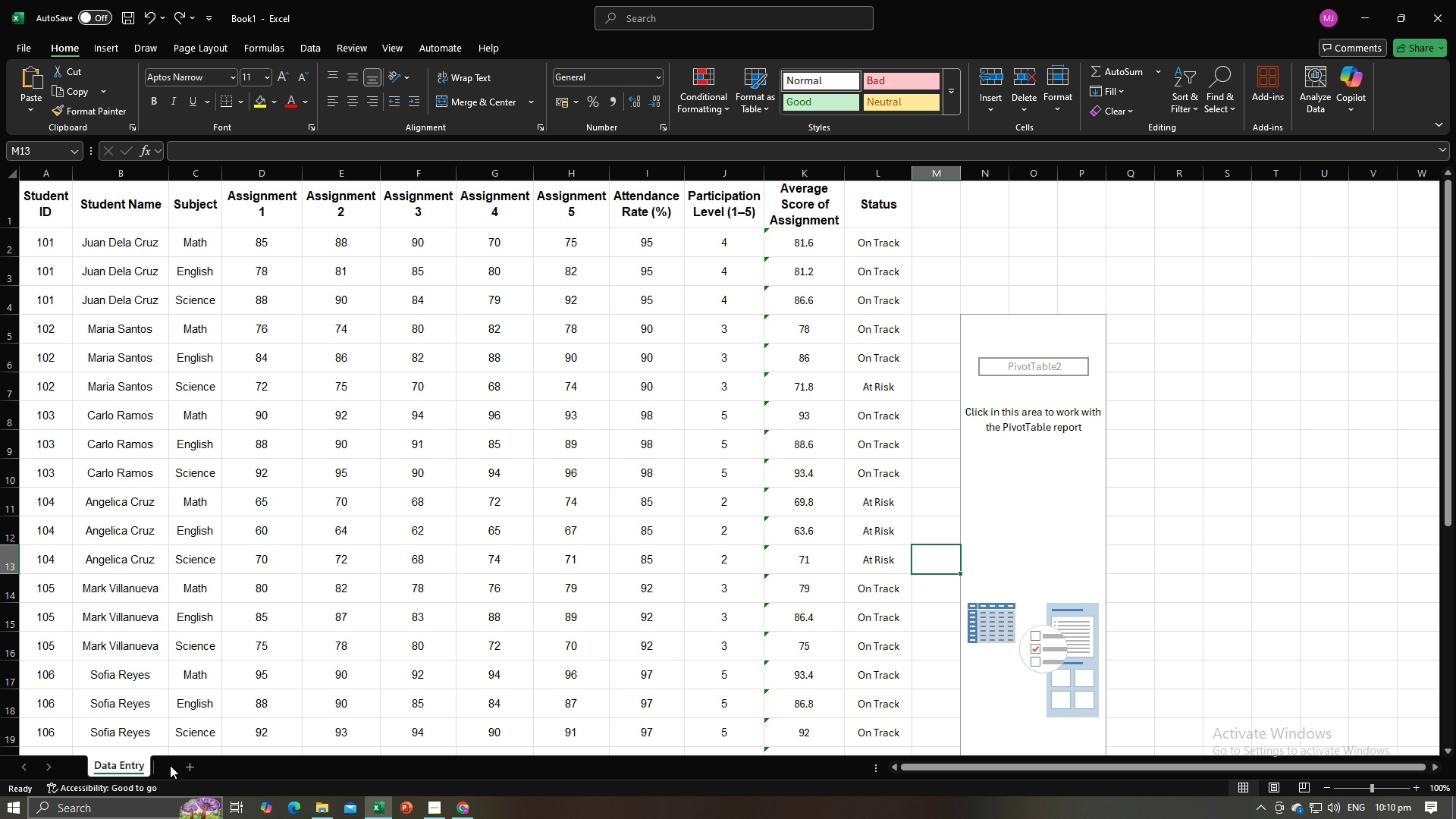 
double_click([176, 766])
 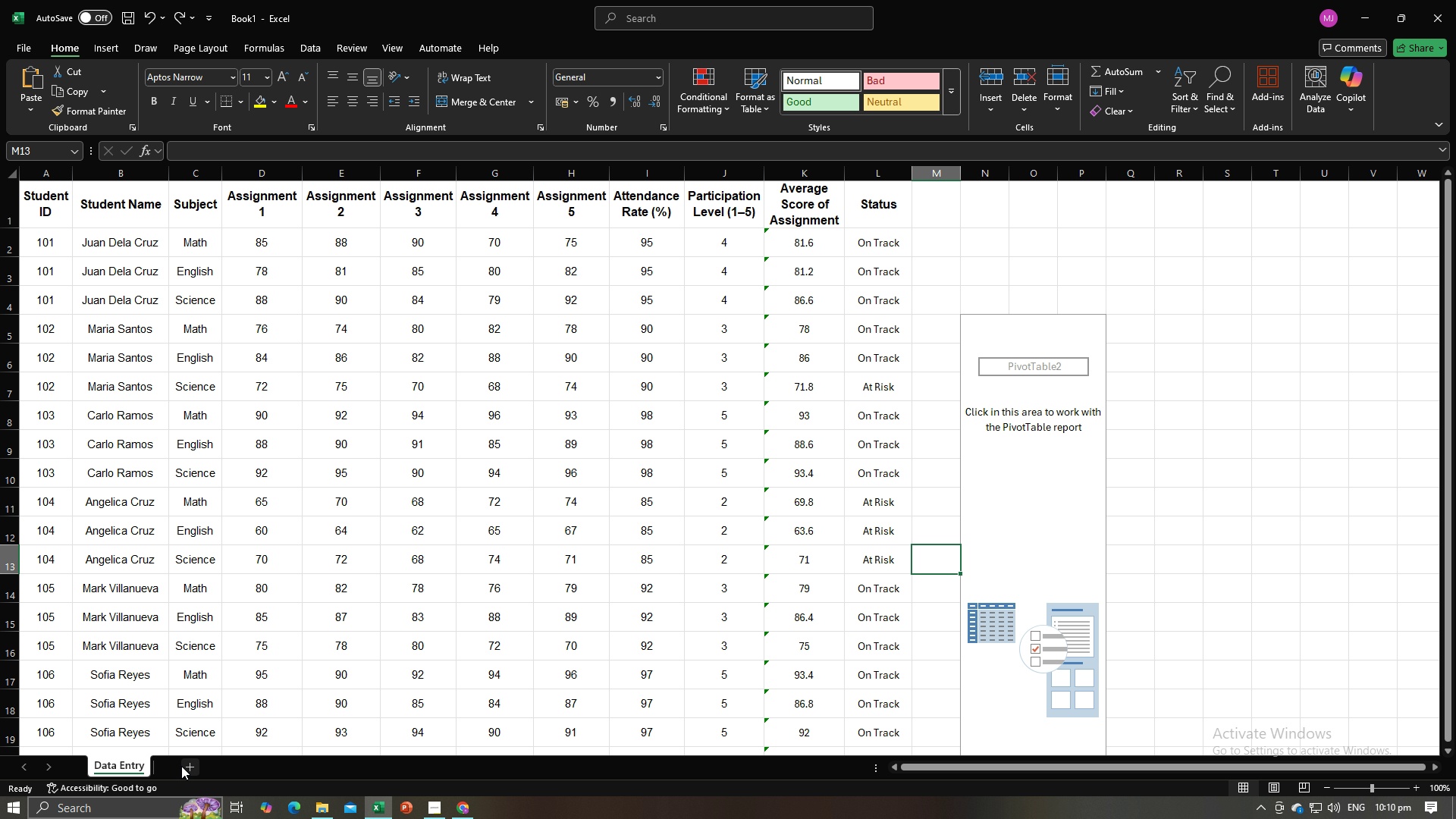 
triple_click([181, 766])
 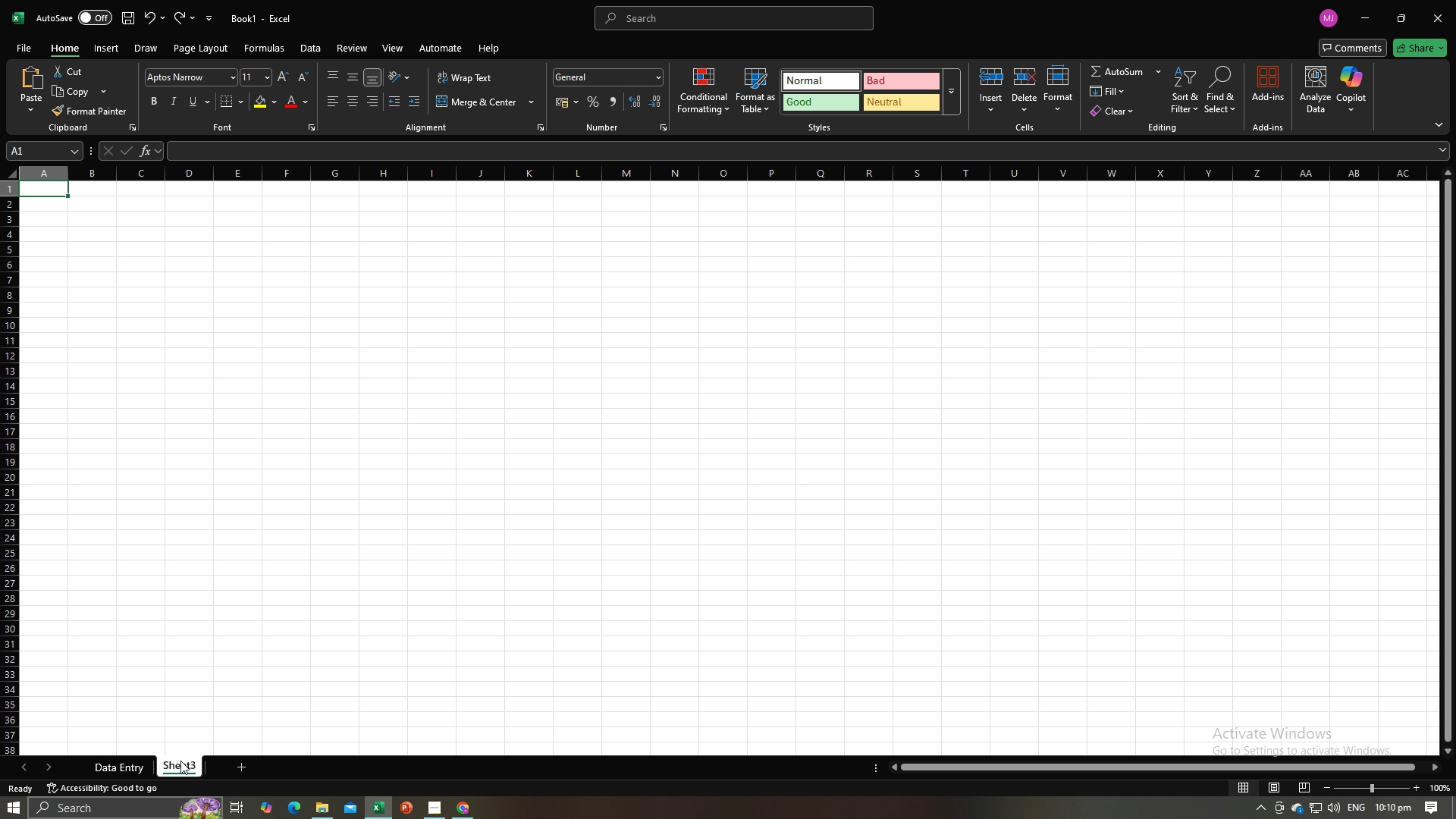 
double_click([180, 761])
 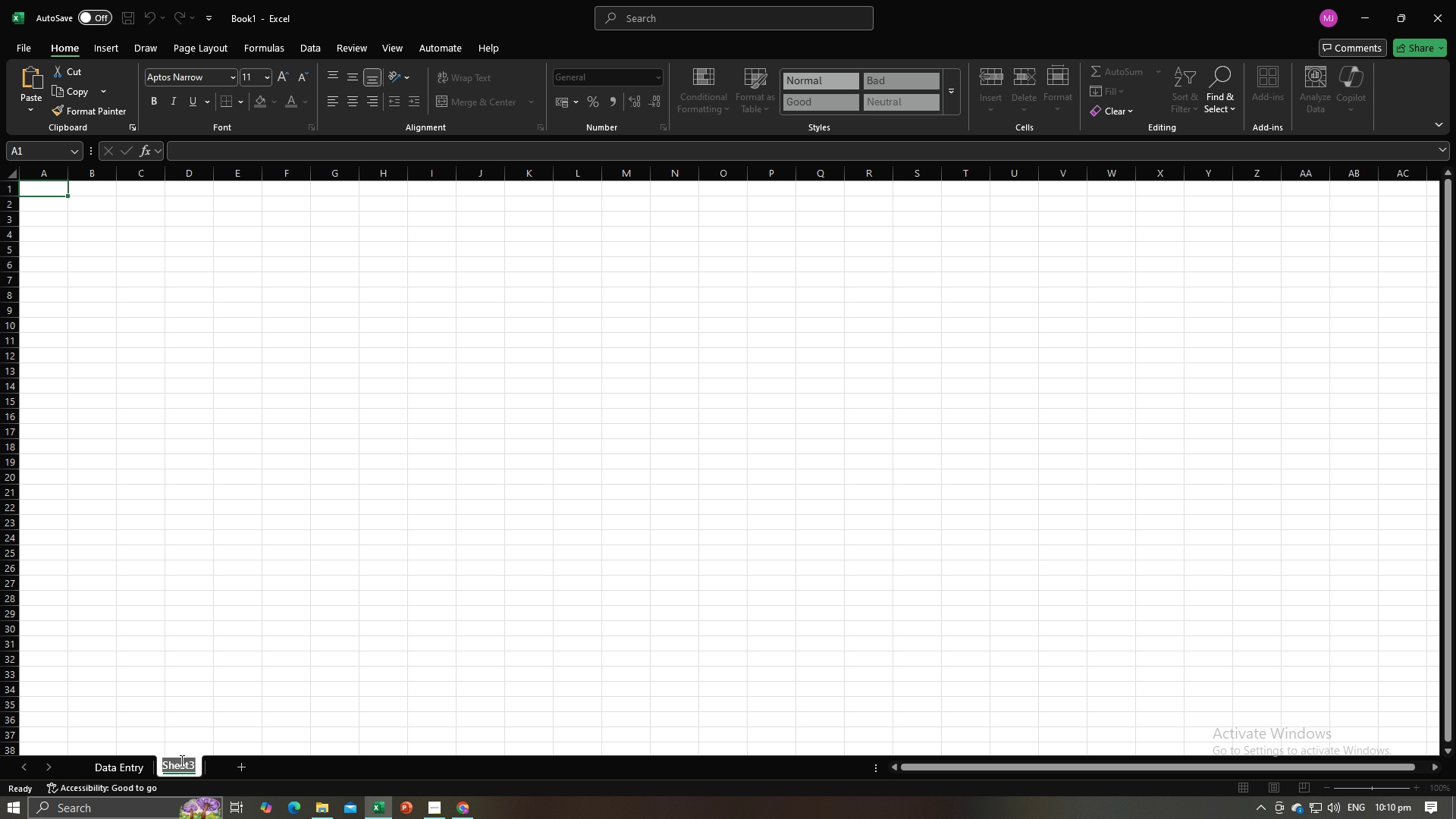 
key(Alt+AltLeft)
 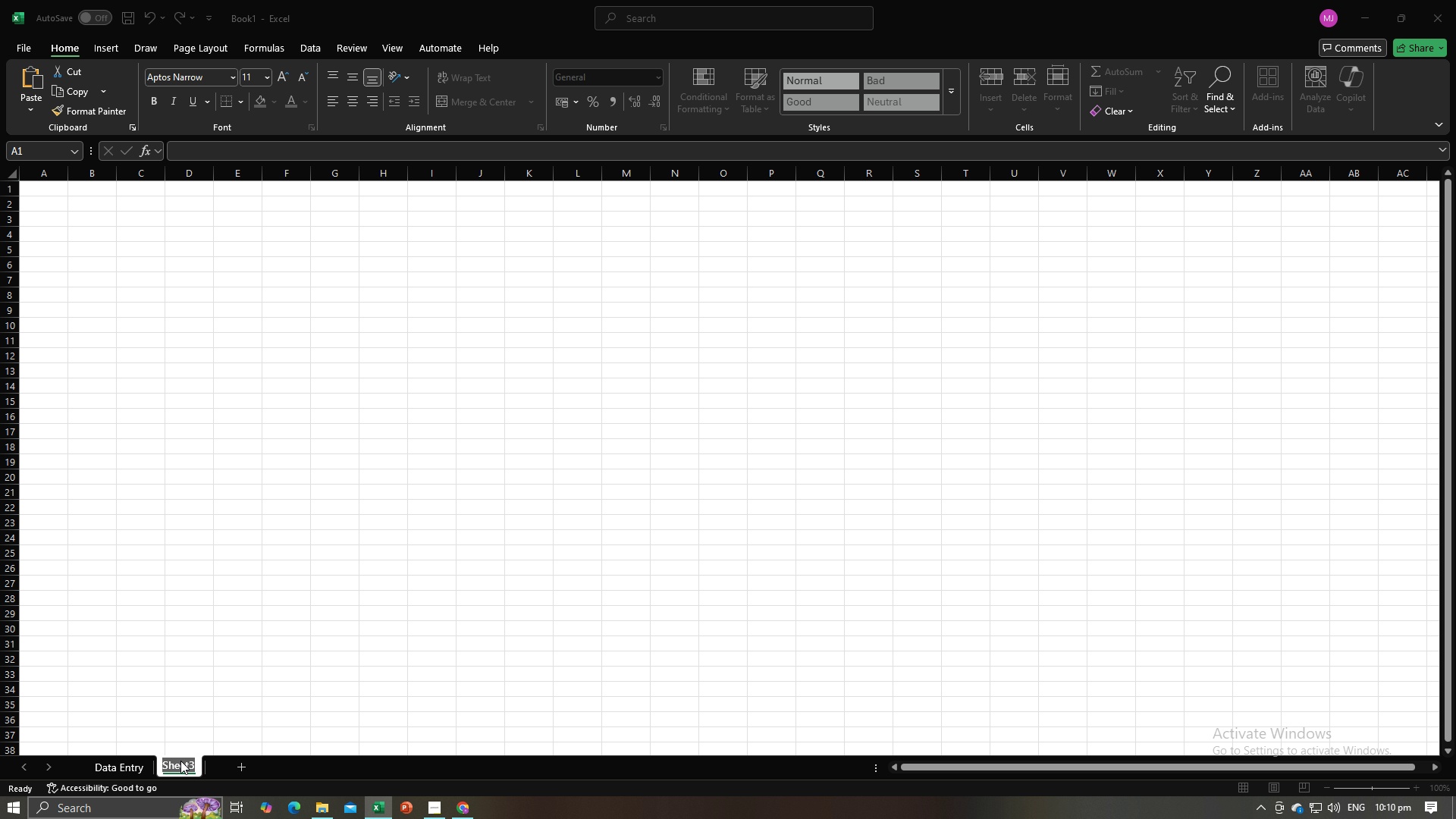 
key(Alt+Tab)
 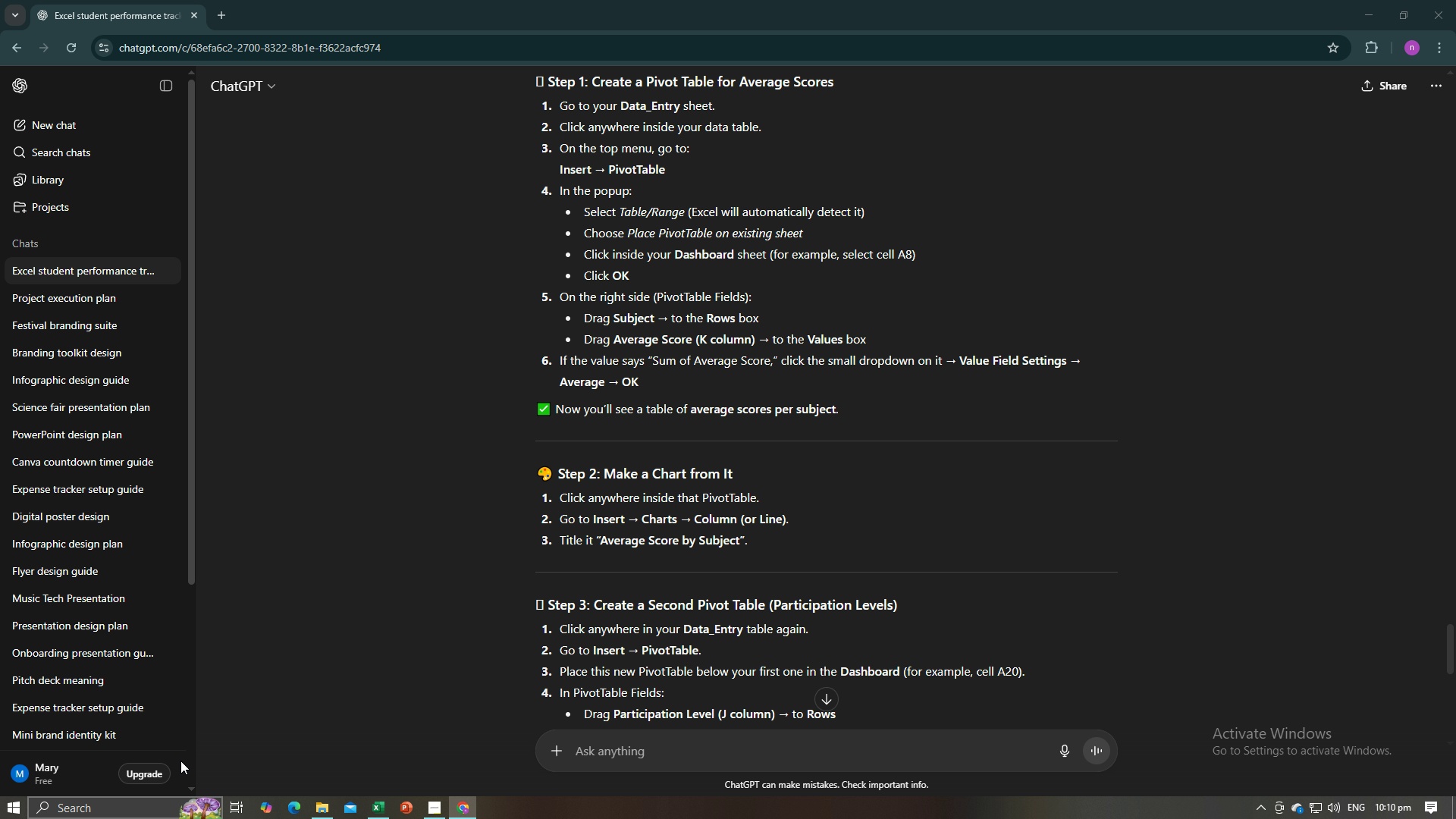 
key(Alt+AltLeft)
 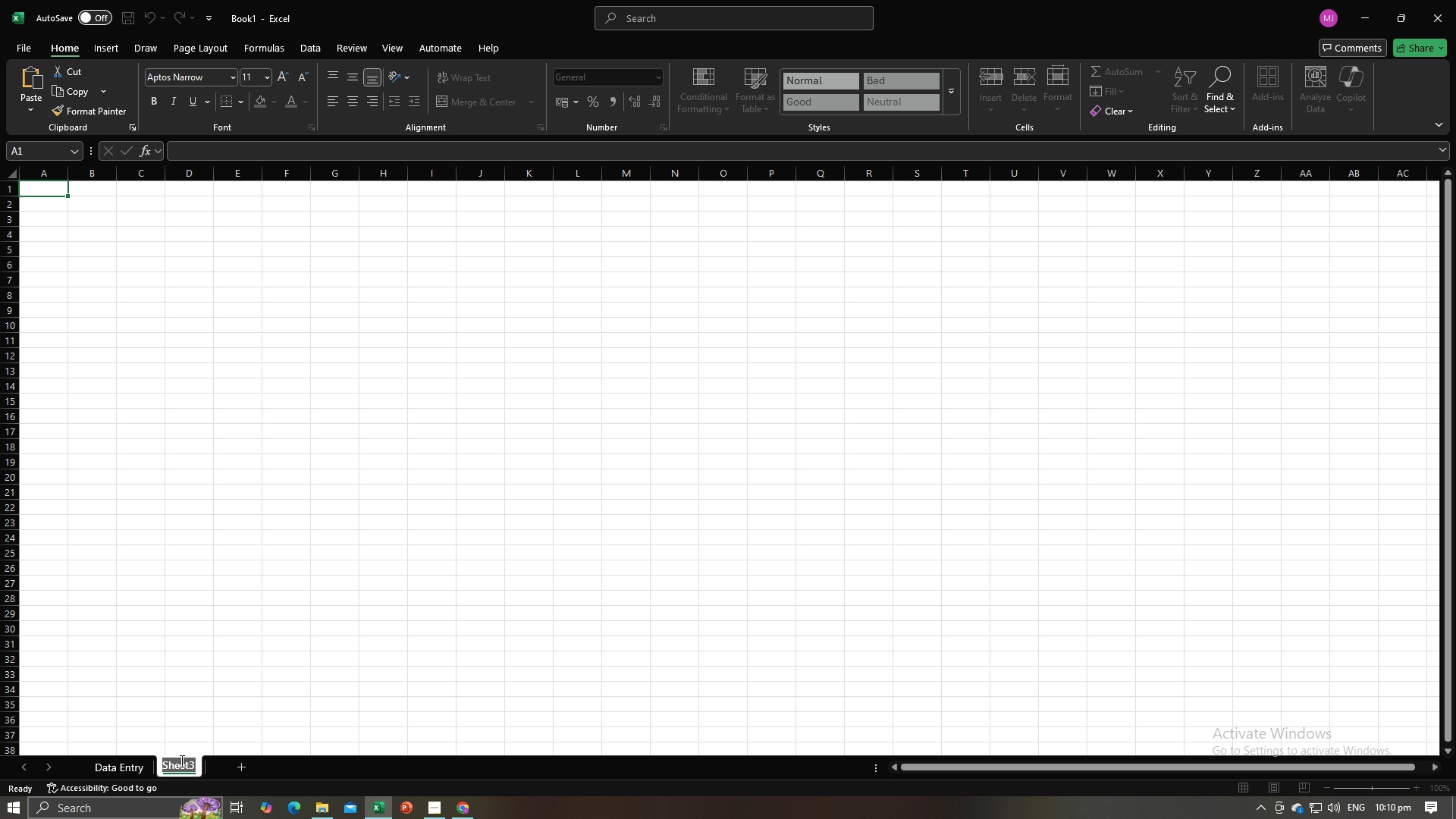 
key(Tab)
type(Dashboard)
 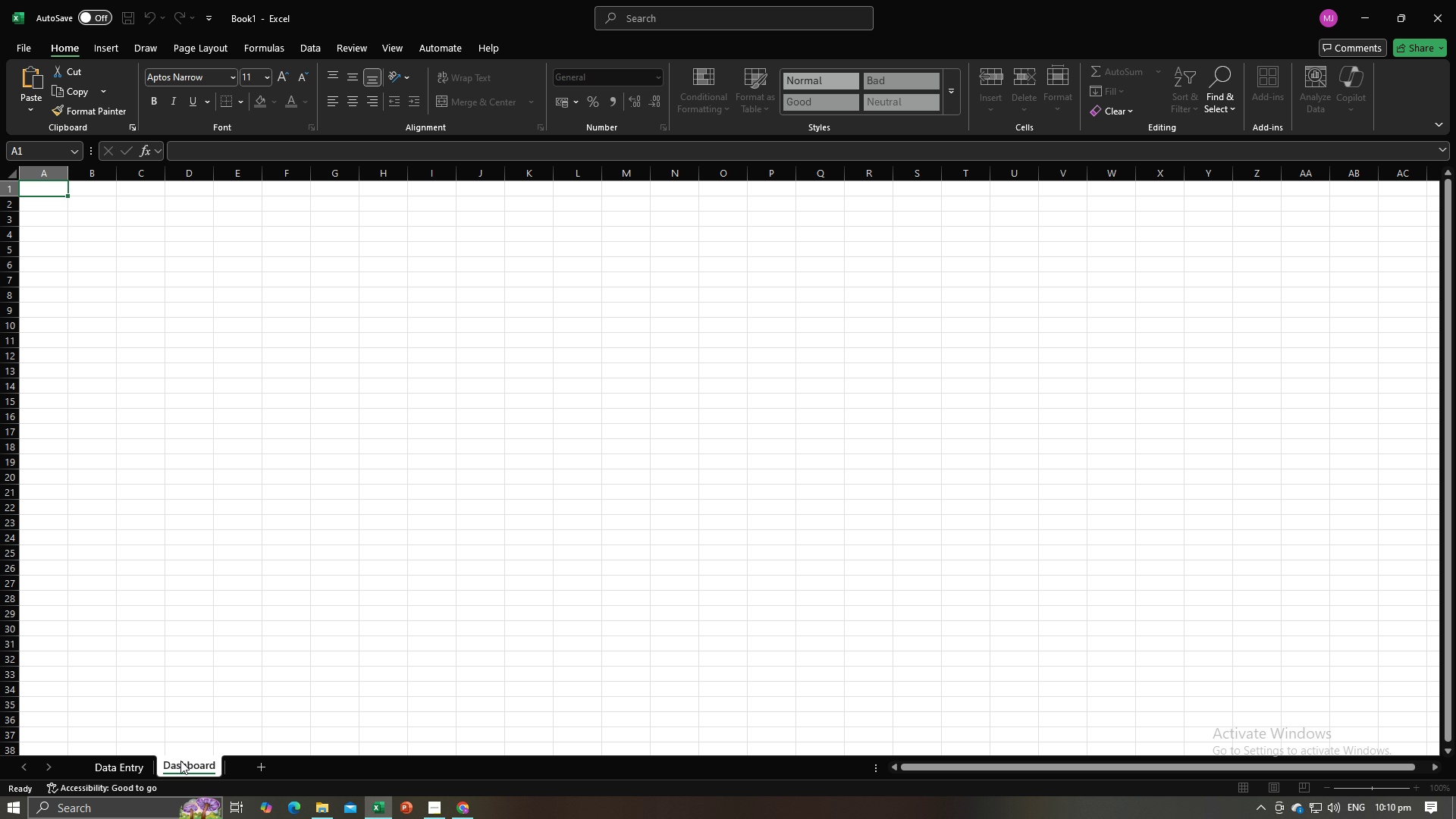 
 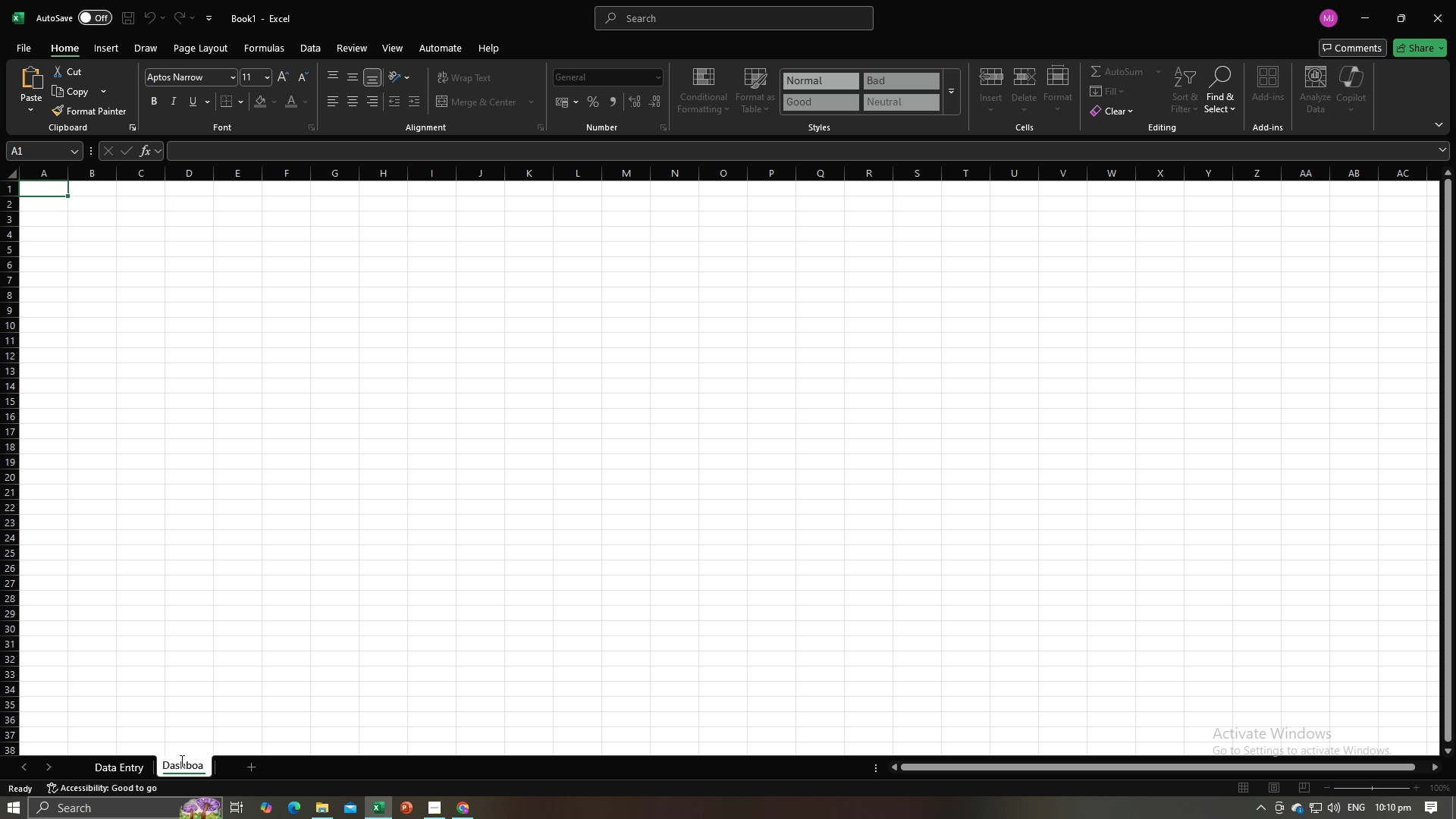 
key(Enter)
 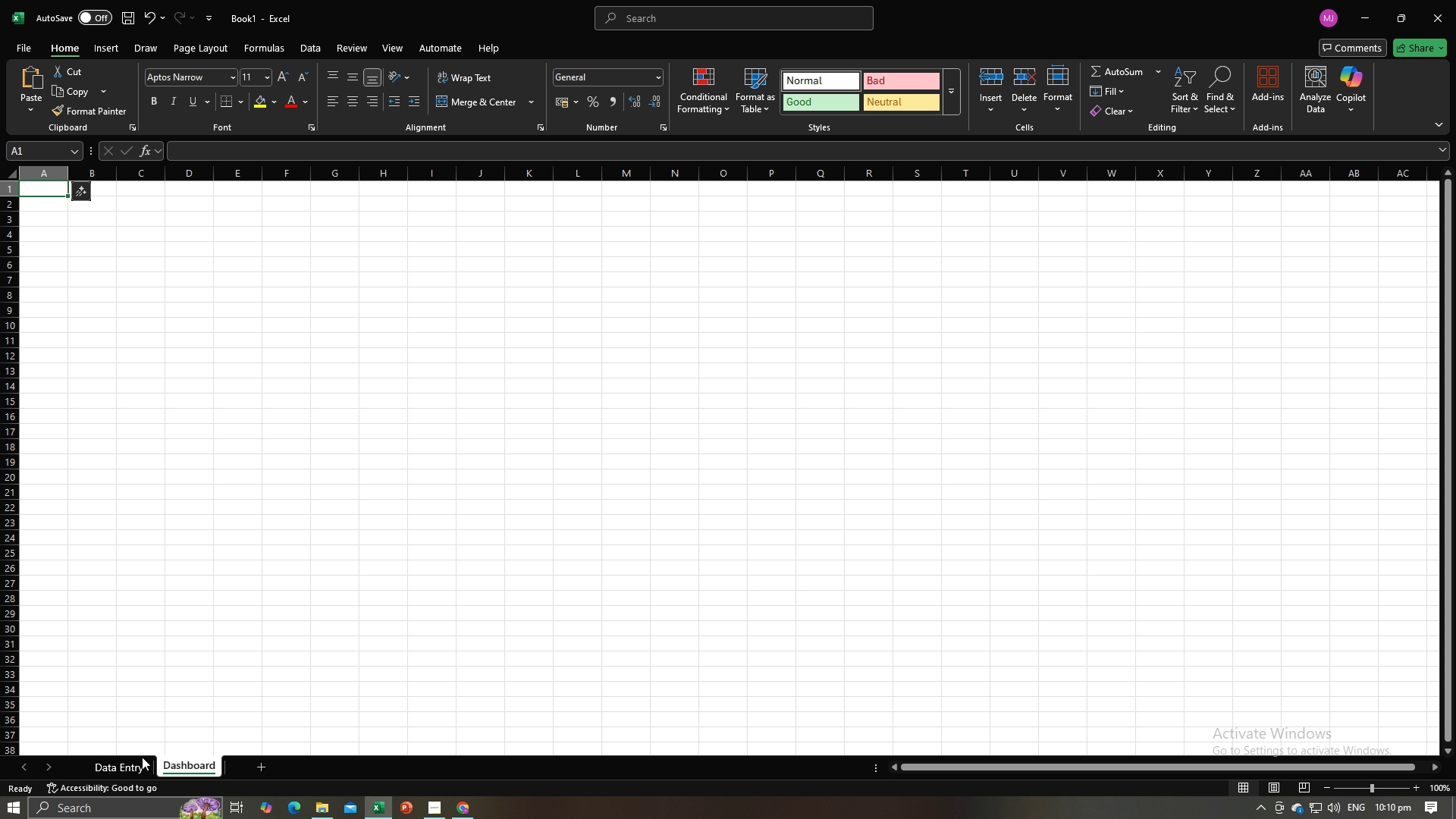 
left_click([138, 723])
 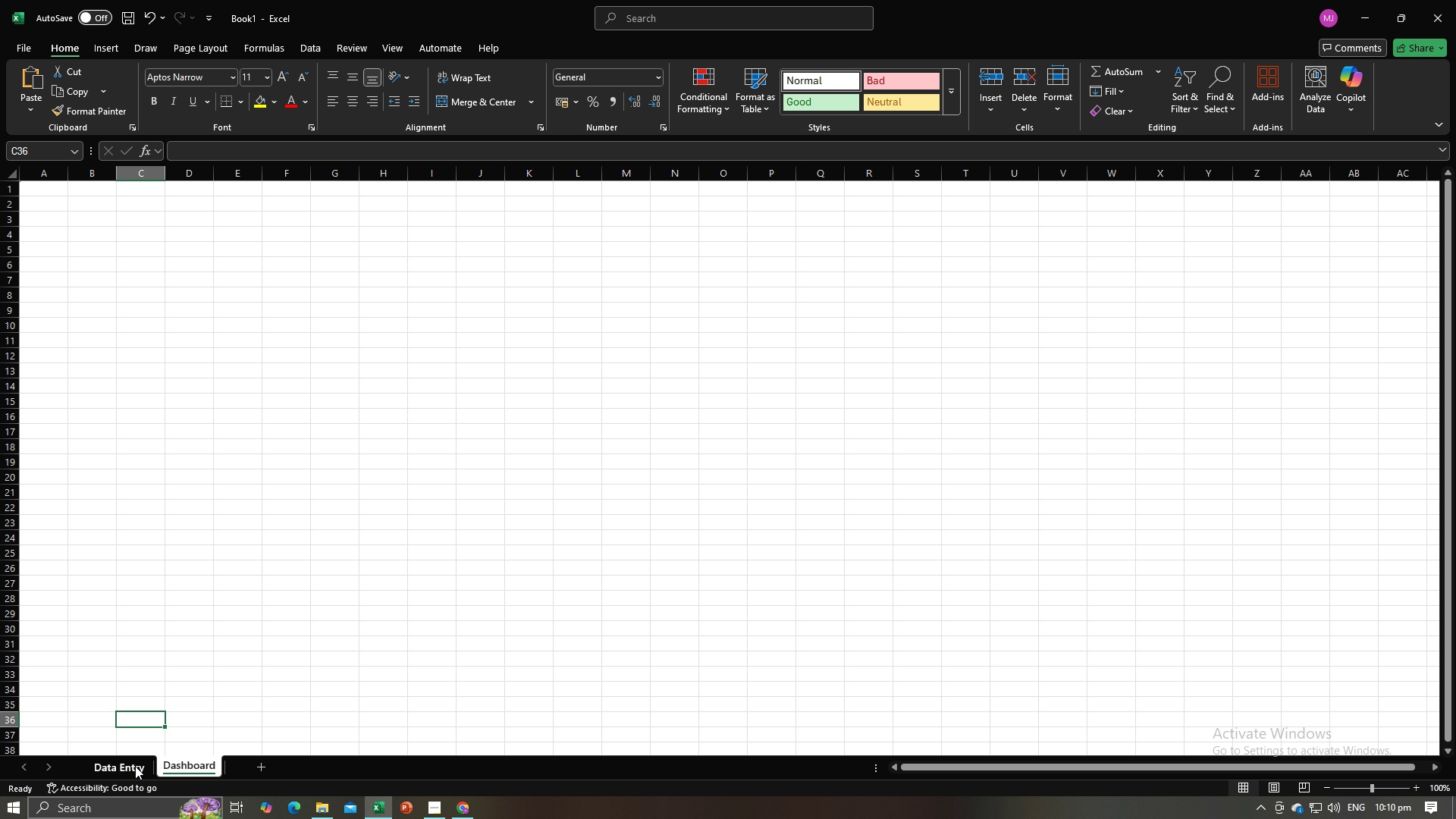 
left_click([135, 766])
 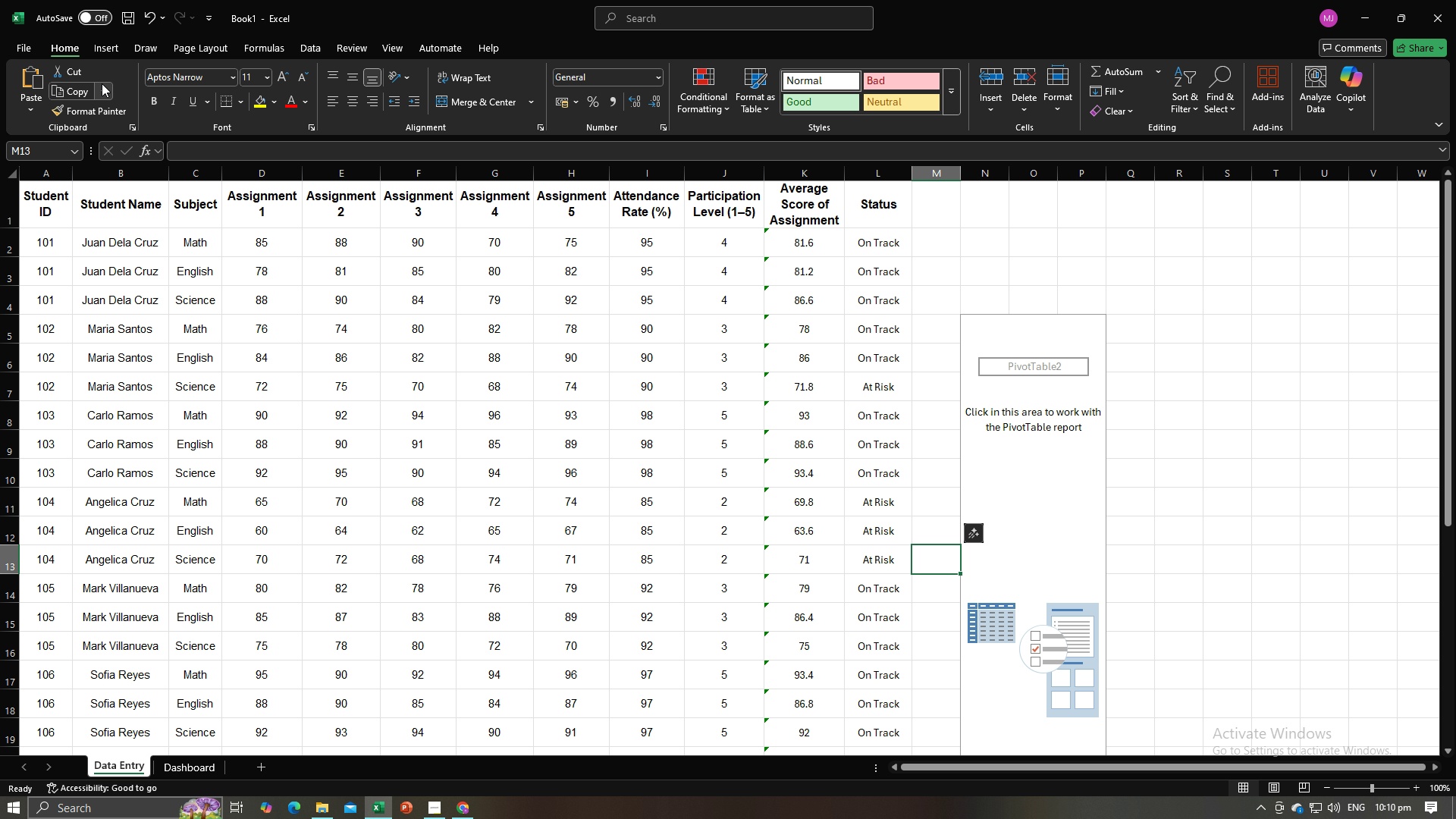 
left_click([111, 46])
 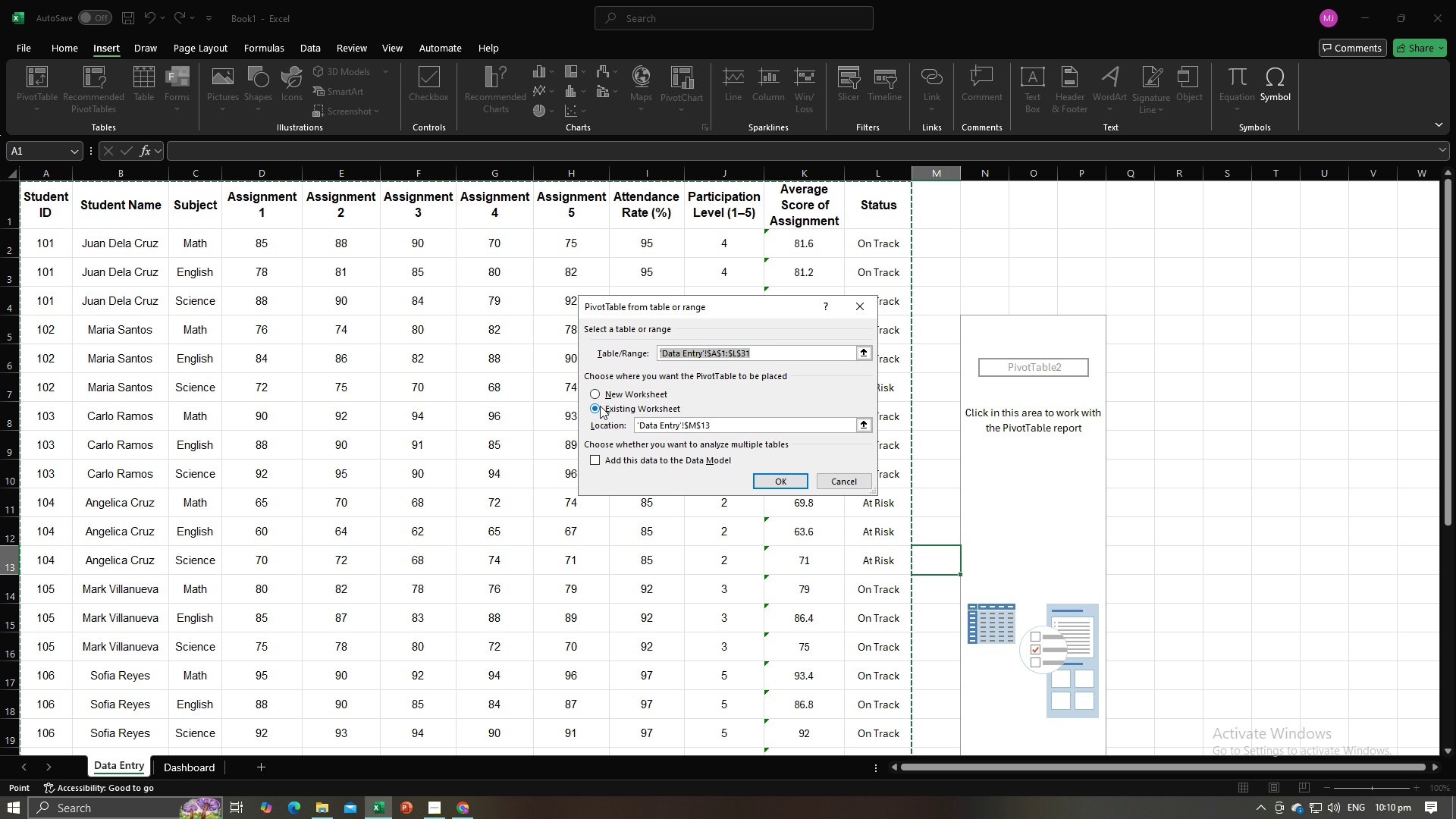 
left_click([592, 394])
 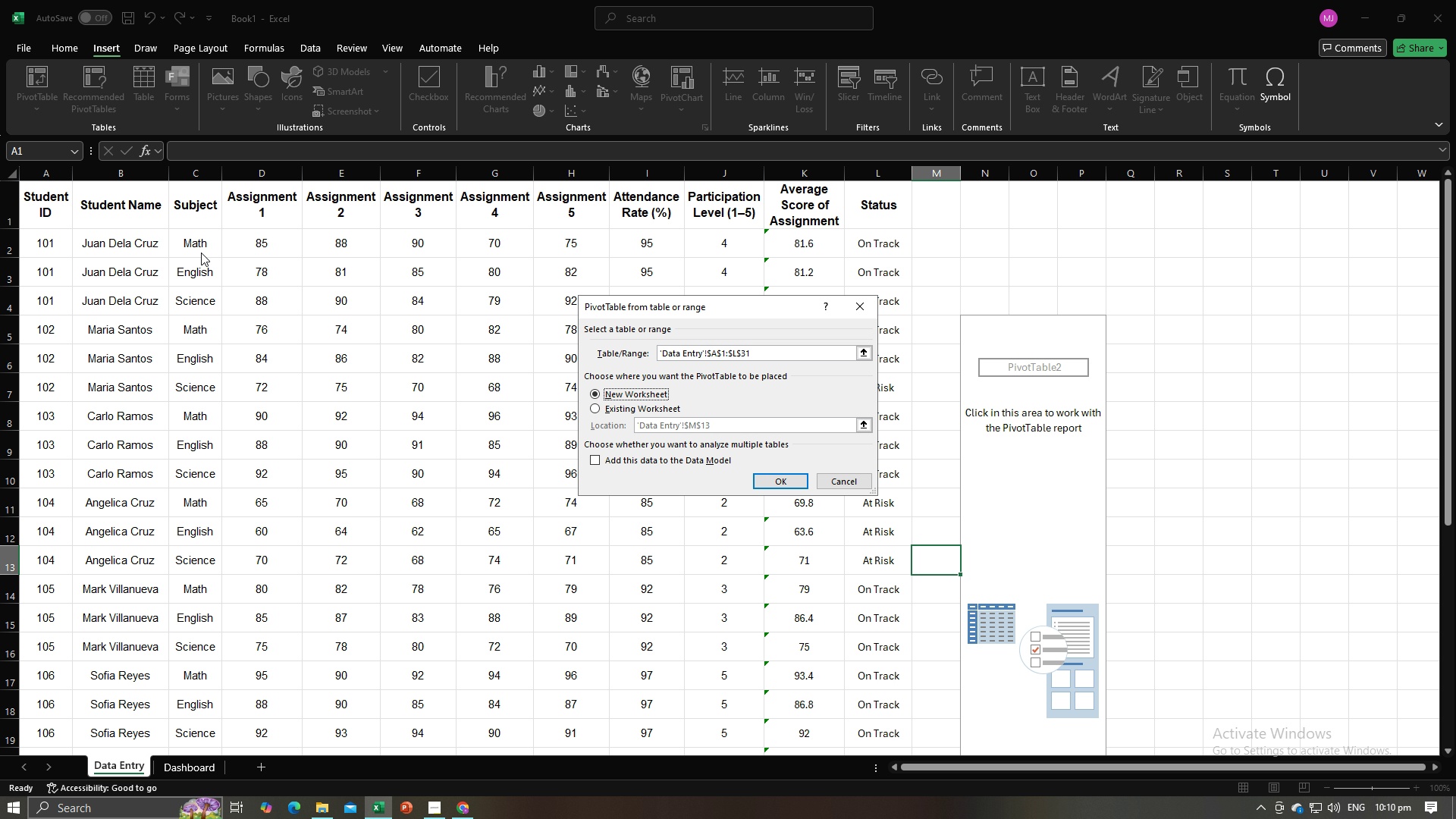 
left_click([44, 202])
 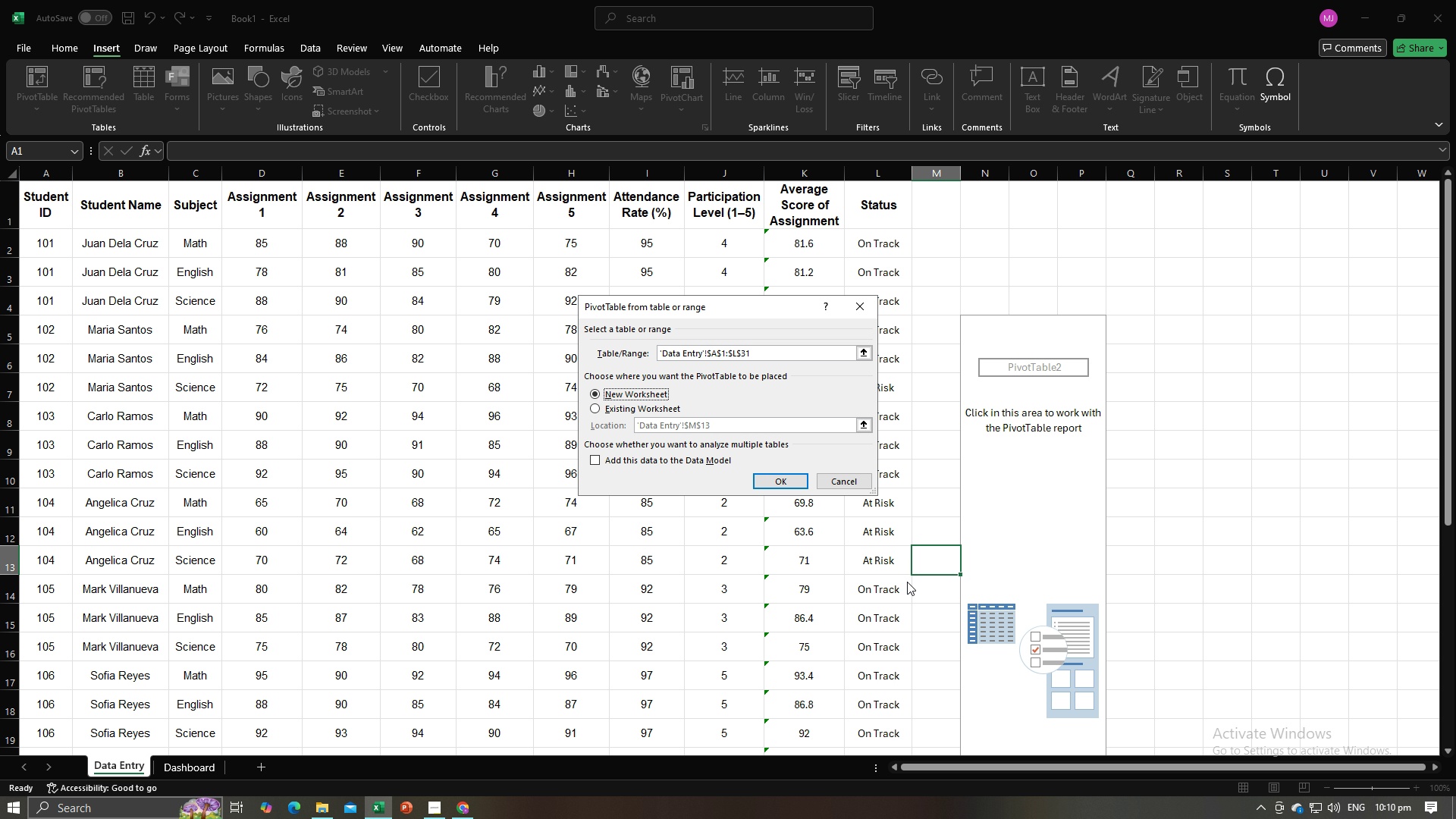 
left_click([906, 588])
 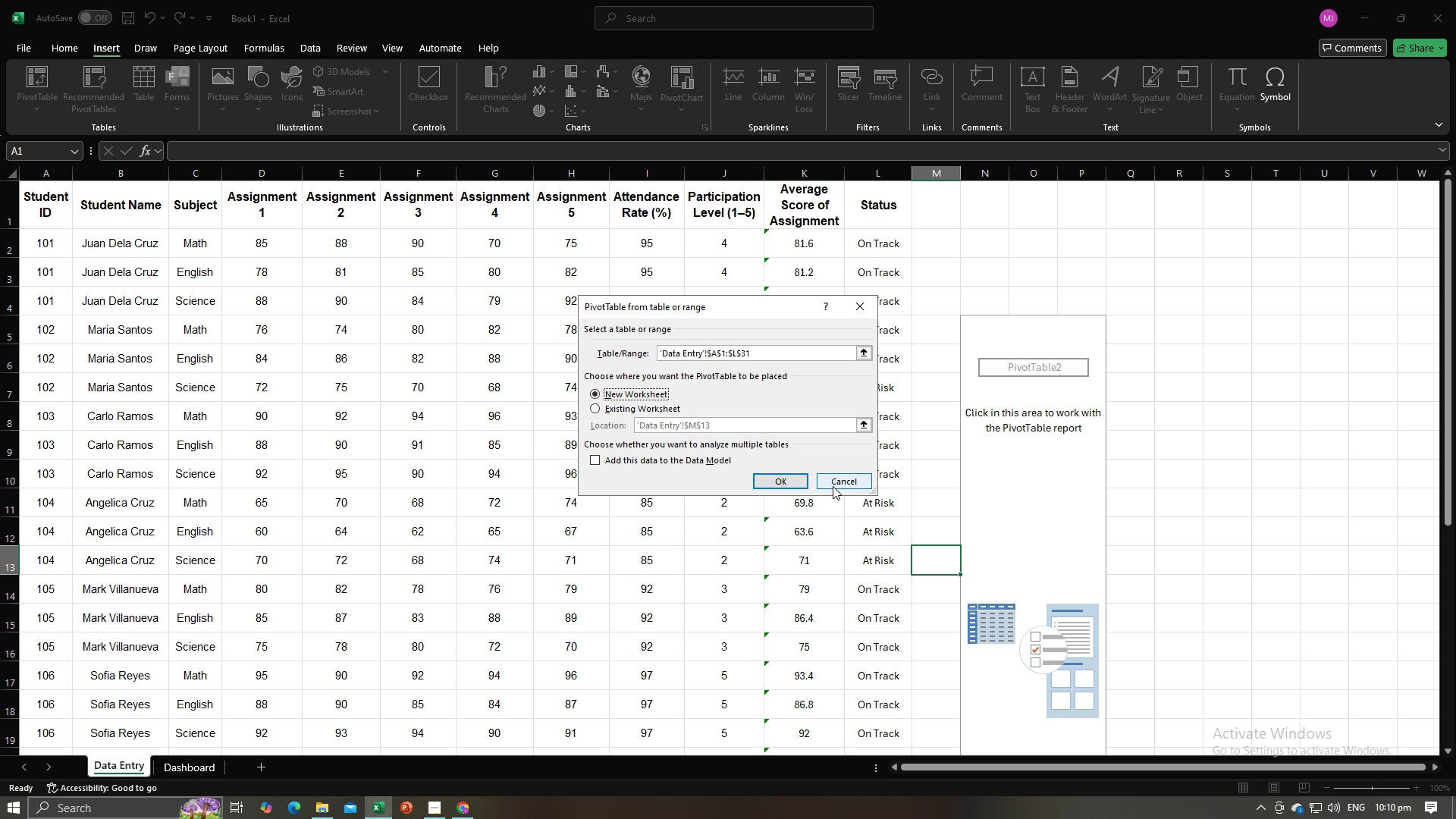 
left_click([833, 486])
 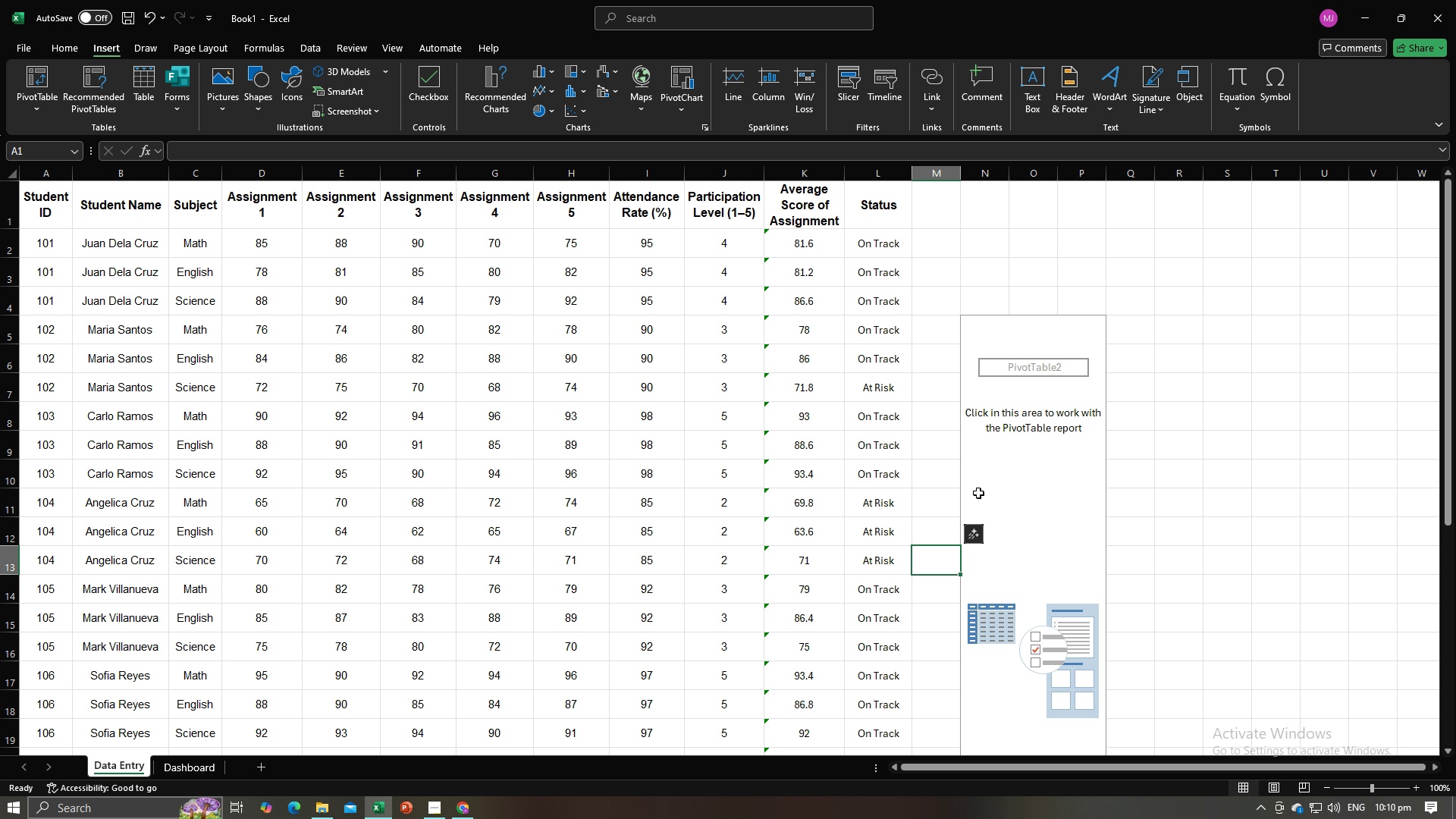 
left_click([978, 493])
 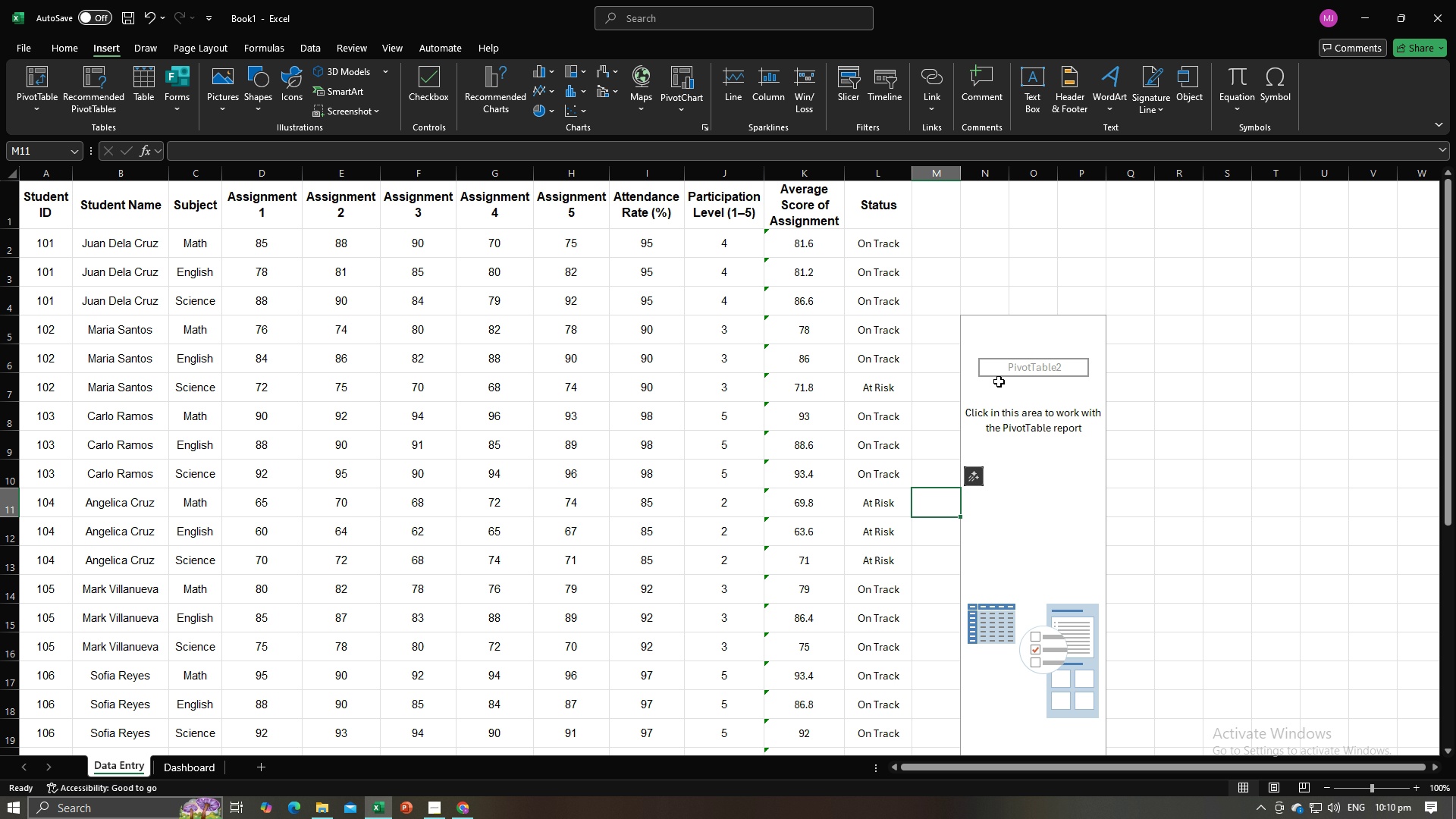 
left_click([999, 381])
 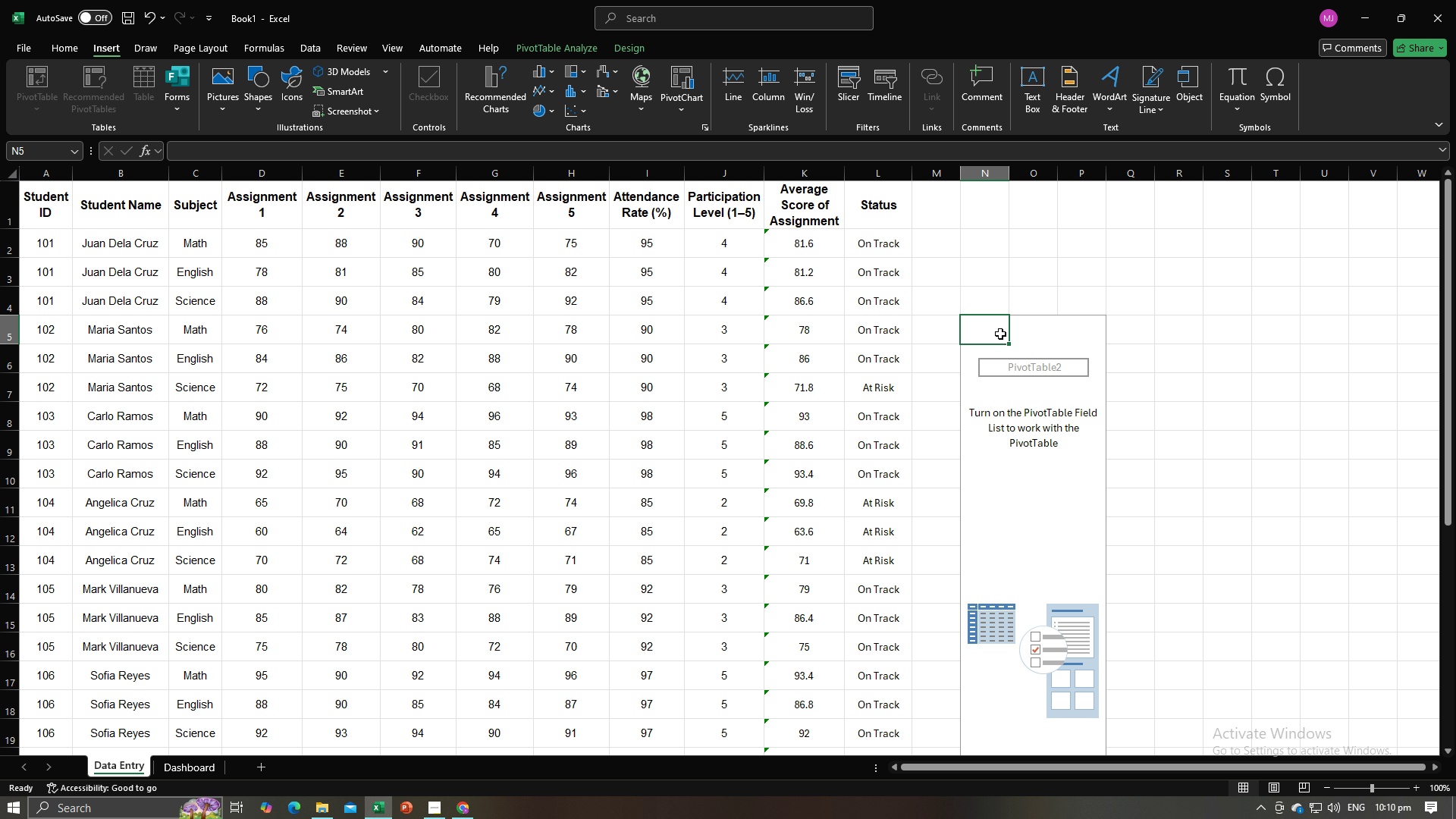 
left_click([1000, 334])
 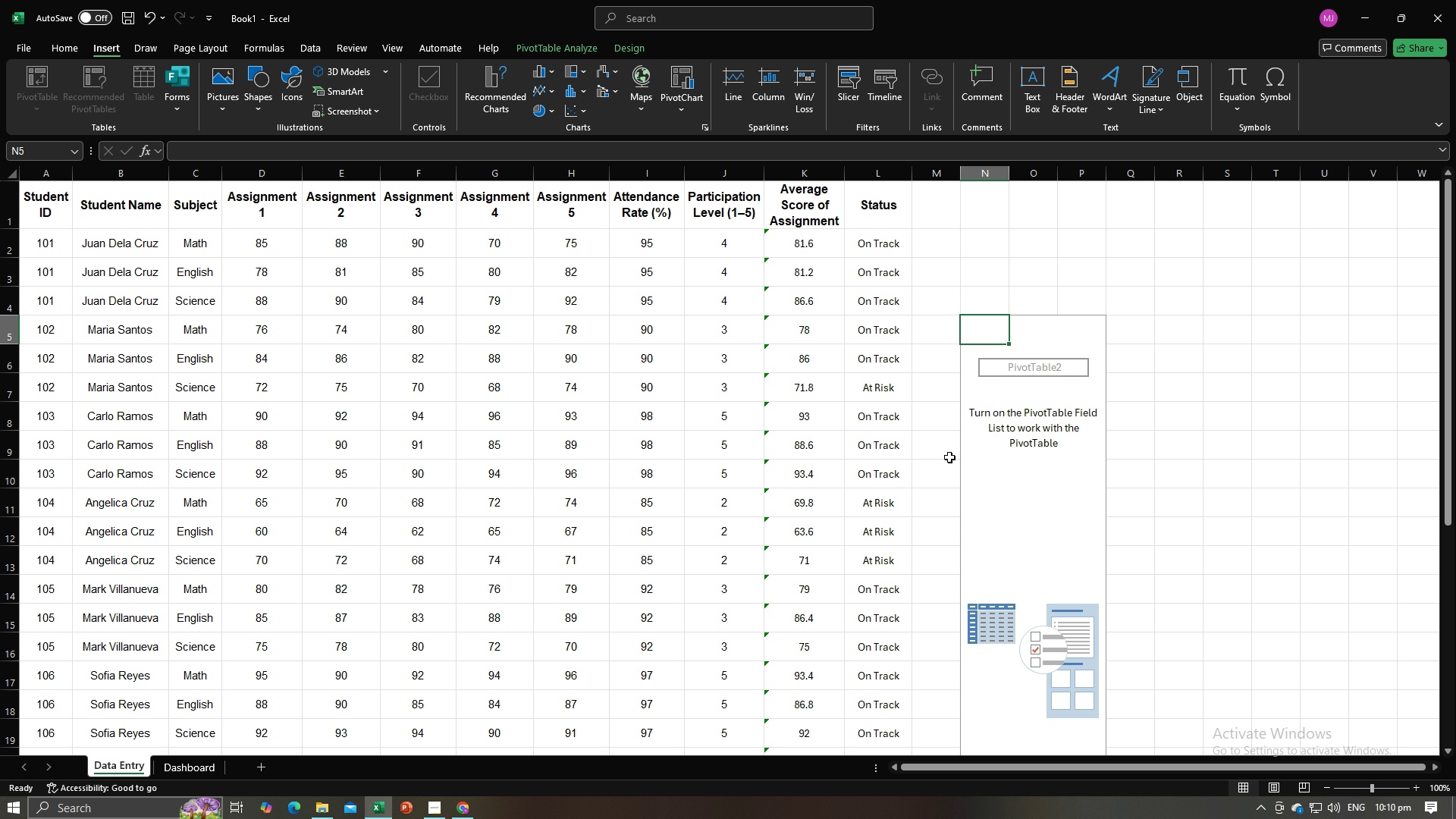 
left_click([949, 457])
 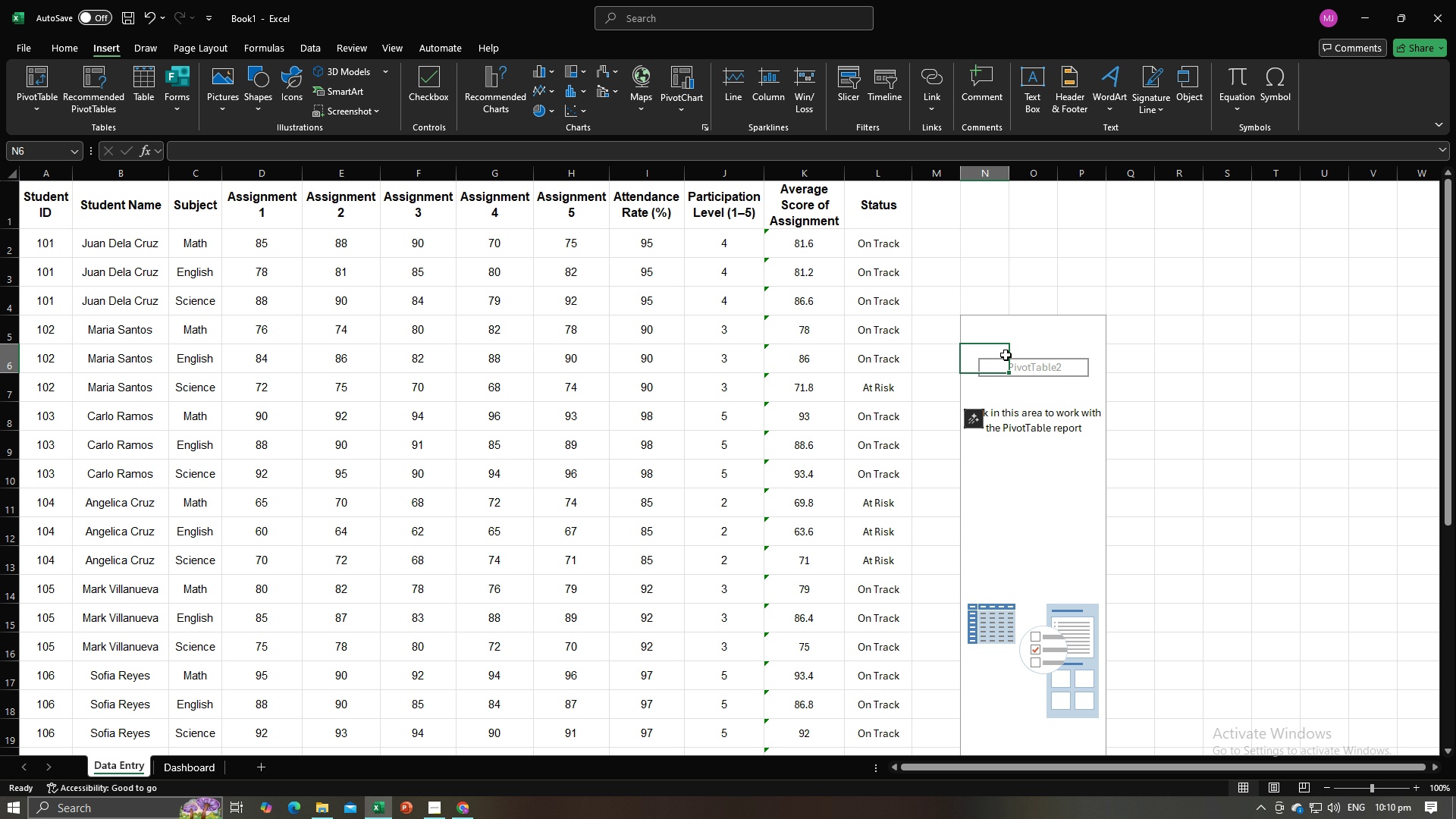 
left_click([1006, 355])
 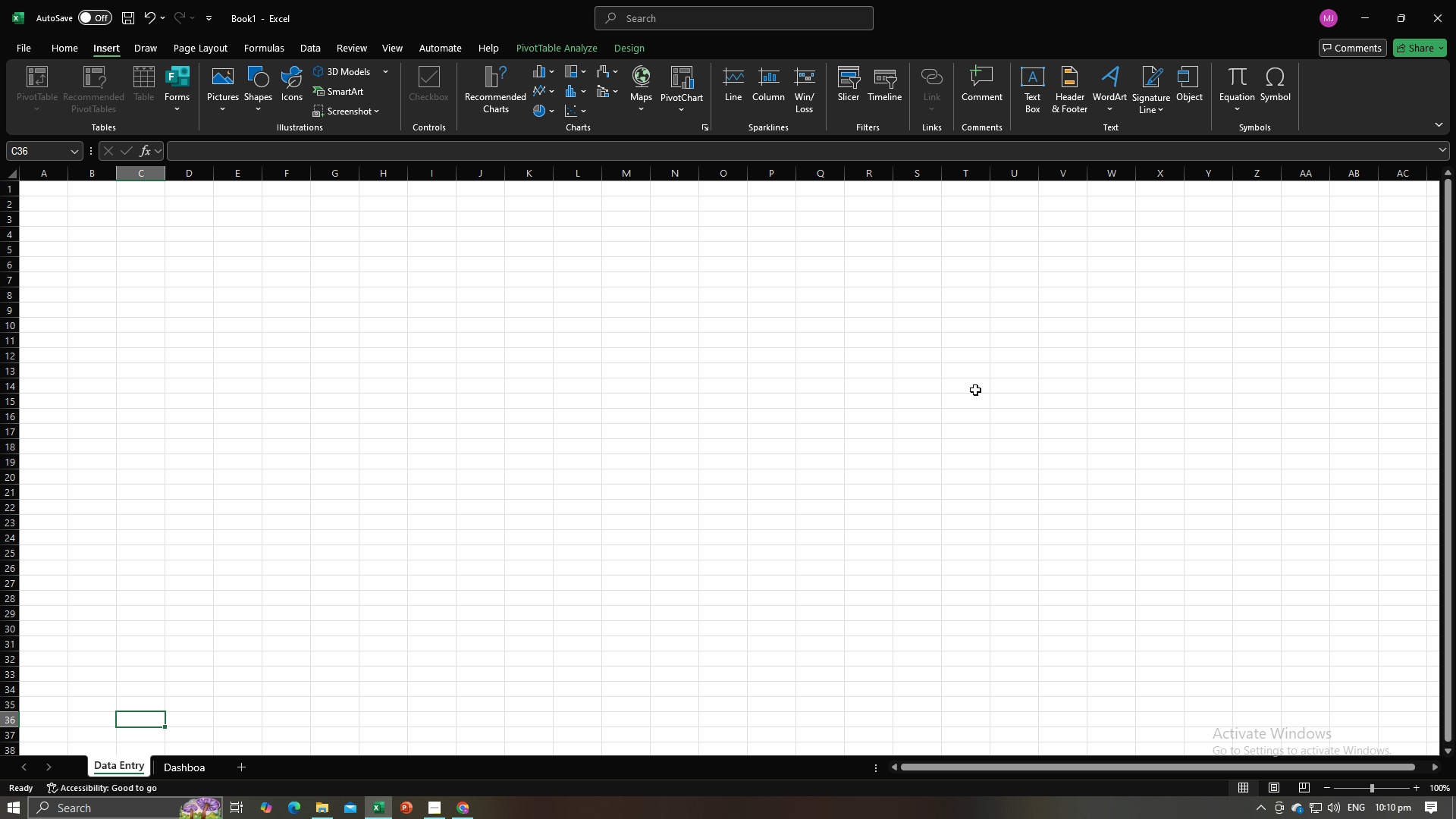 
key(Control+Z)
 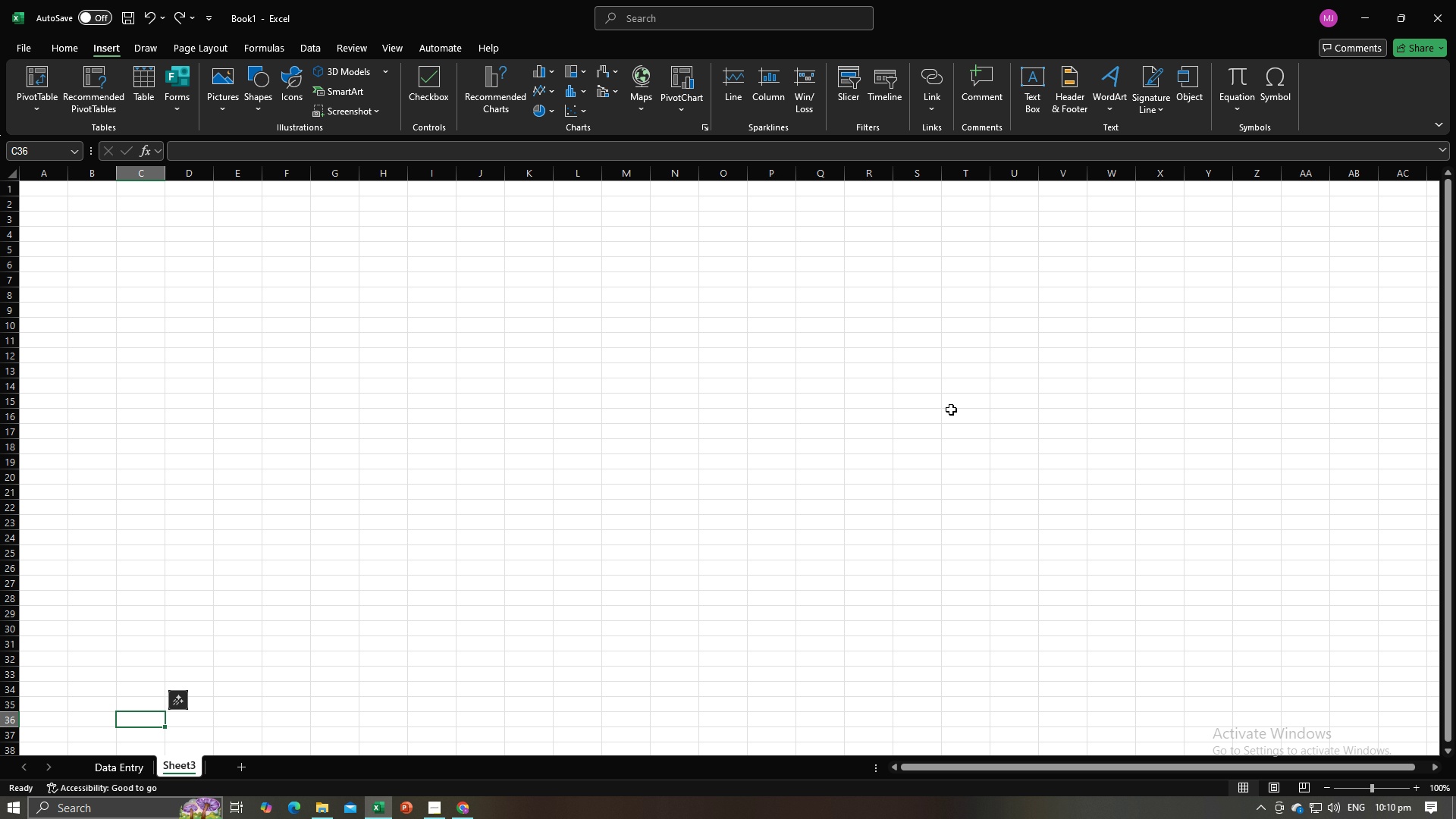 
key(Control+Z)
 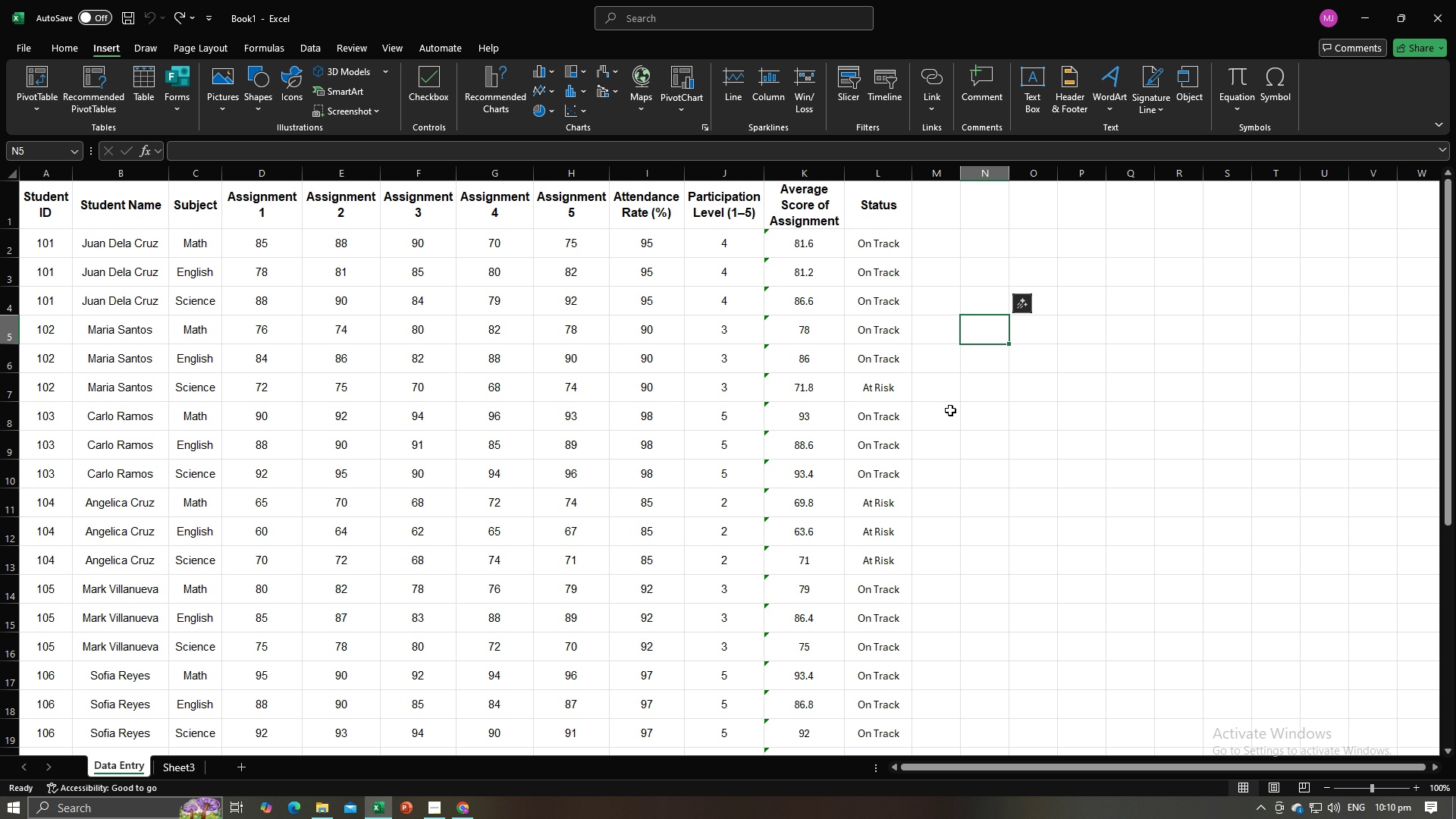 
key(Control+Z)
 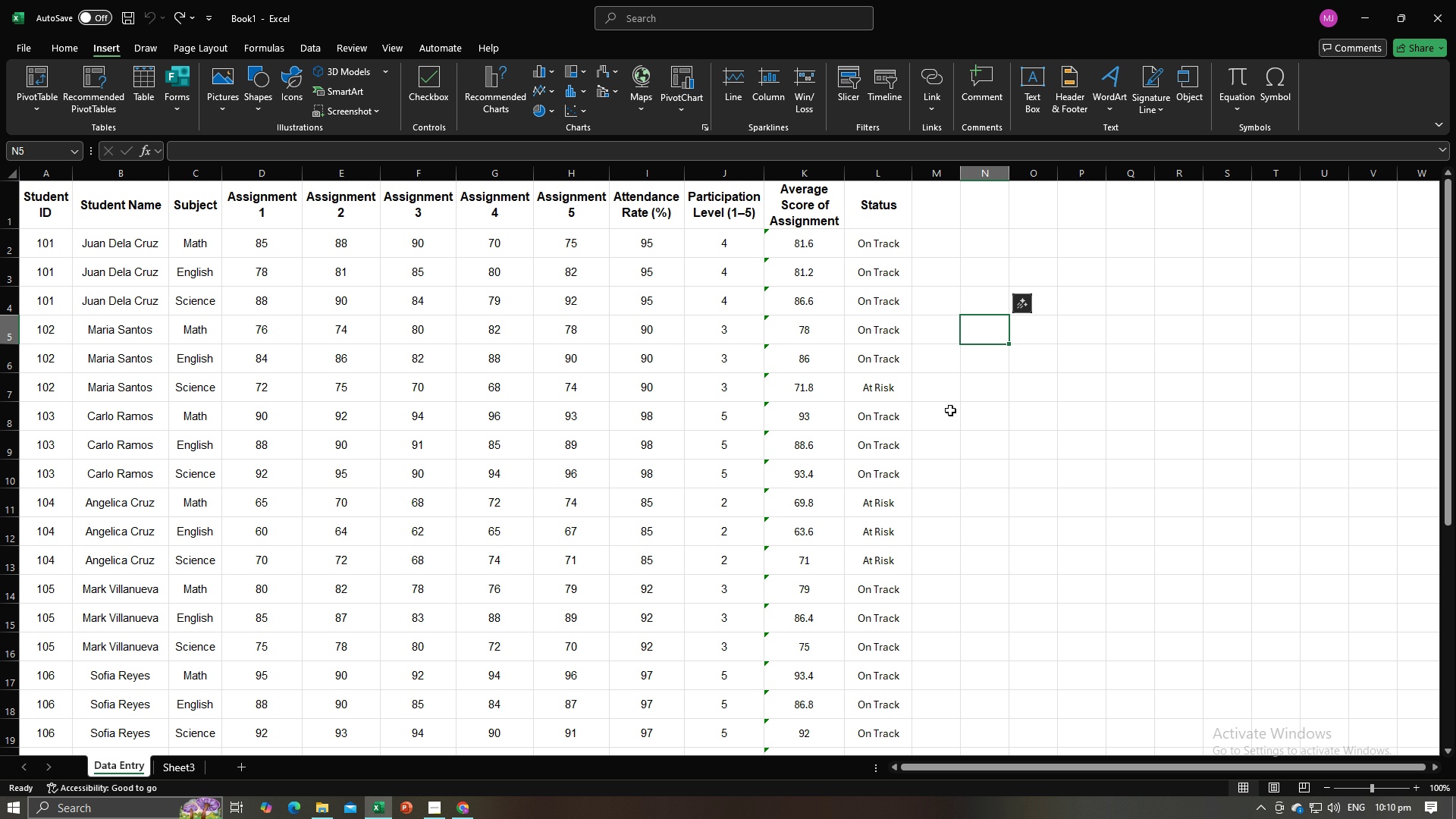 
key(Control+Z)
 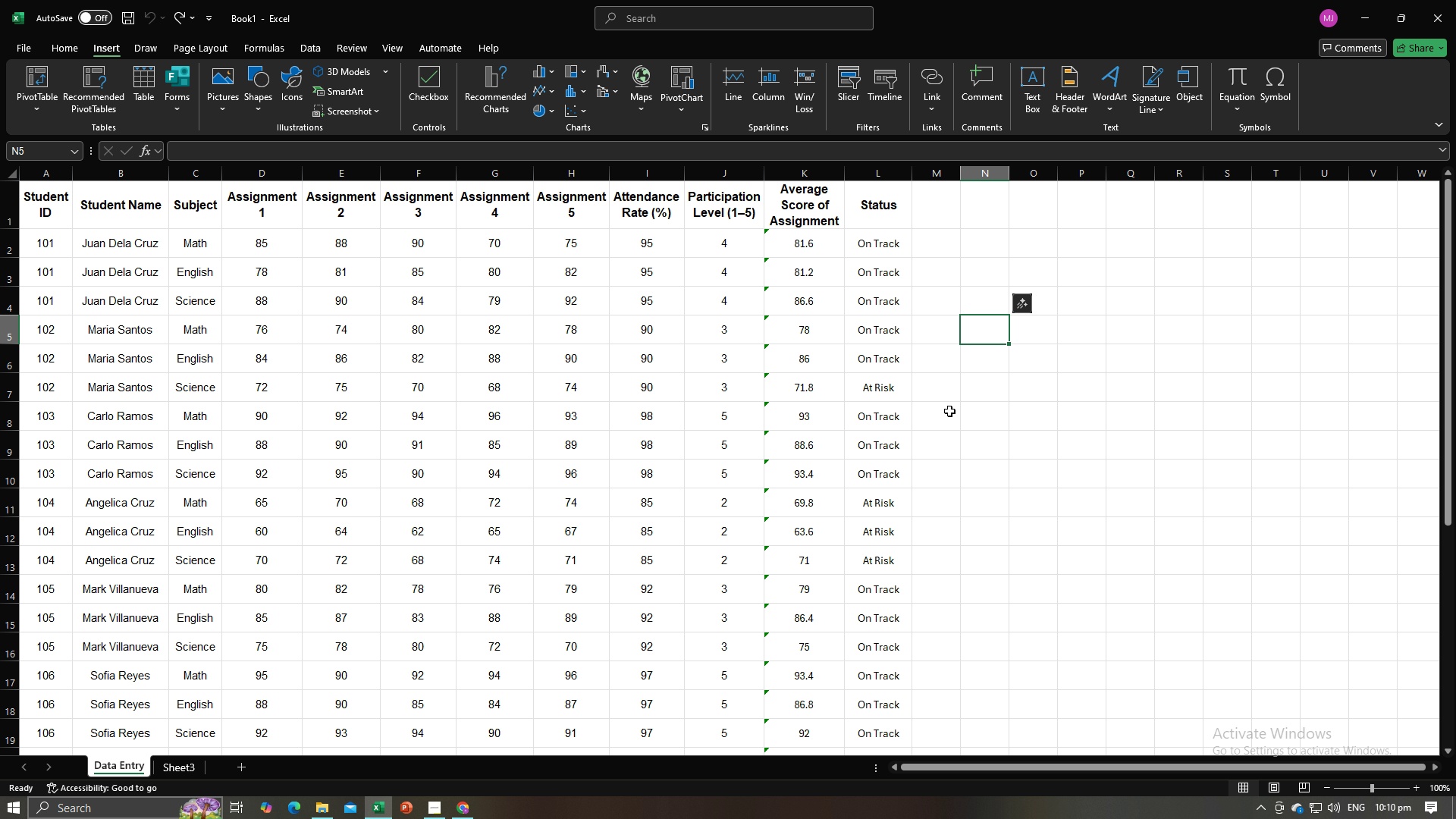 
key(Control+Z)
 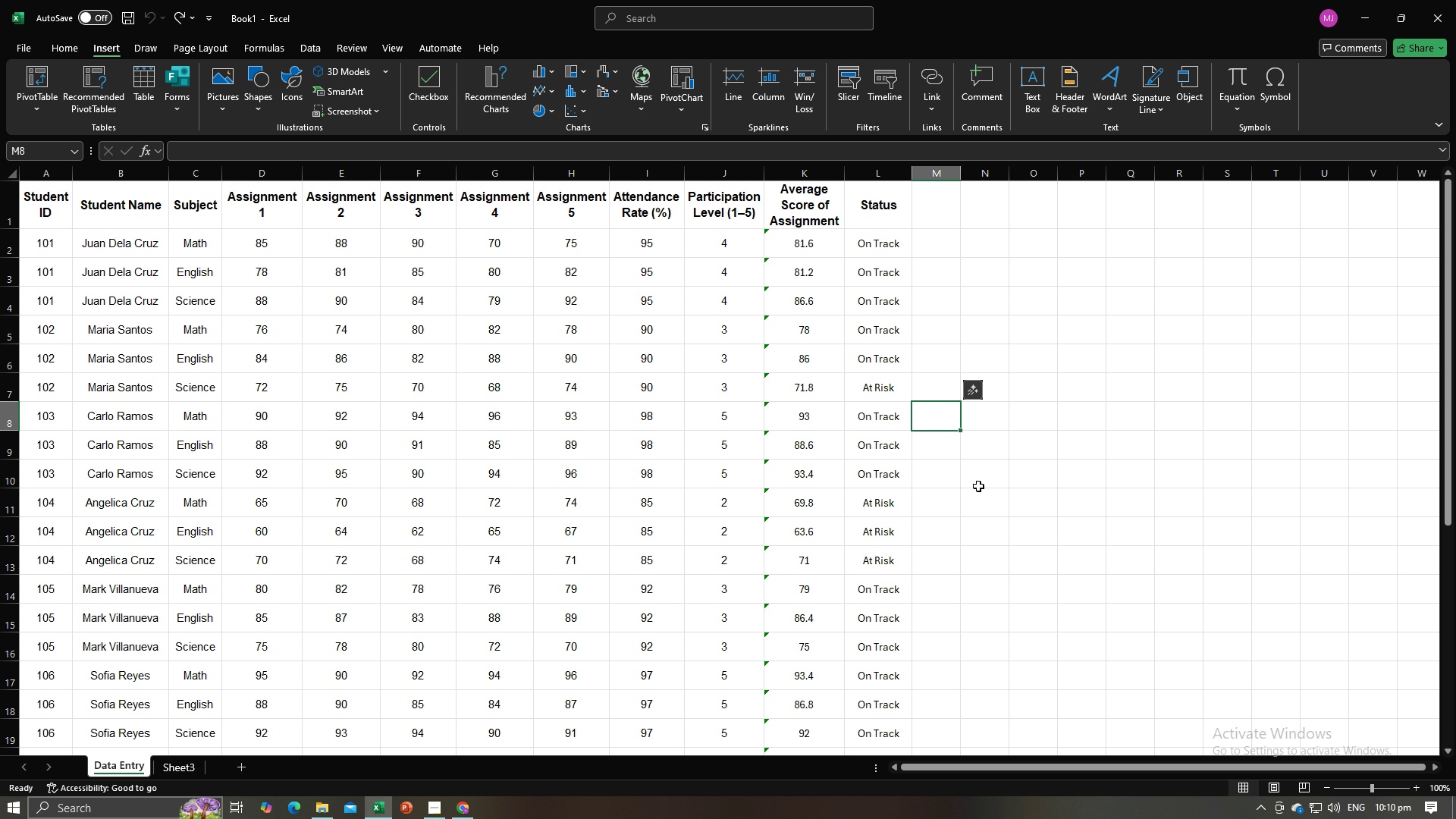 
double_click([978, 486])
 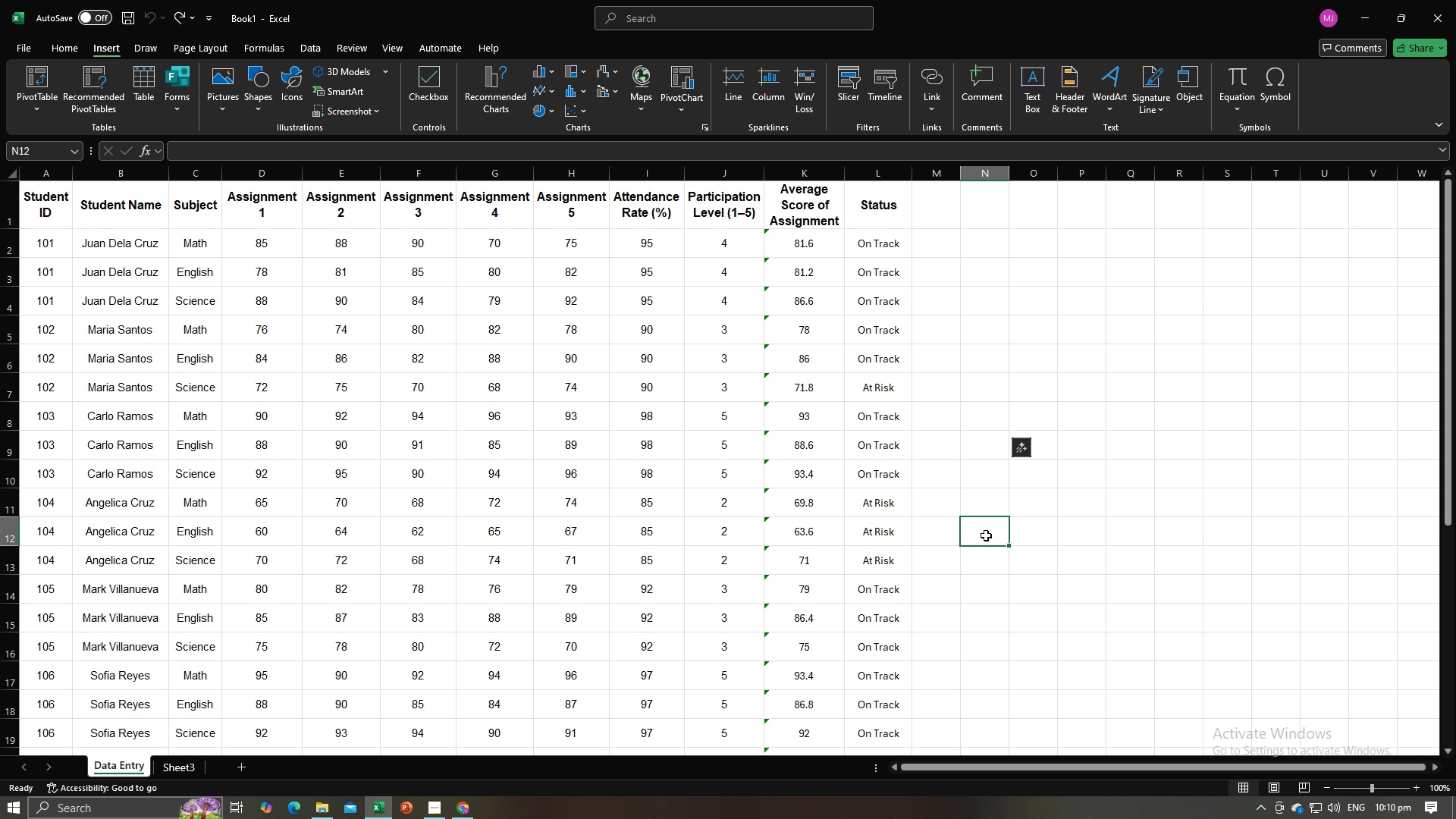 
triple_click([986, 535])
 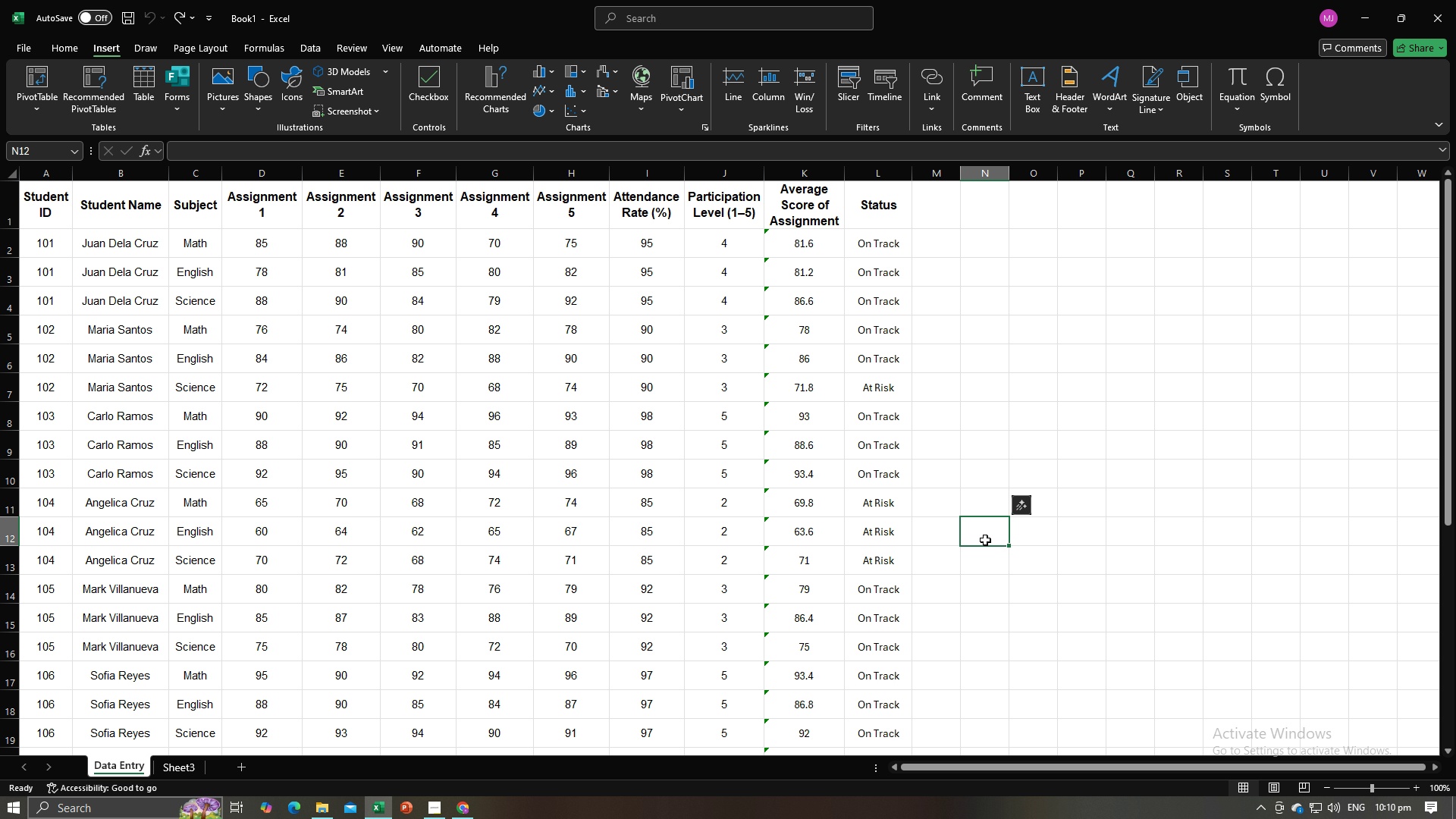 
triple_click([986, 537])
 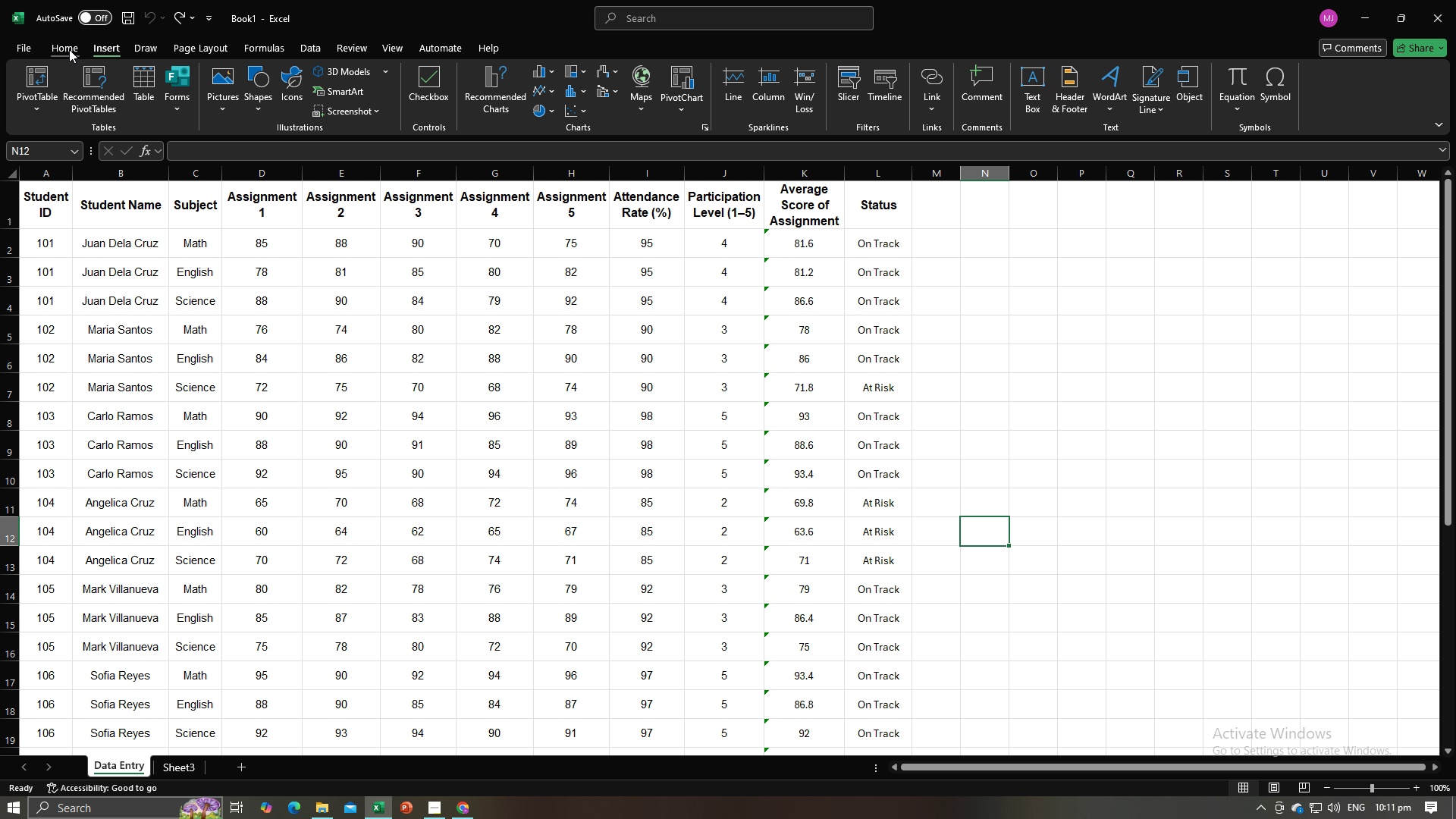 
wait(5.05)
 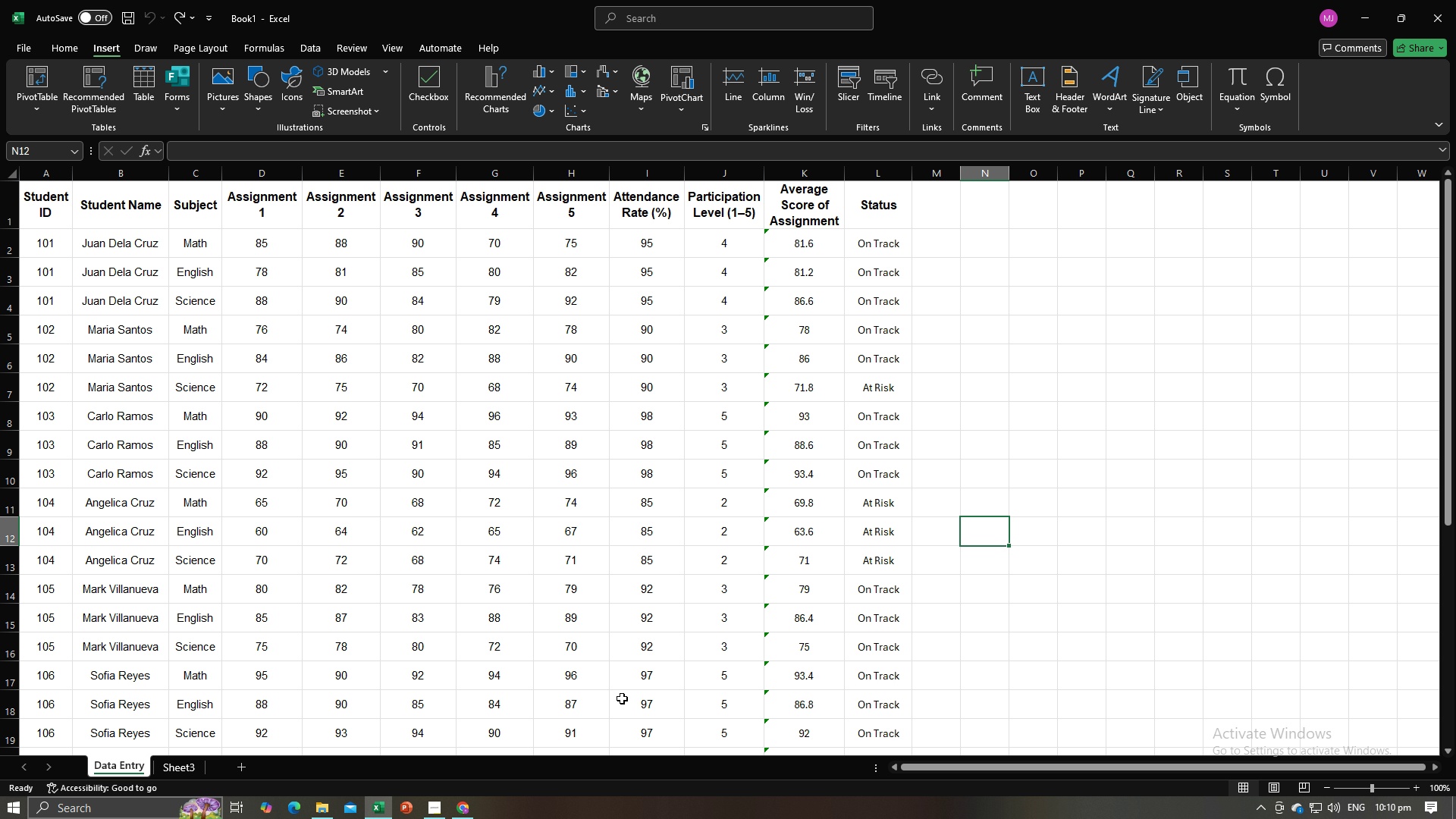 
left_click([42, 77])
 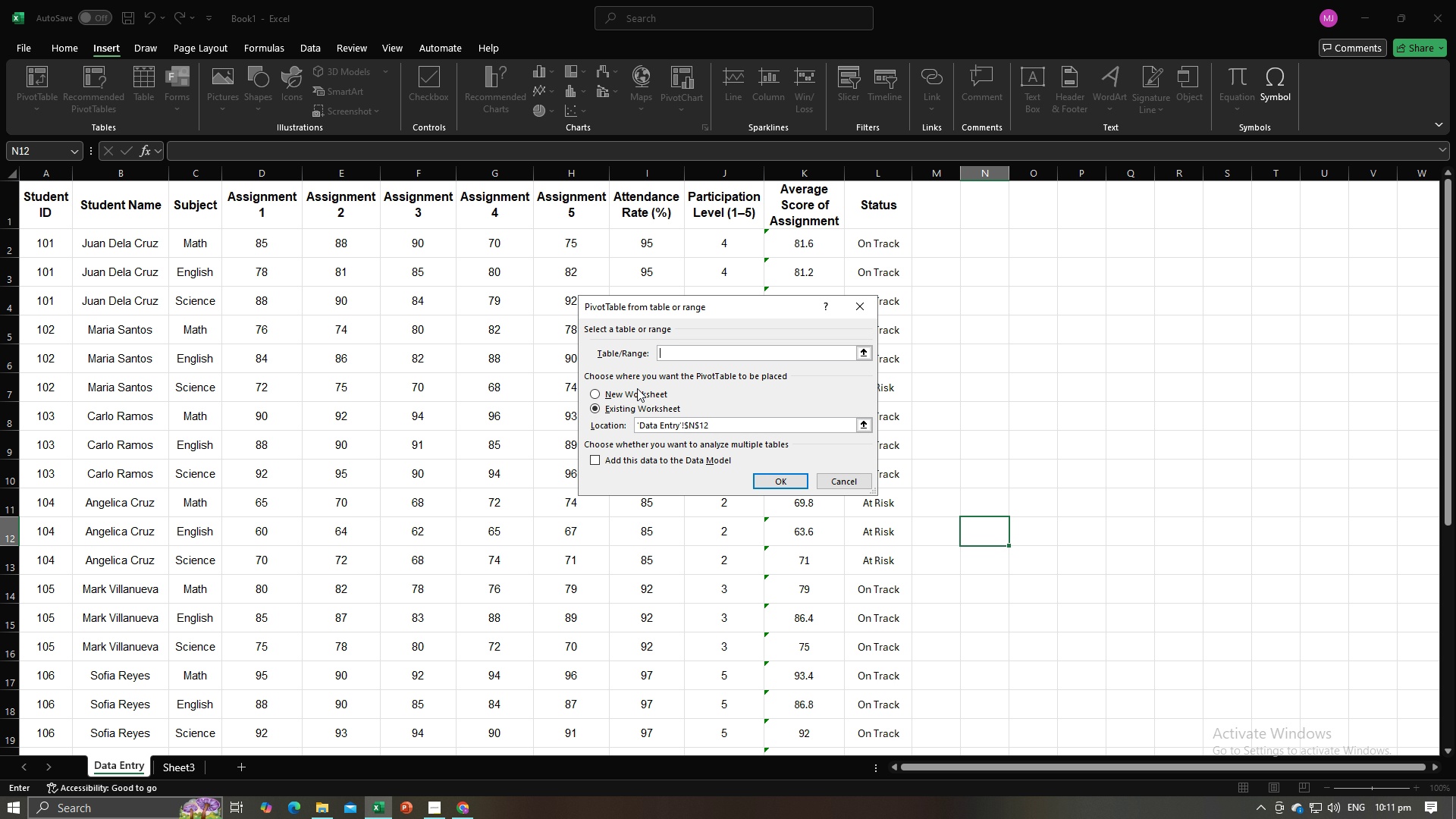 
left_click([623, 394])
 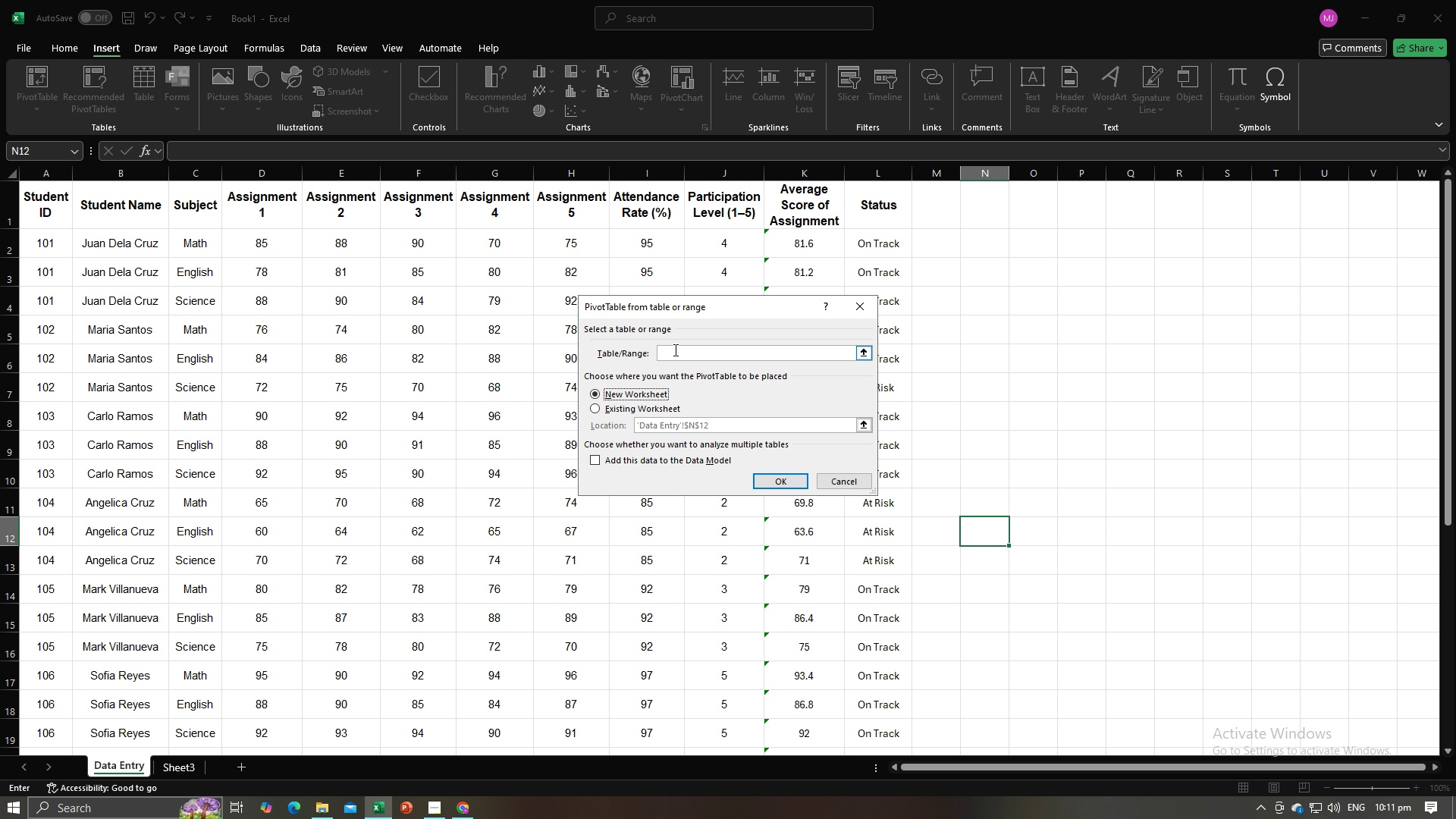 
left_click([674, 350])
 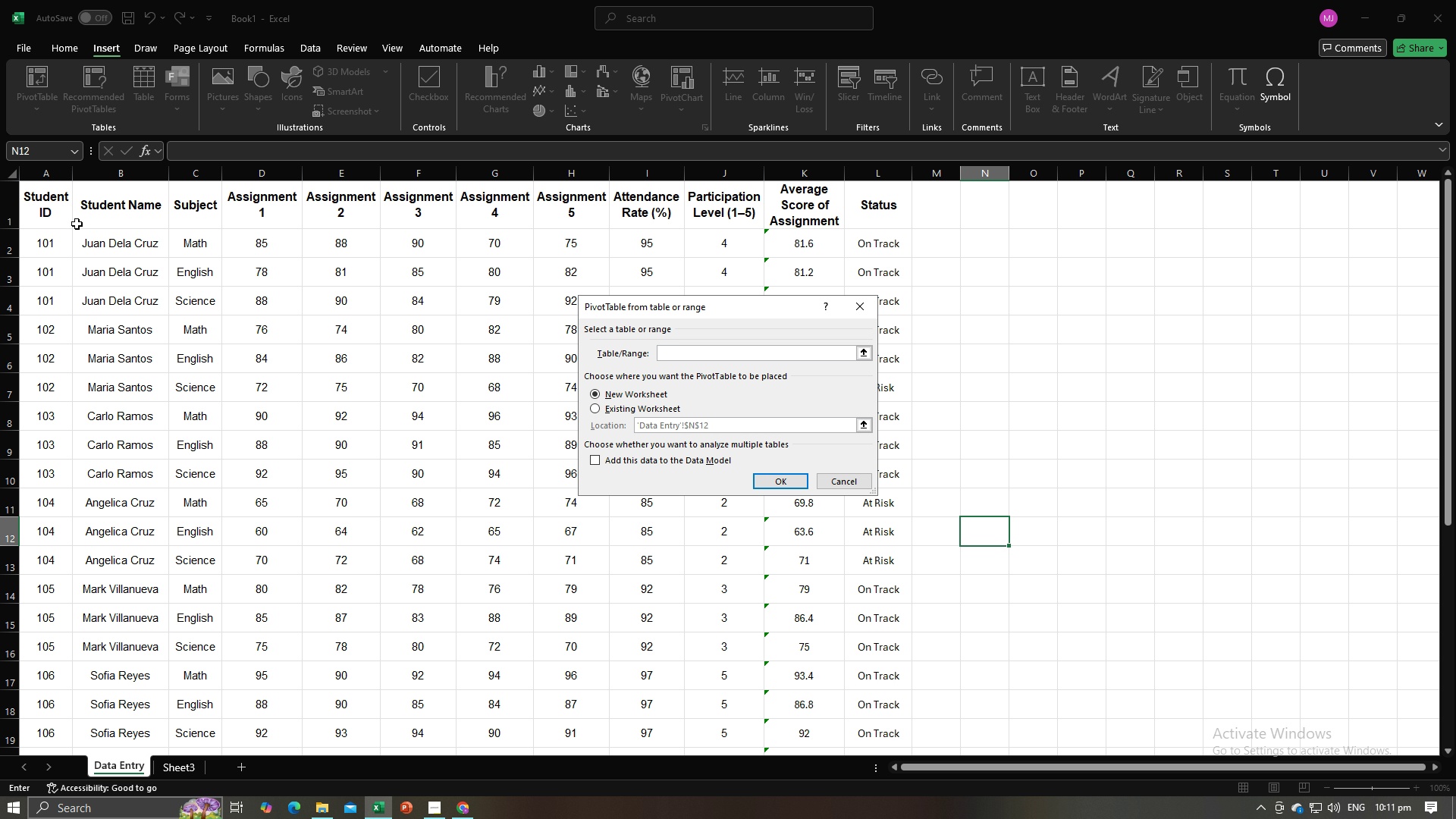 
left_click_drag(start_coordinate=[44, 210], to_coordinate=[856, 725])
 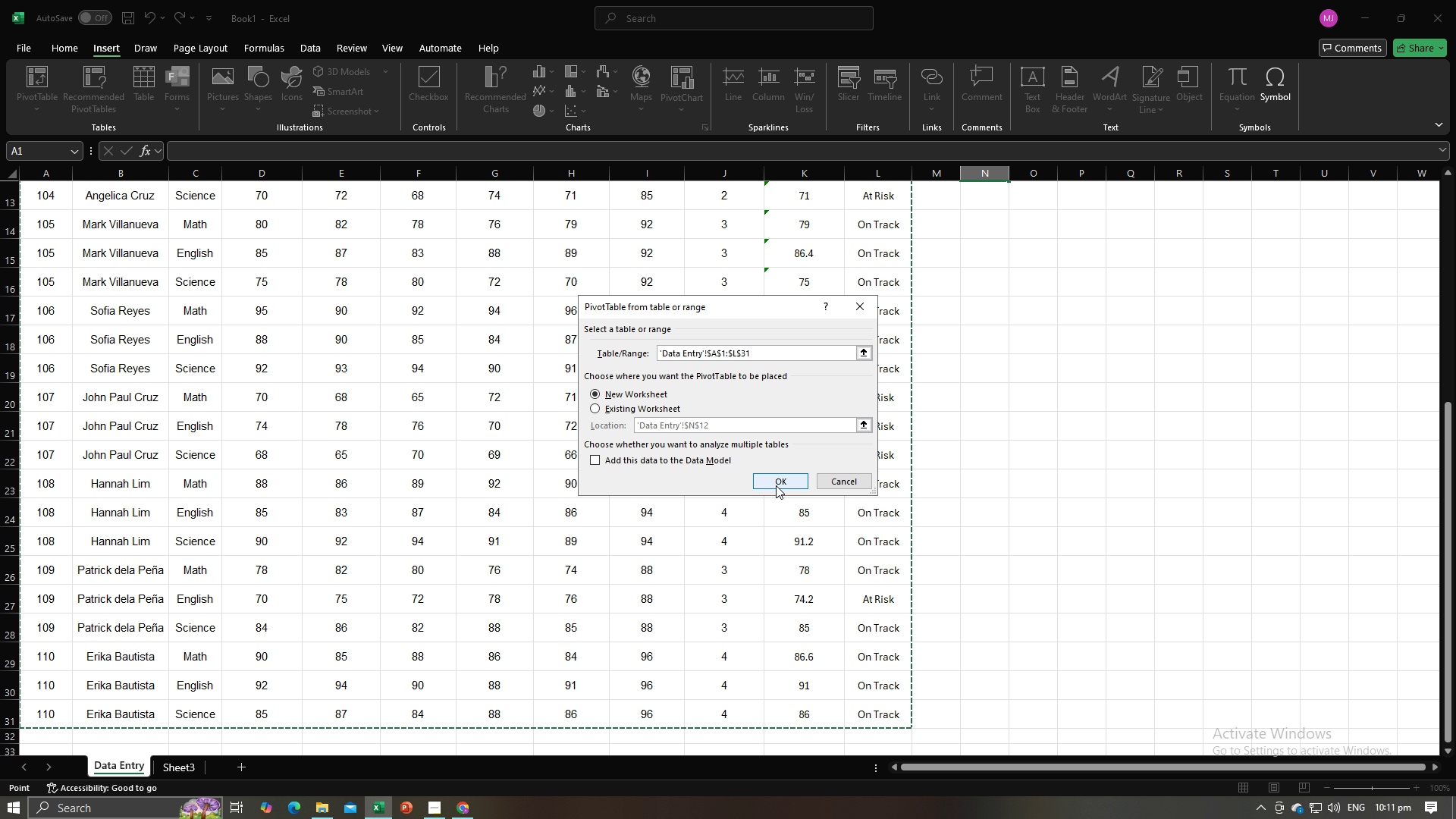 
left_click([776, 485])
 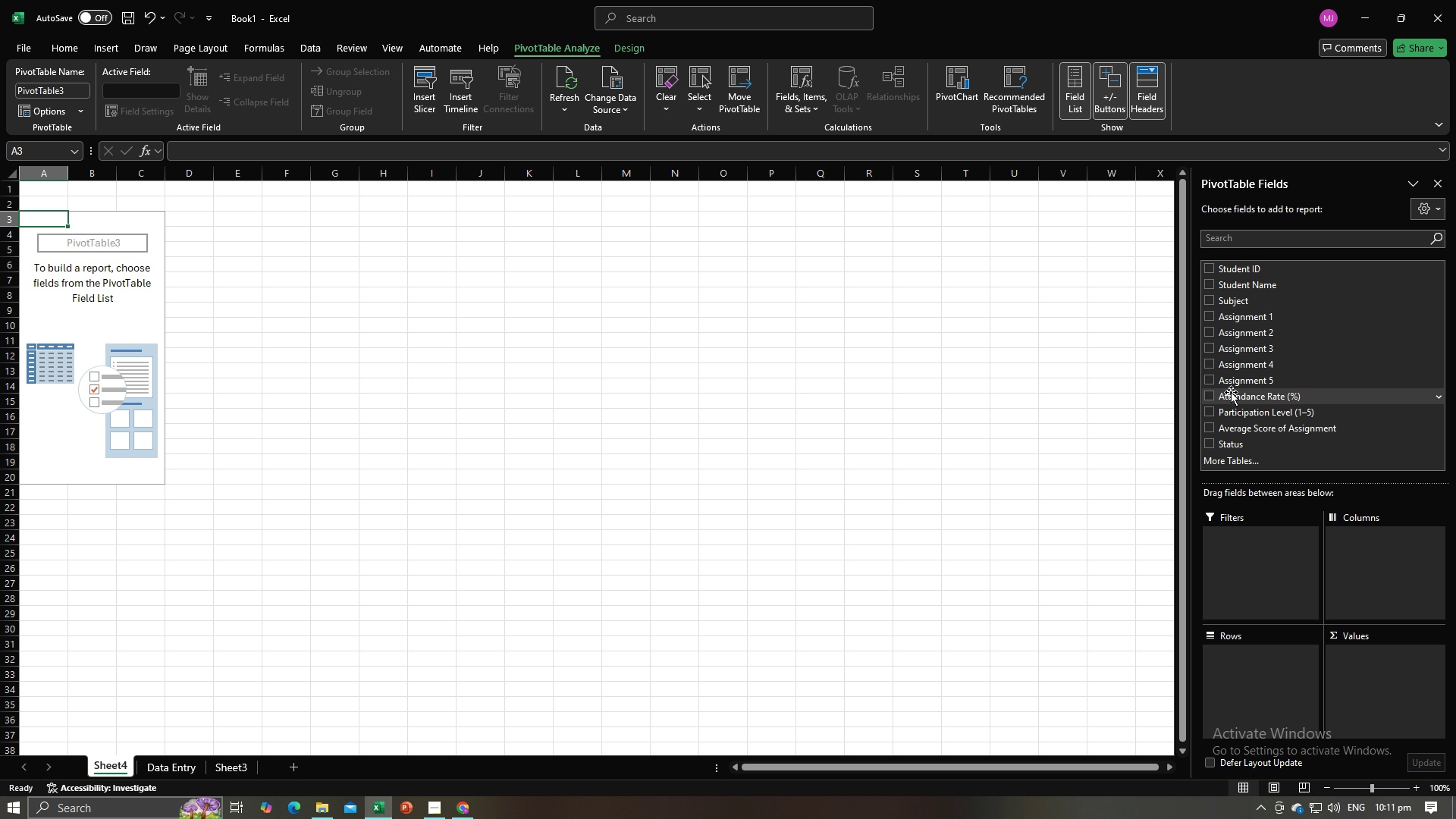 
wait(5.33)
 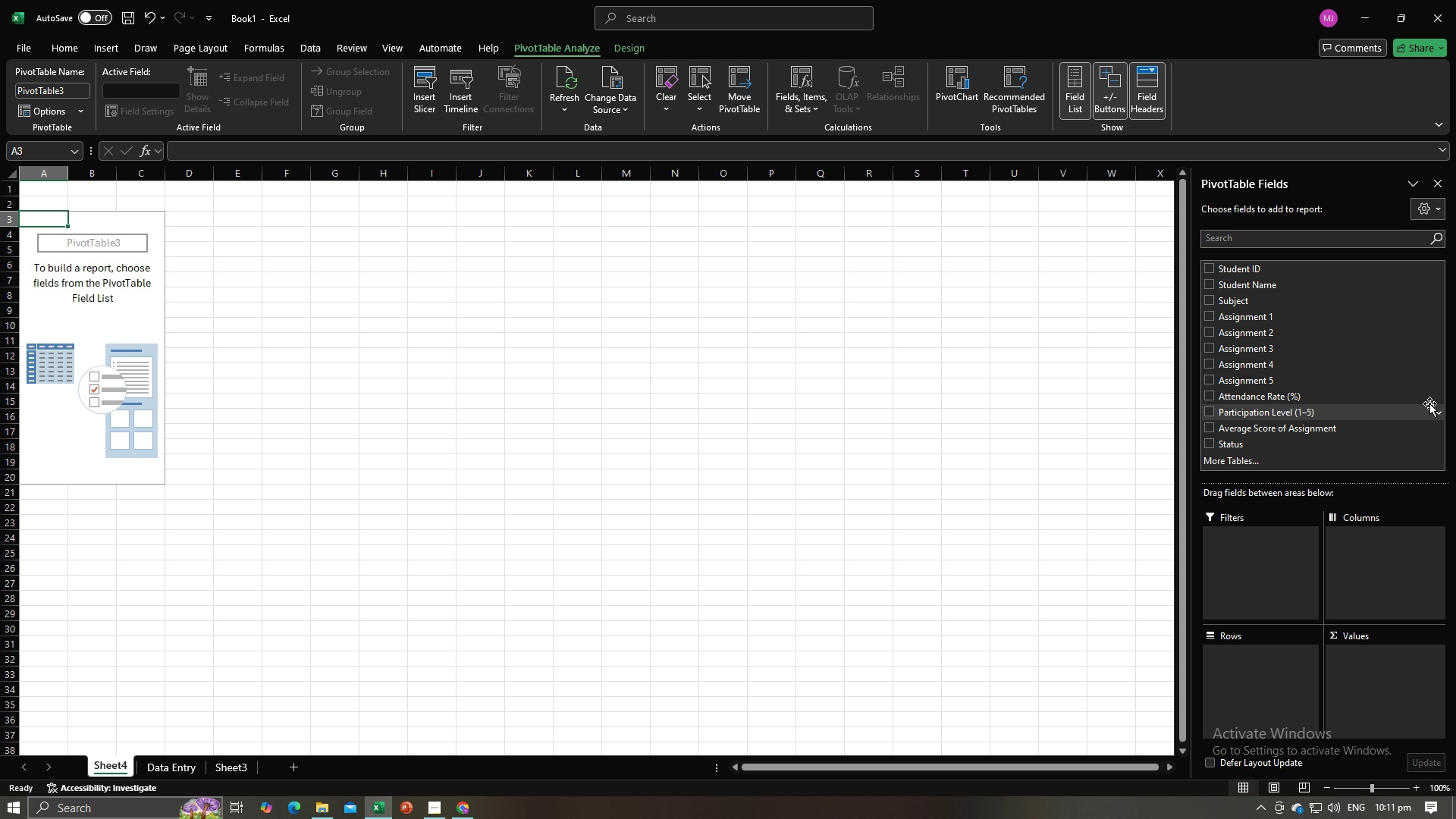 
key(Alt+AltLeft)
 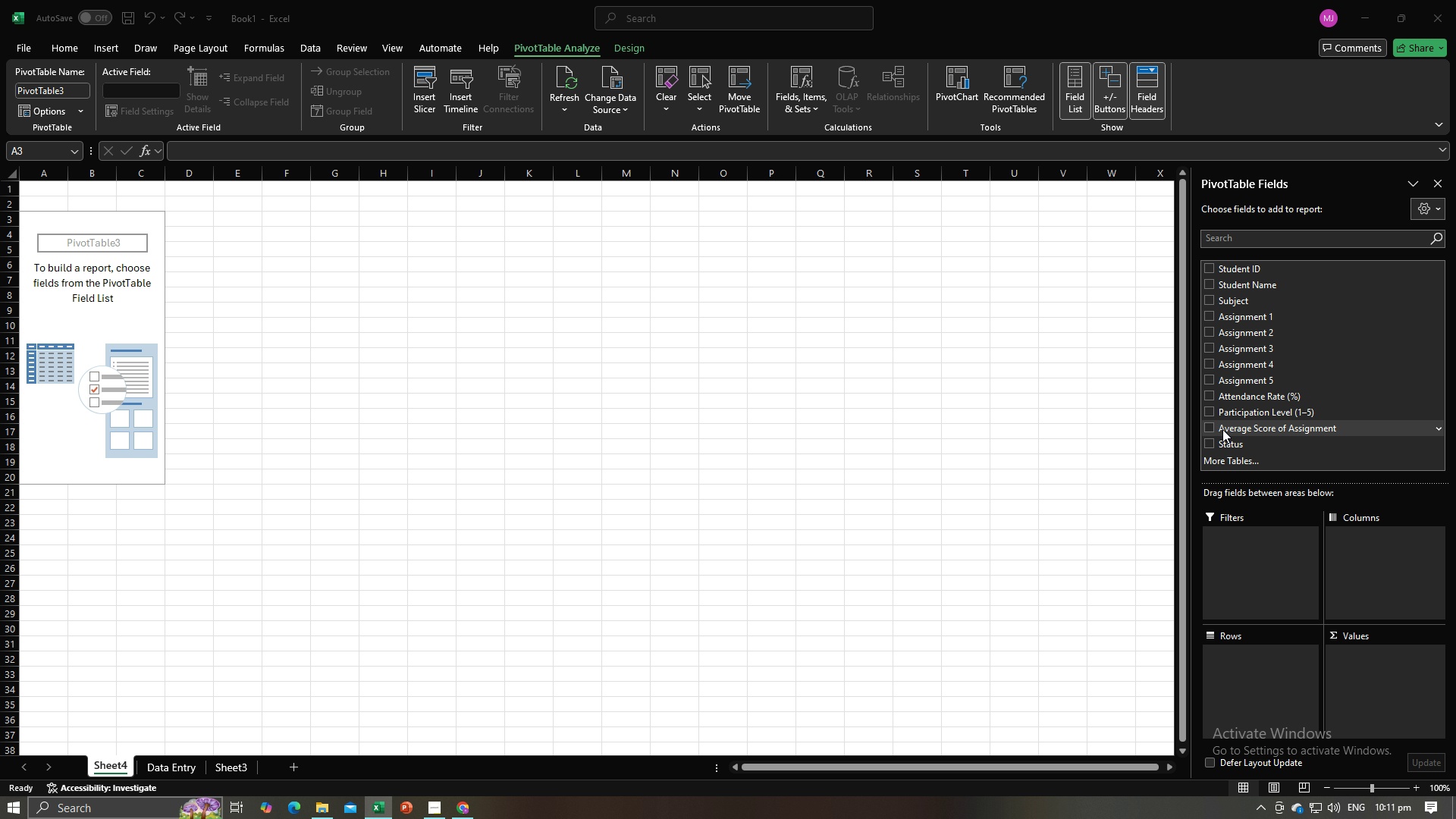 
key(Alt+Tab)
 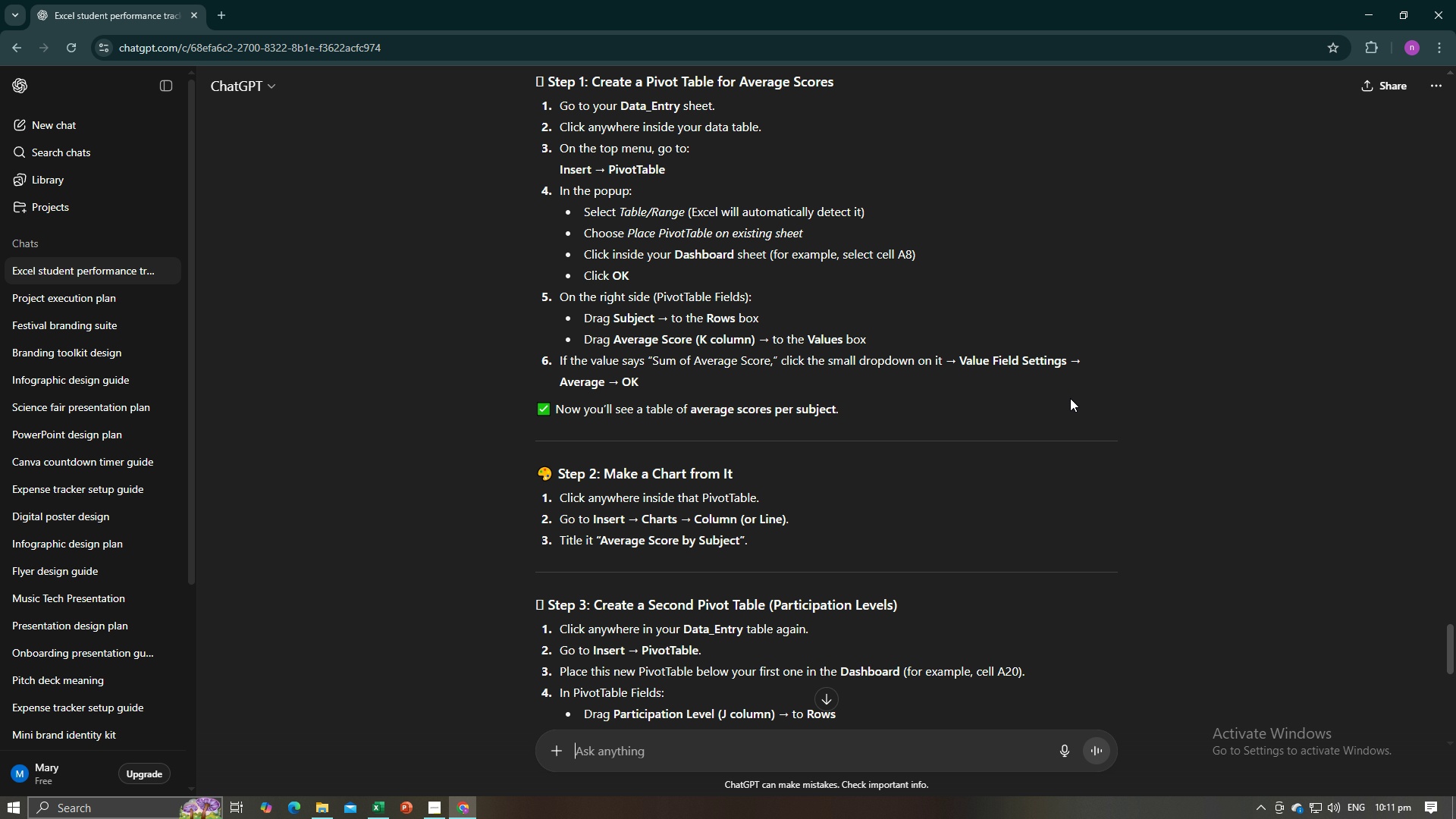 
key(Alt+AltLeft)
 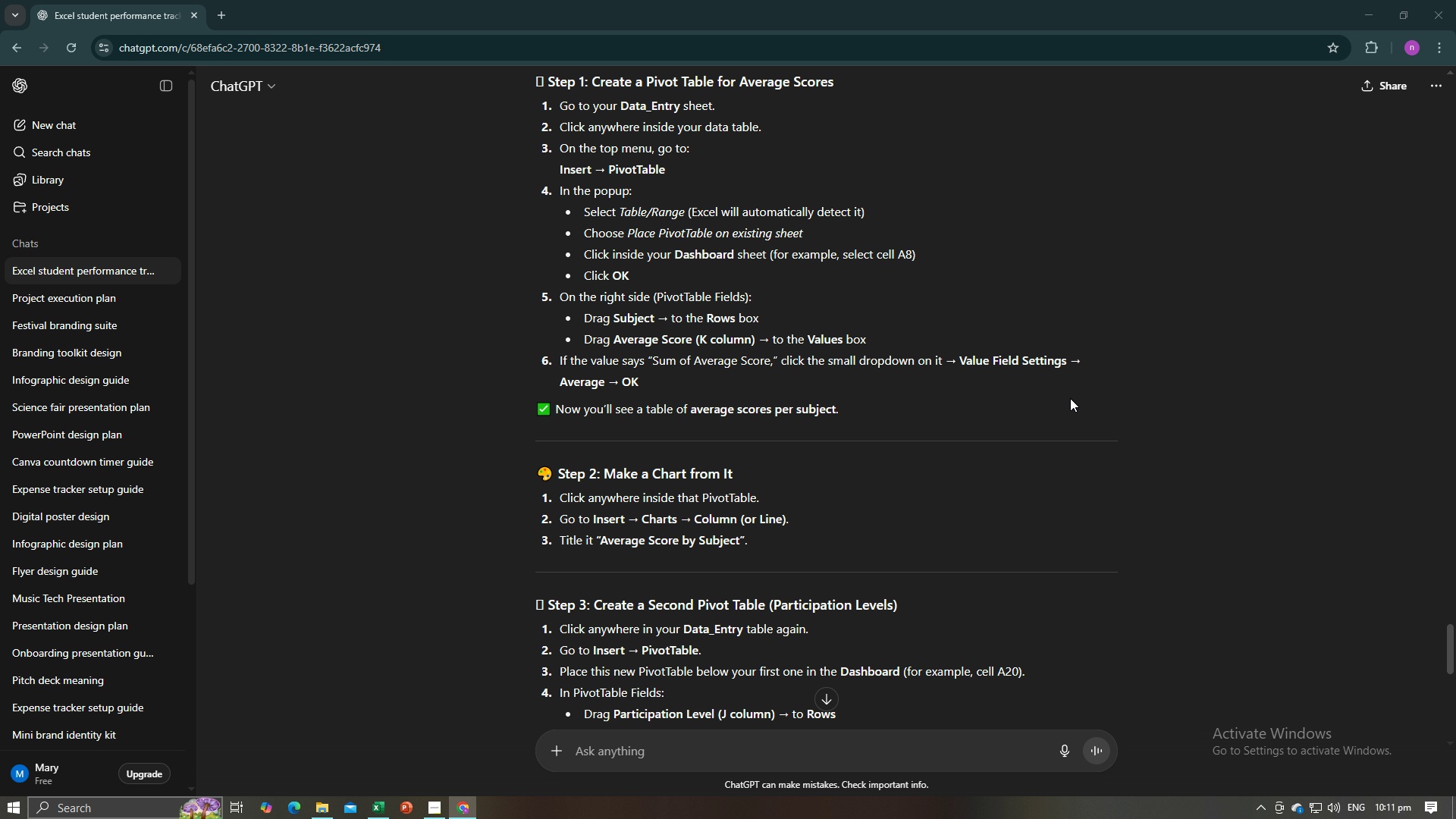 
key(Alt+Tab)
 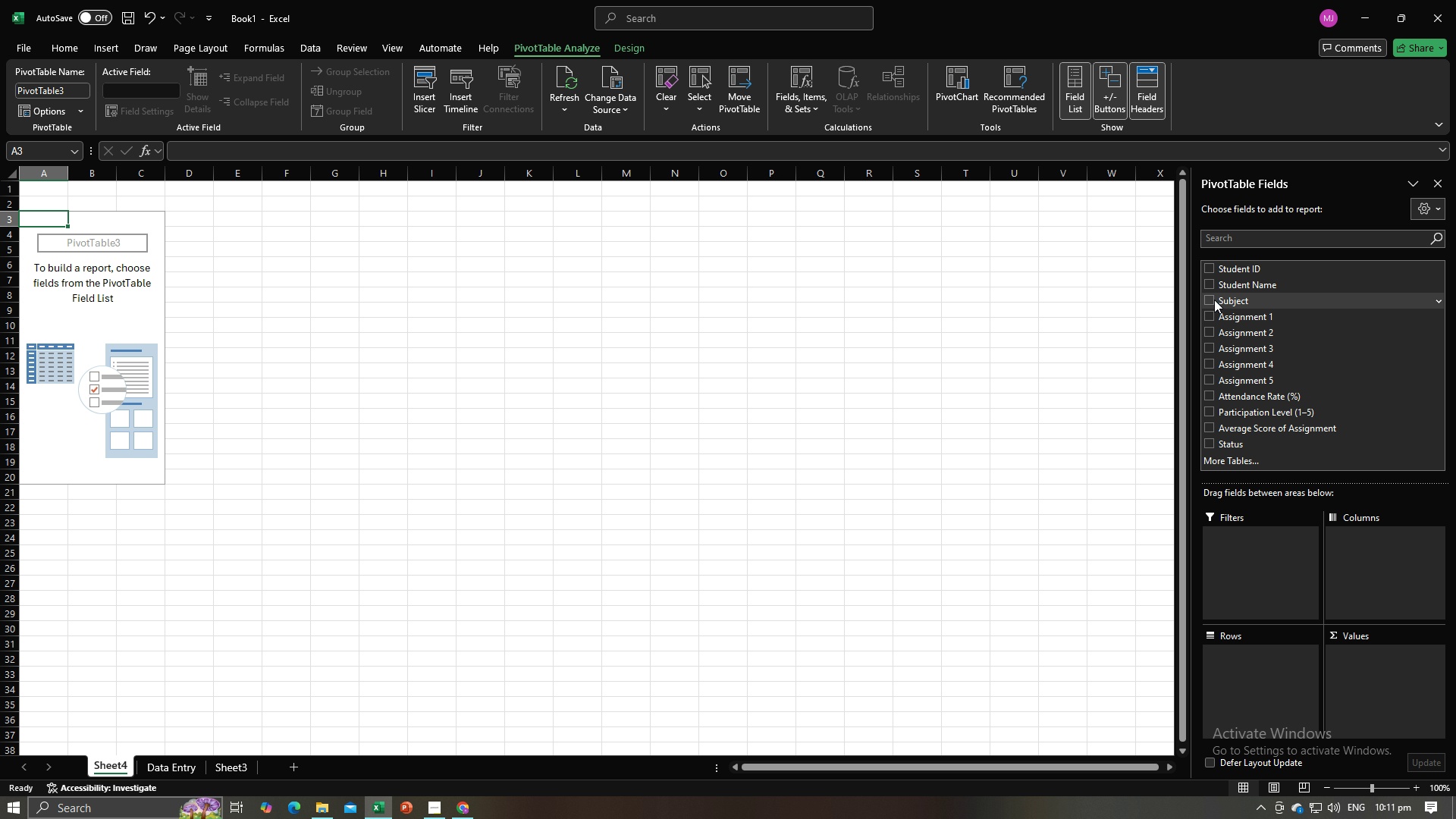 
left_click_drag(start_coordinate=[1209, 297], to_coordinate=[1250, 659])
 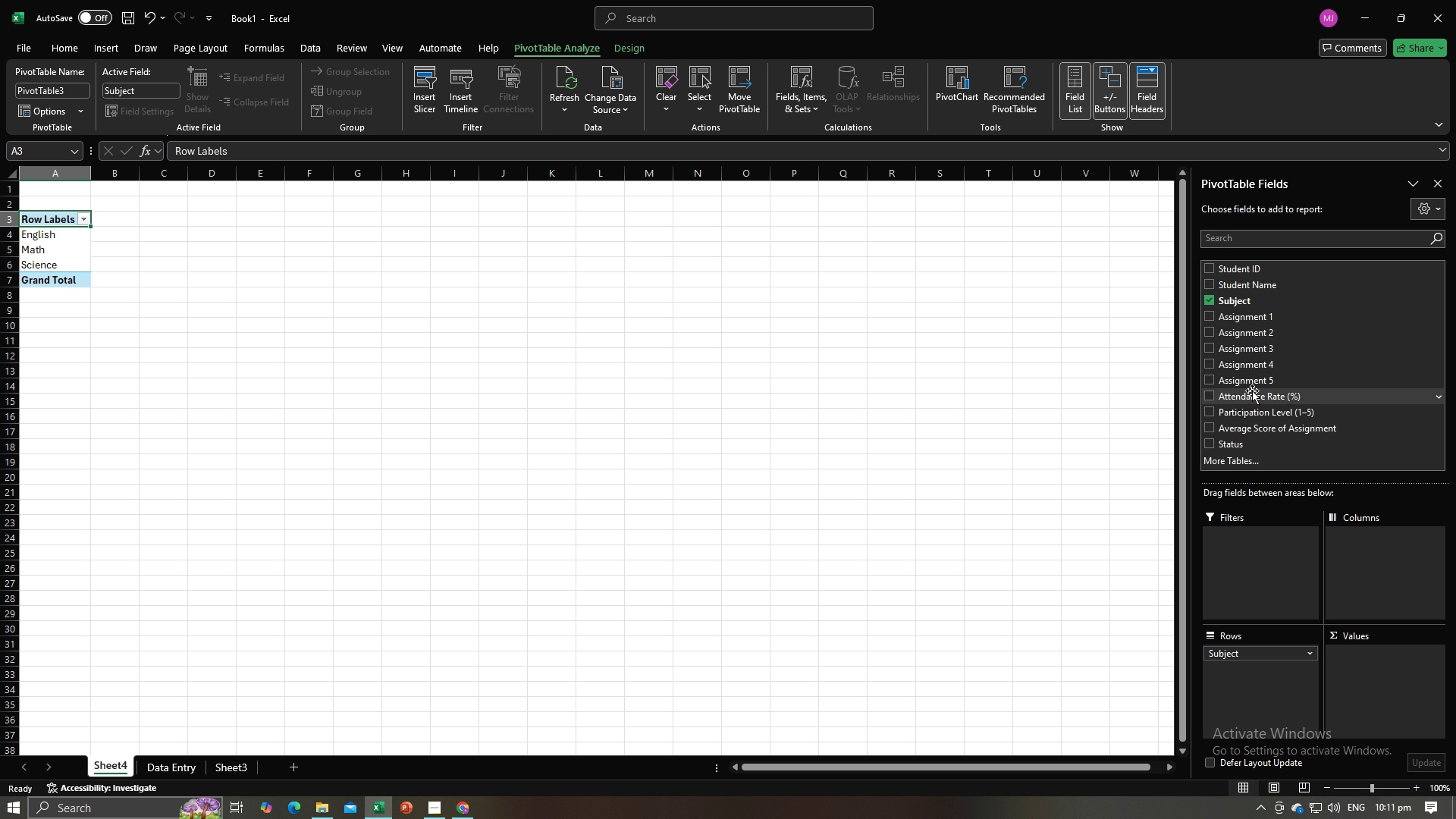 
key(Alt+AltLeft)
 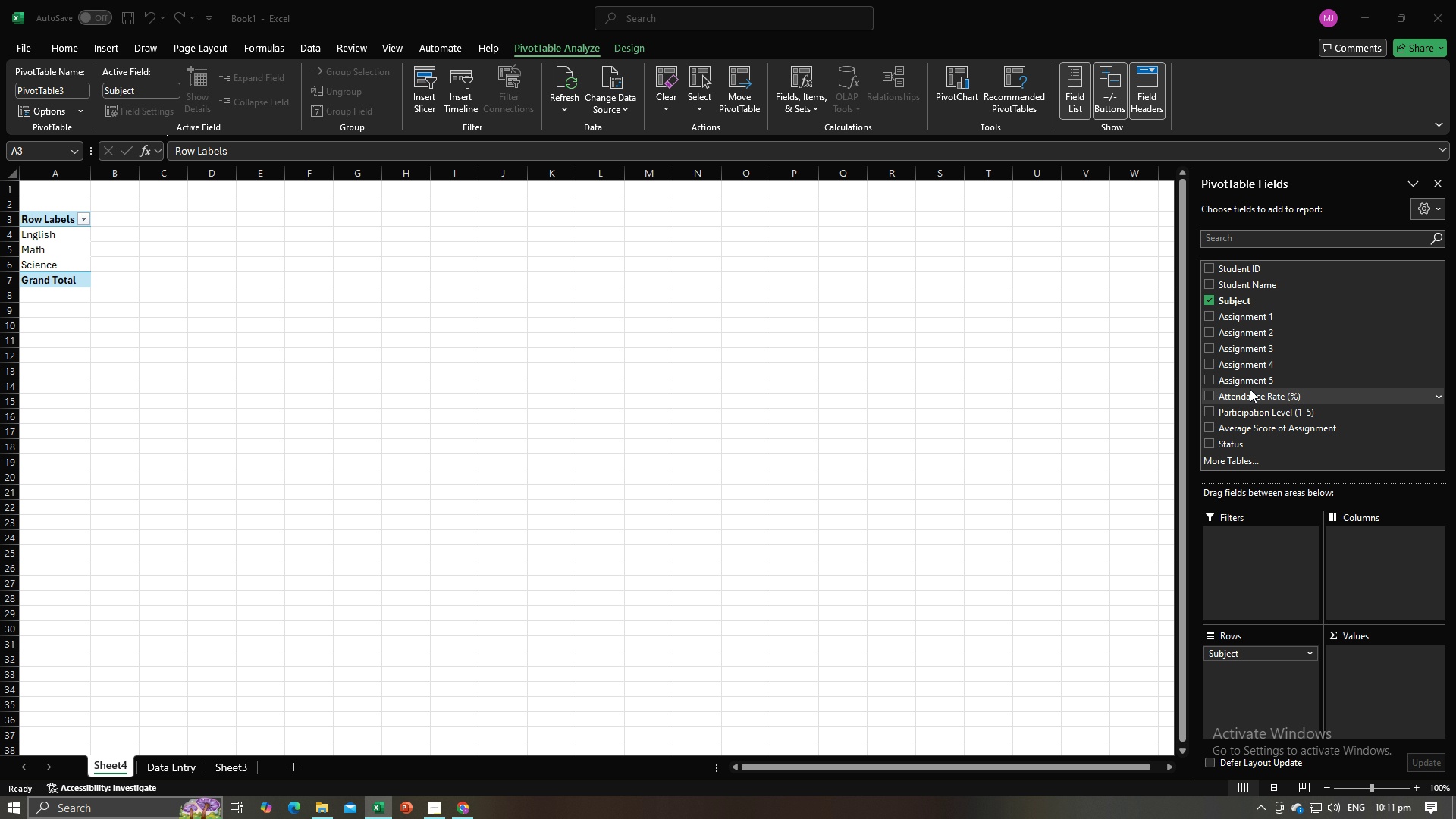 
key(Alt+Tab)
 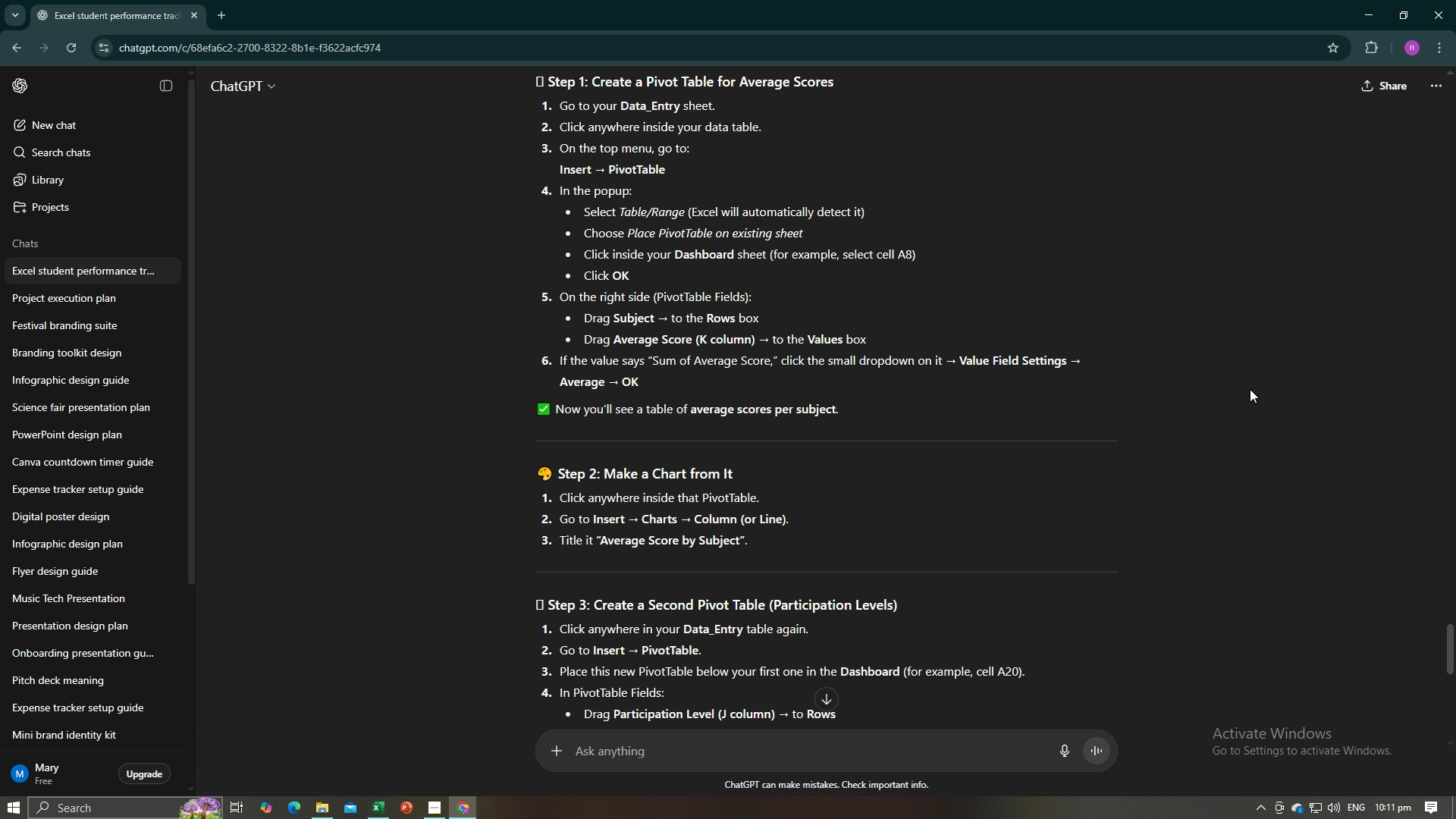 
wait(9.66)
 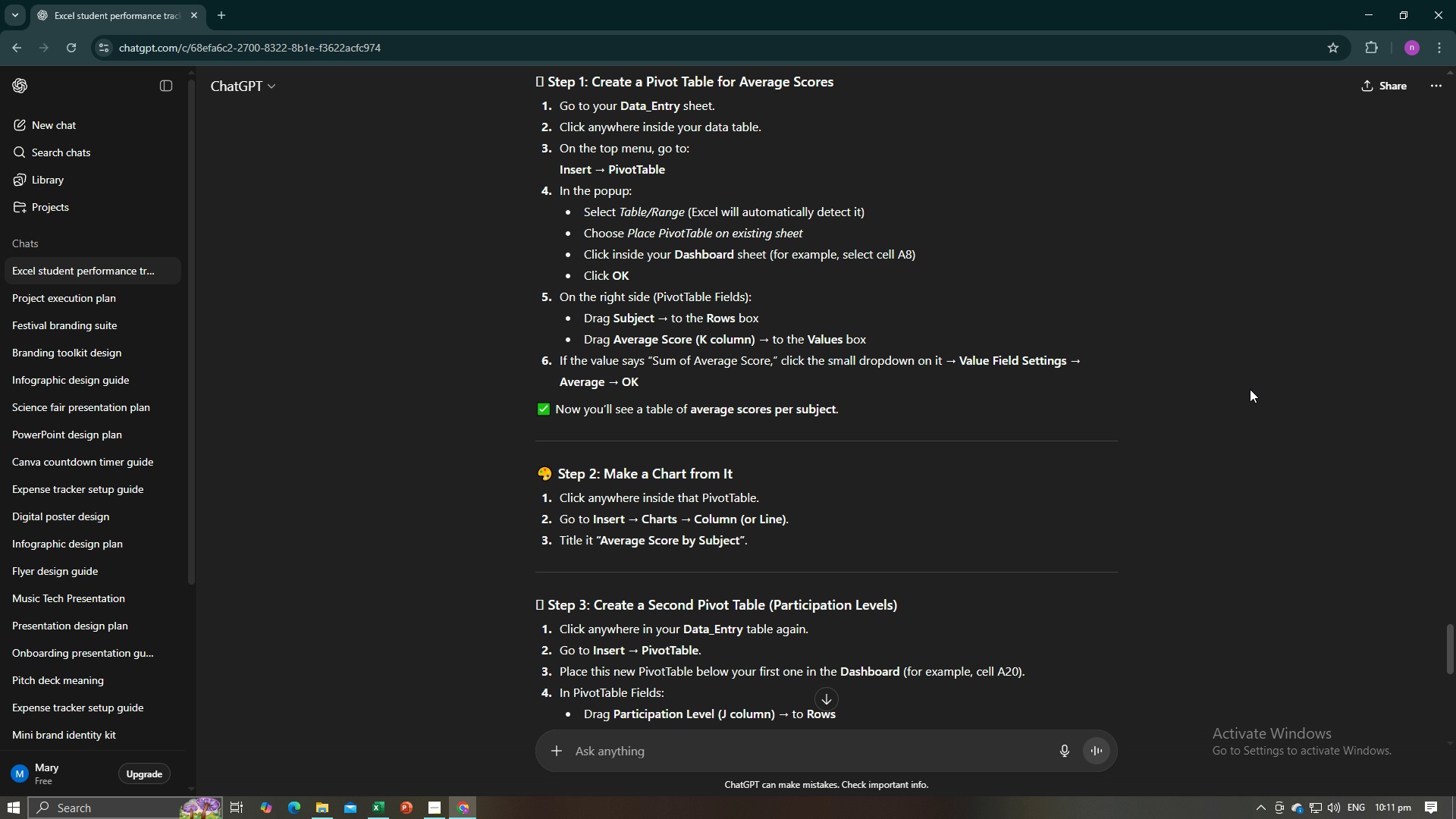 
key(Alt+AltLeft)
 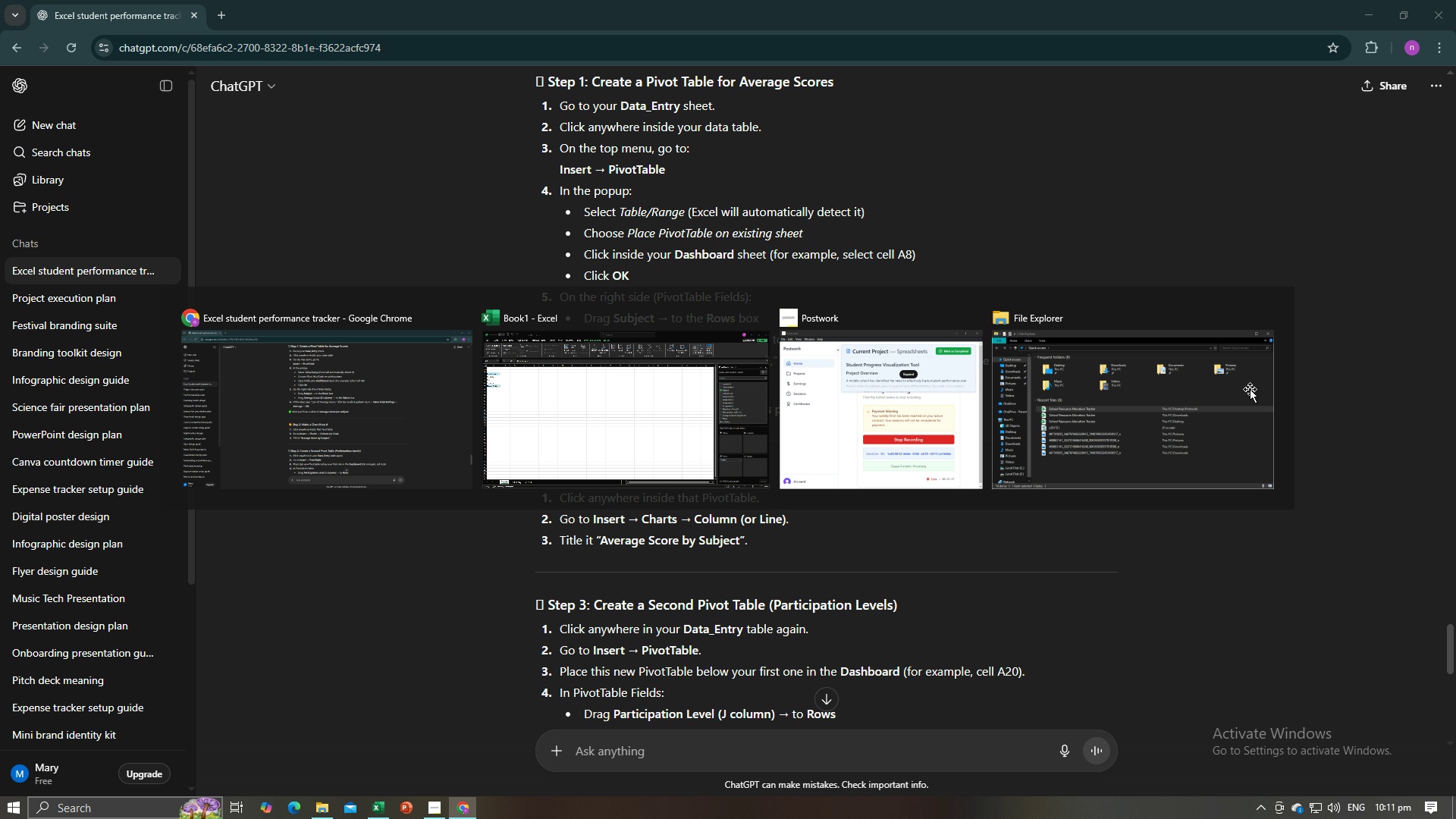 
key(Alt+Tab)
 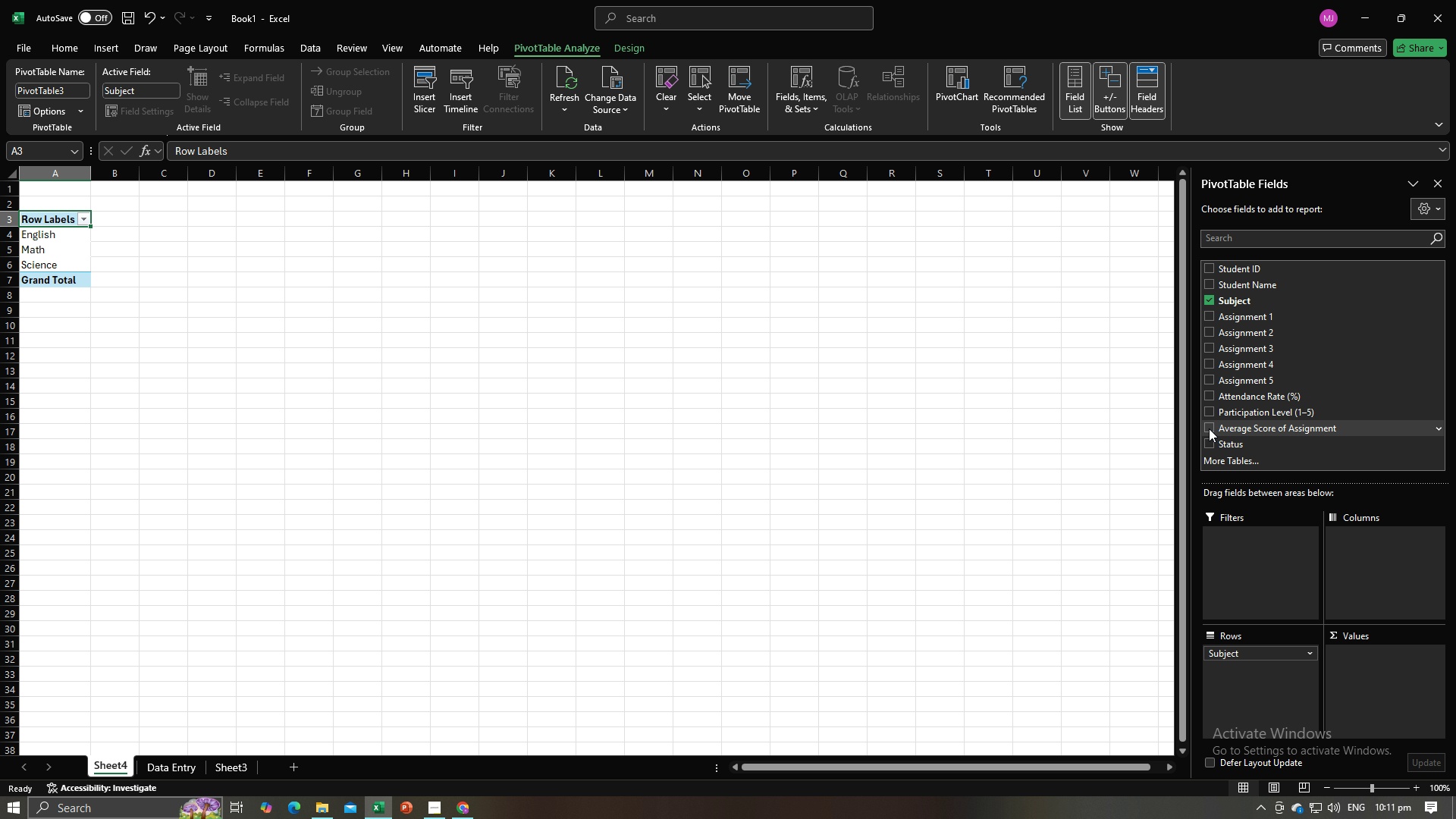 
left_click_drag(start_coordinate=[1207, 428], to_coordinate=[1360, 555])
 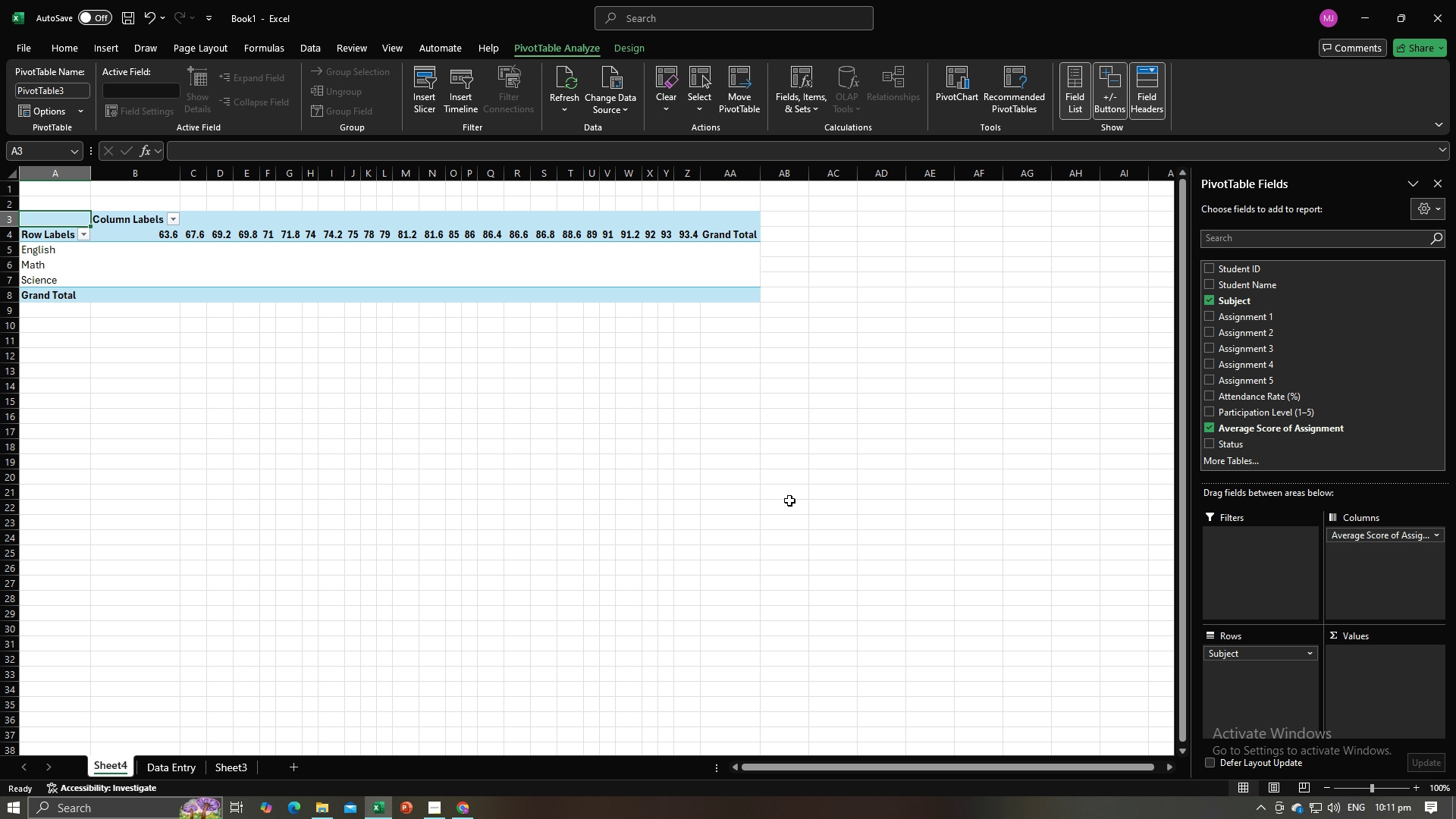 
left_click([789, 500])
 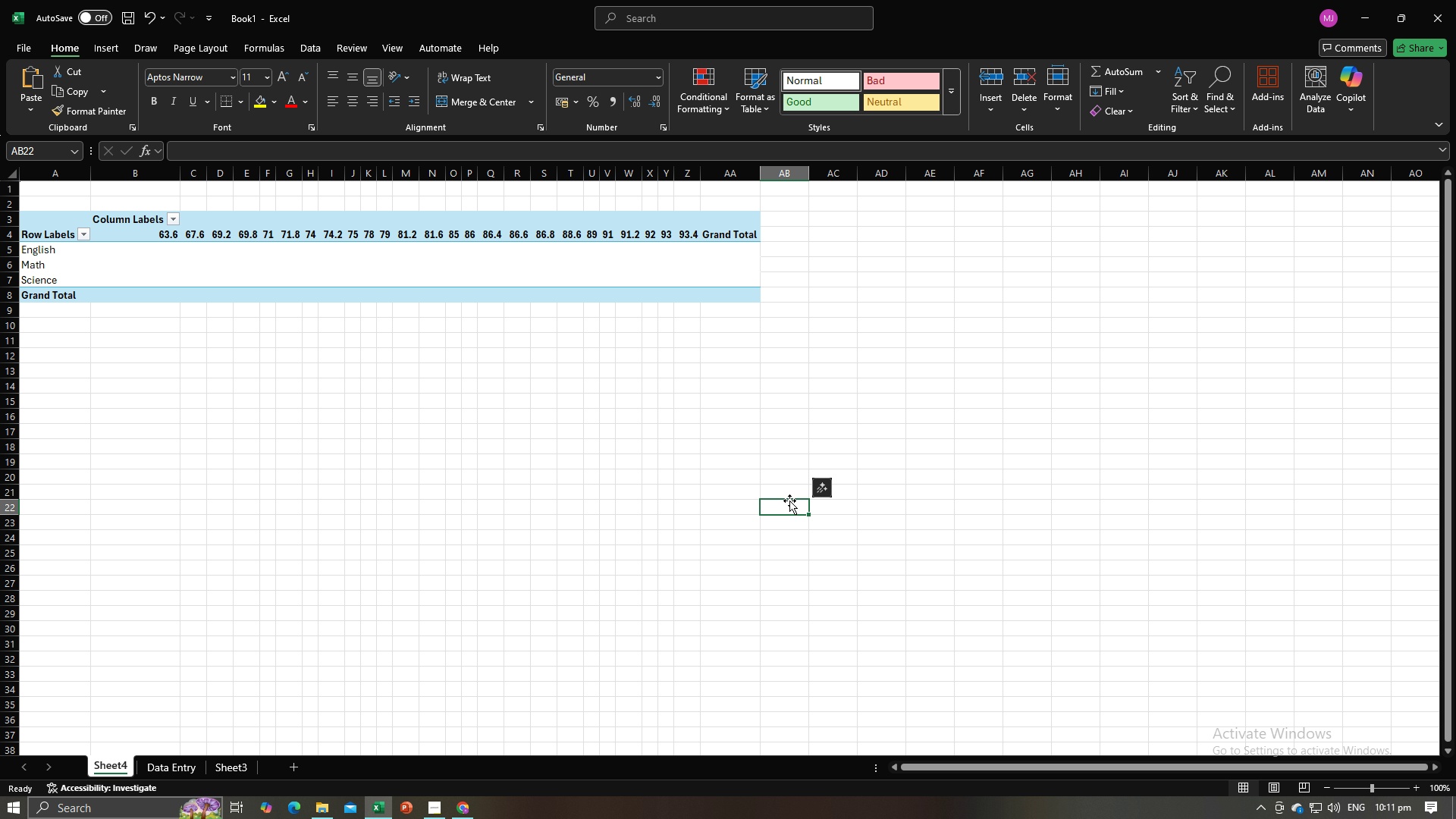 
key(Alt+AltLeft)
 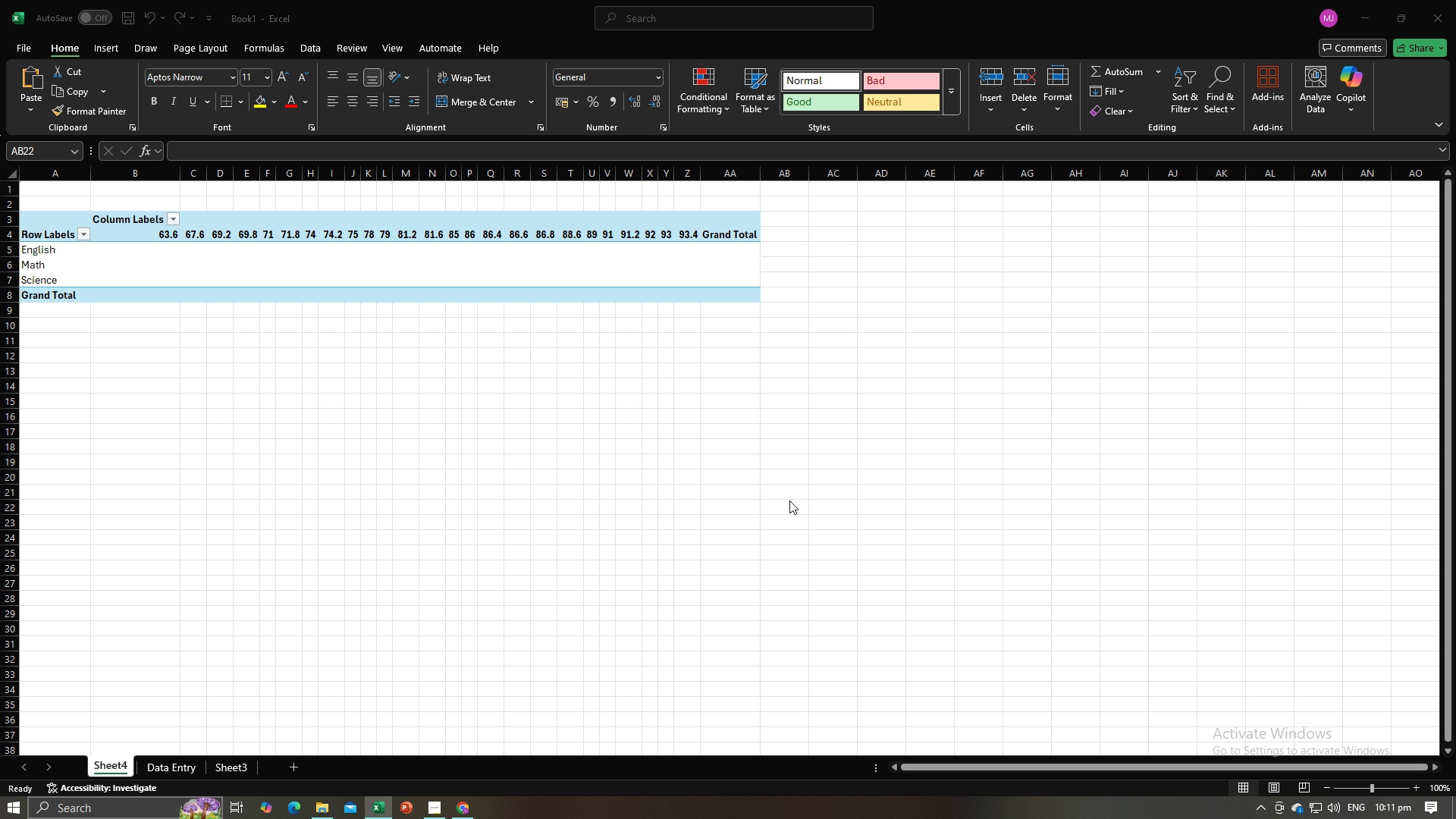 
key(Alt+Tab)
 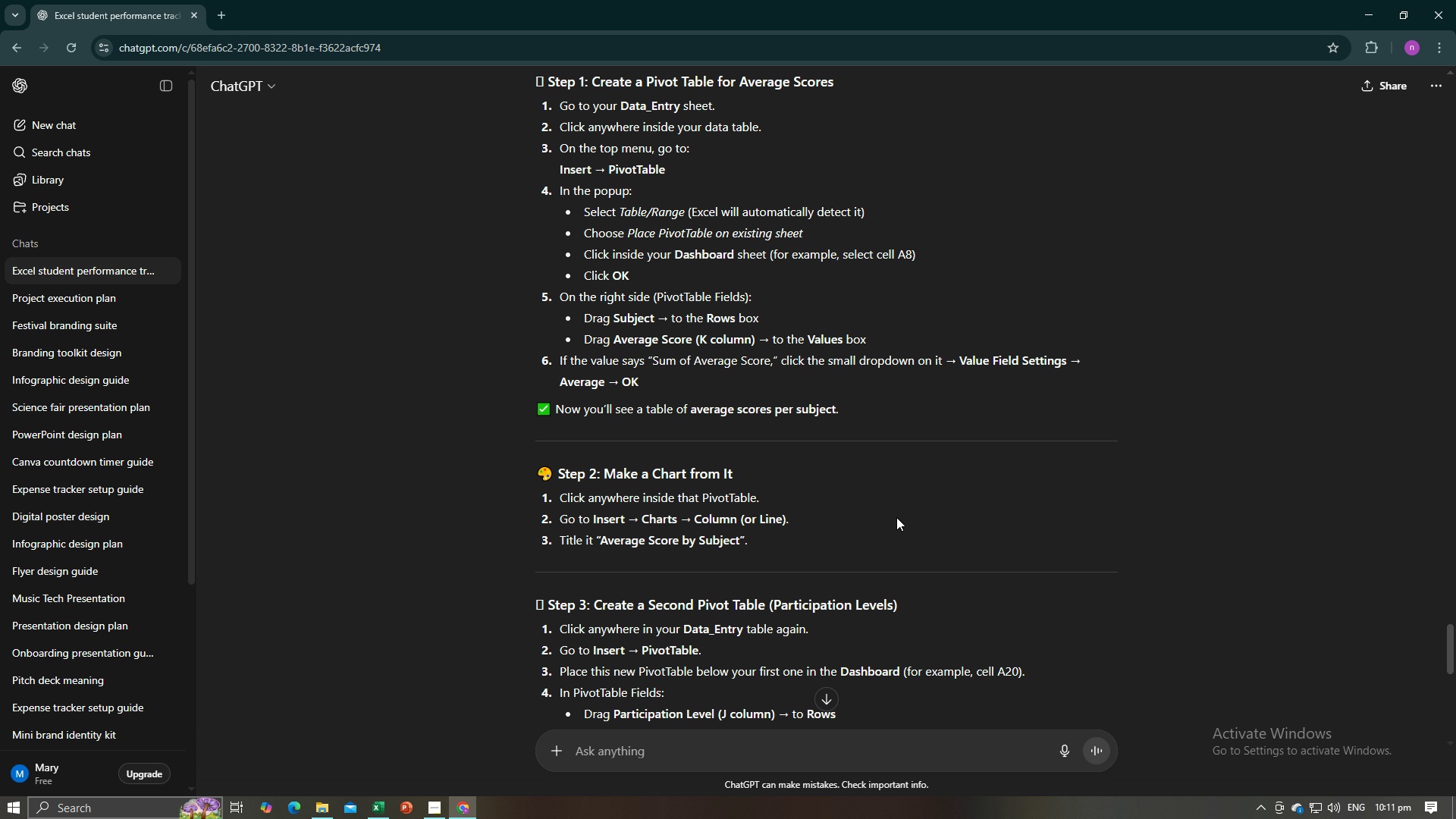 
wait(9.55)
 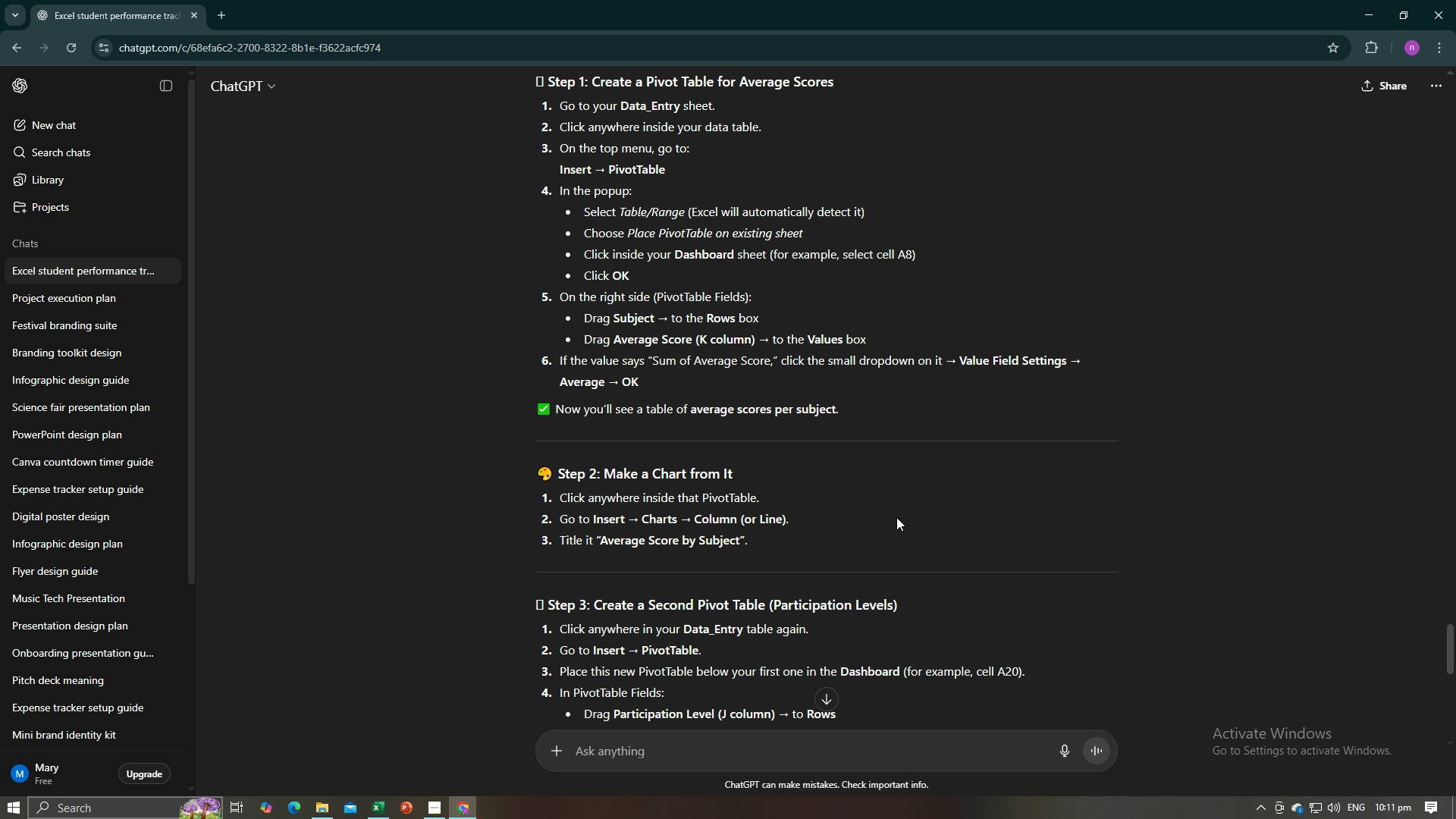 
key(Alt+AltLeft)
 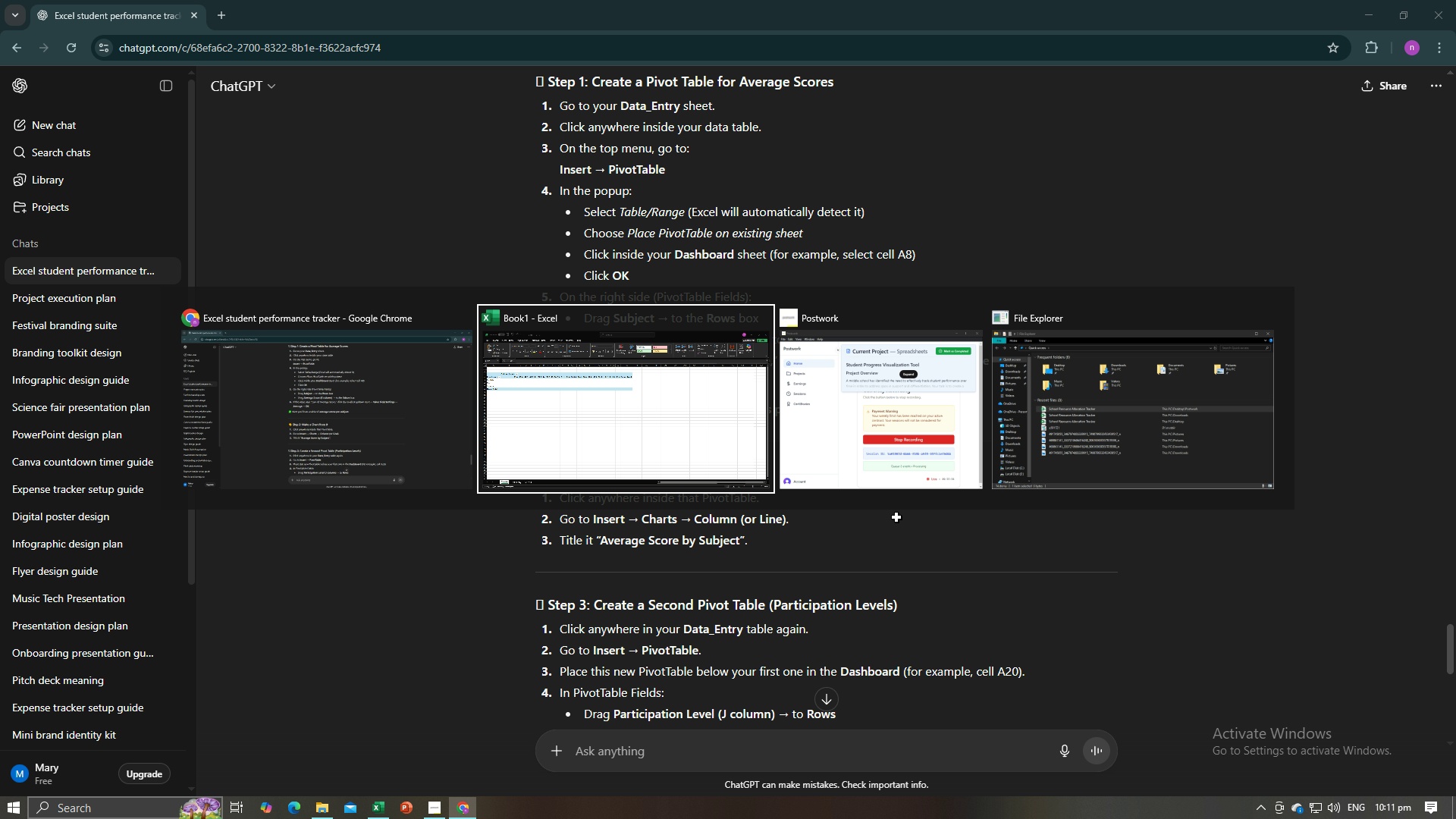 
key(Alt+Tab)
 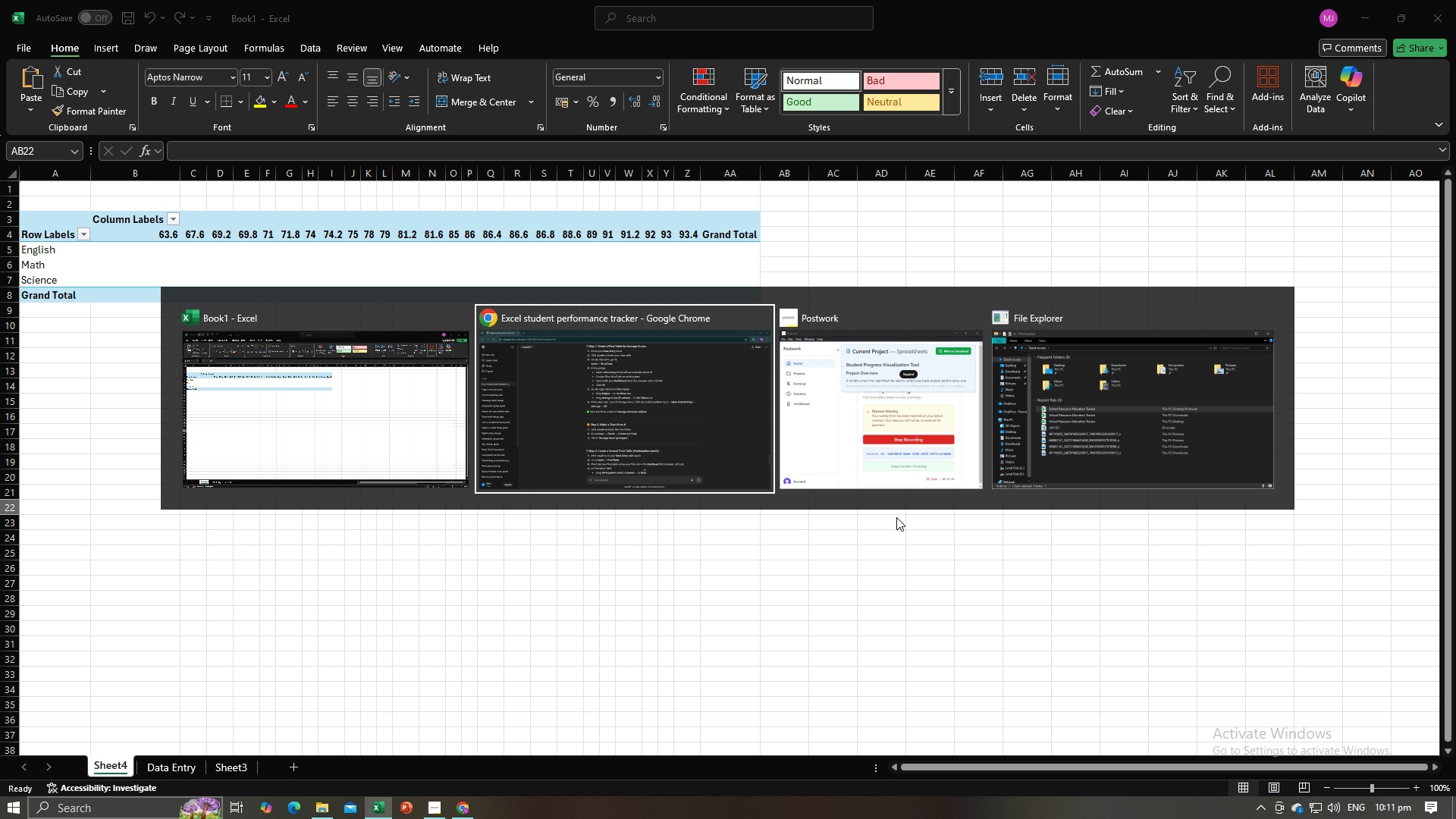 
key(Alt+AltLeft)
 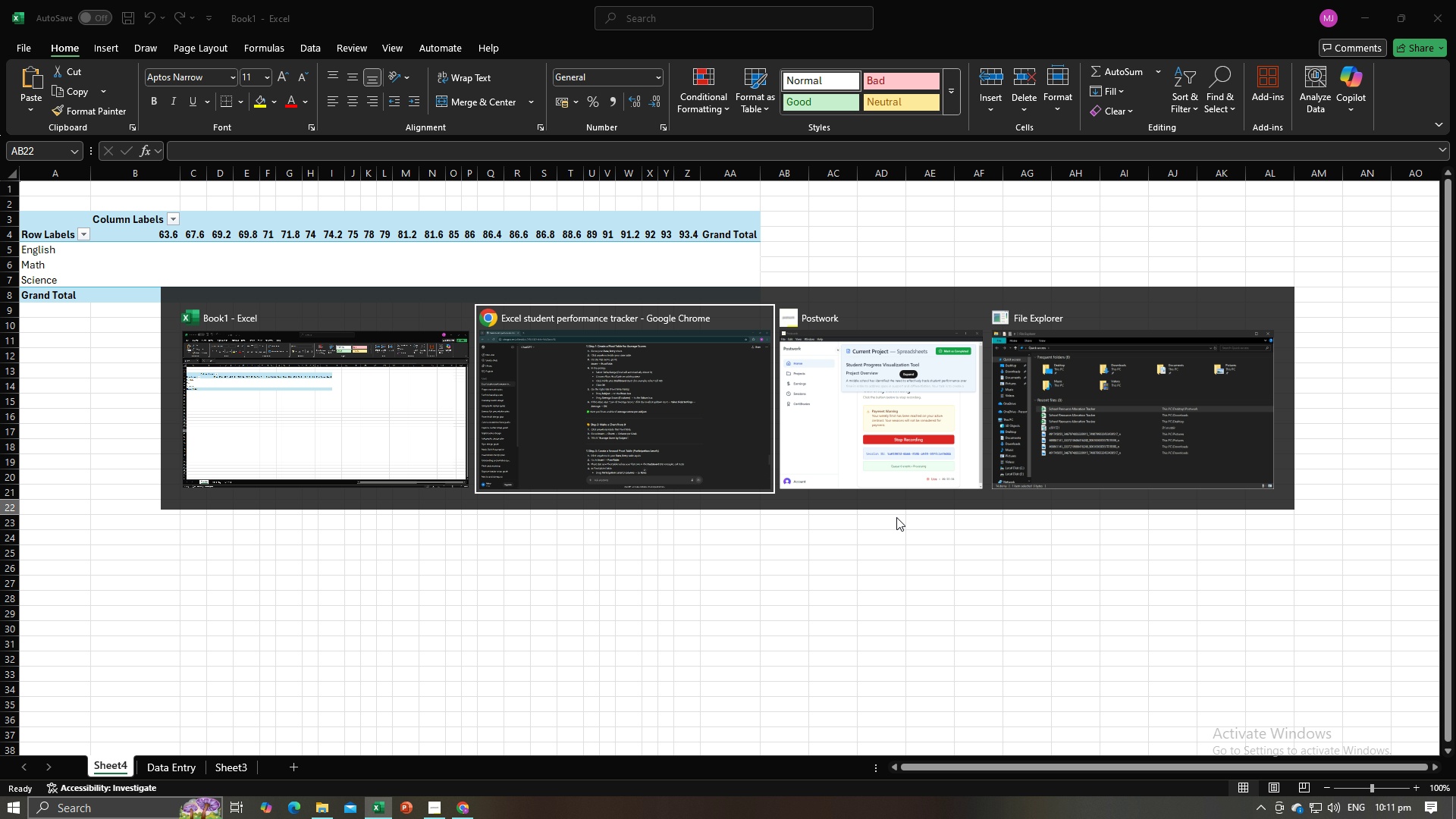 
key(Alt+Tab)
 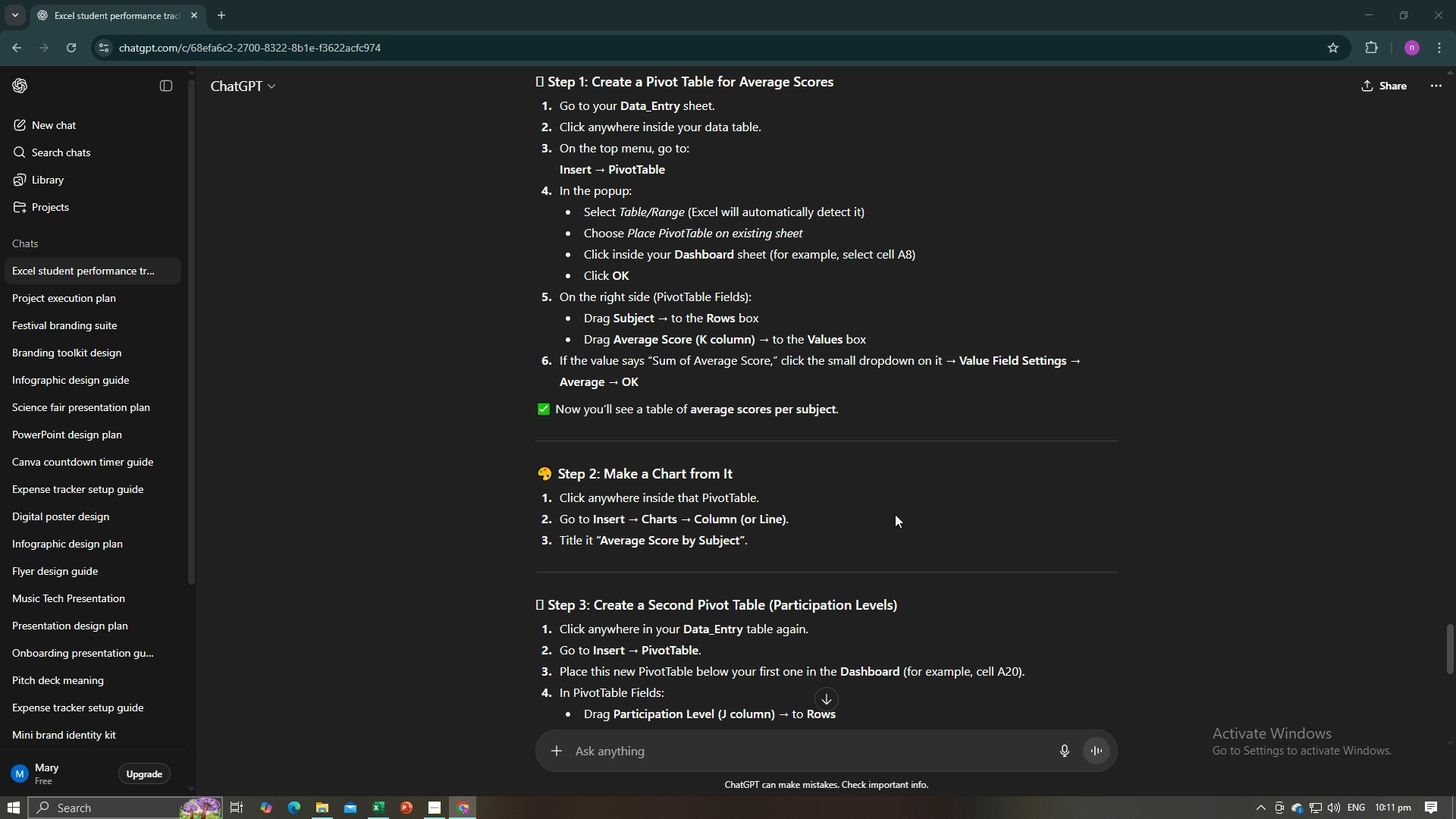 
key(Alt+AltLeft)
 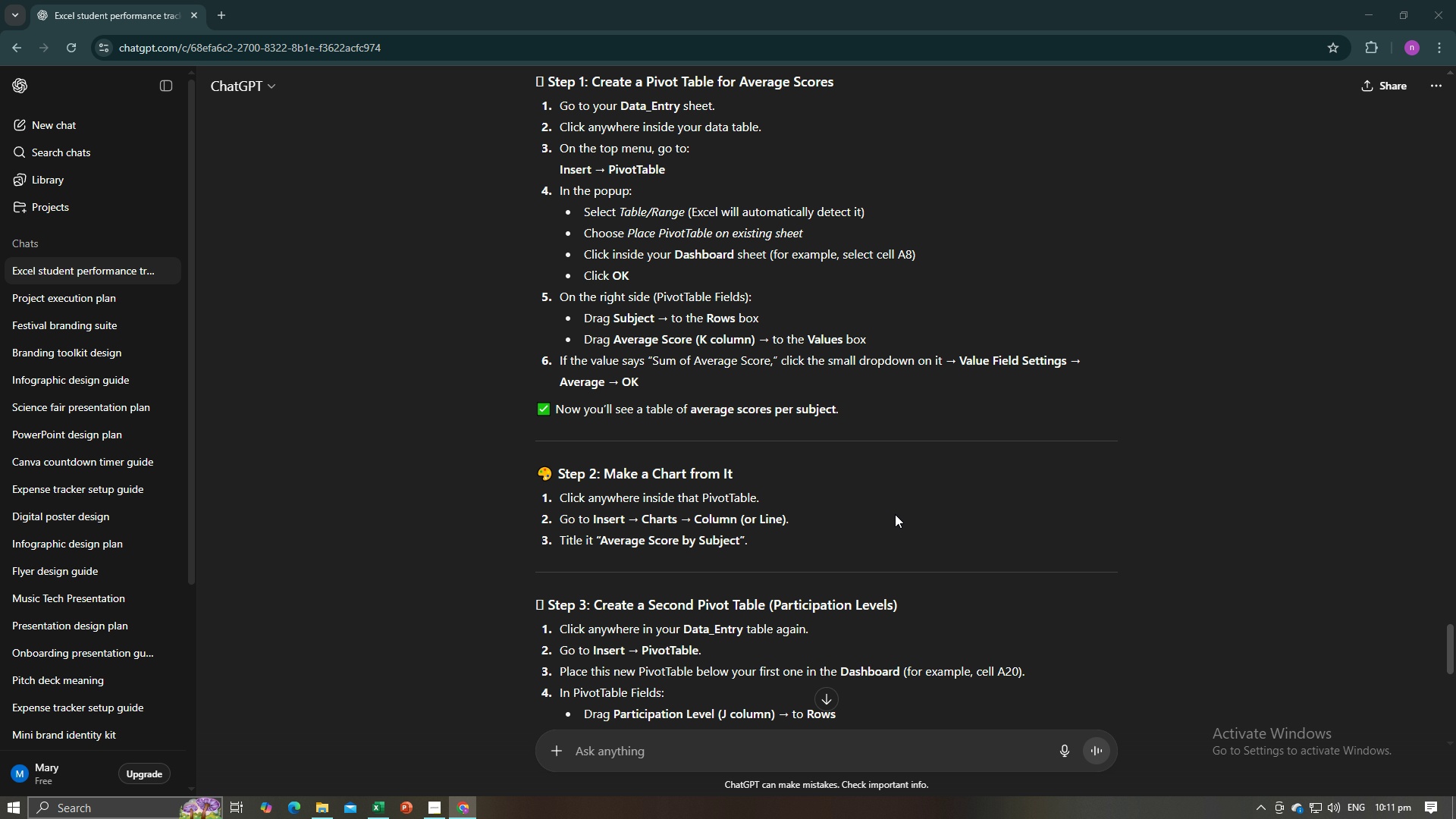 
key(Alt+Tab)
 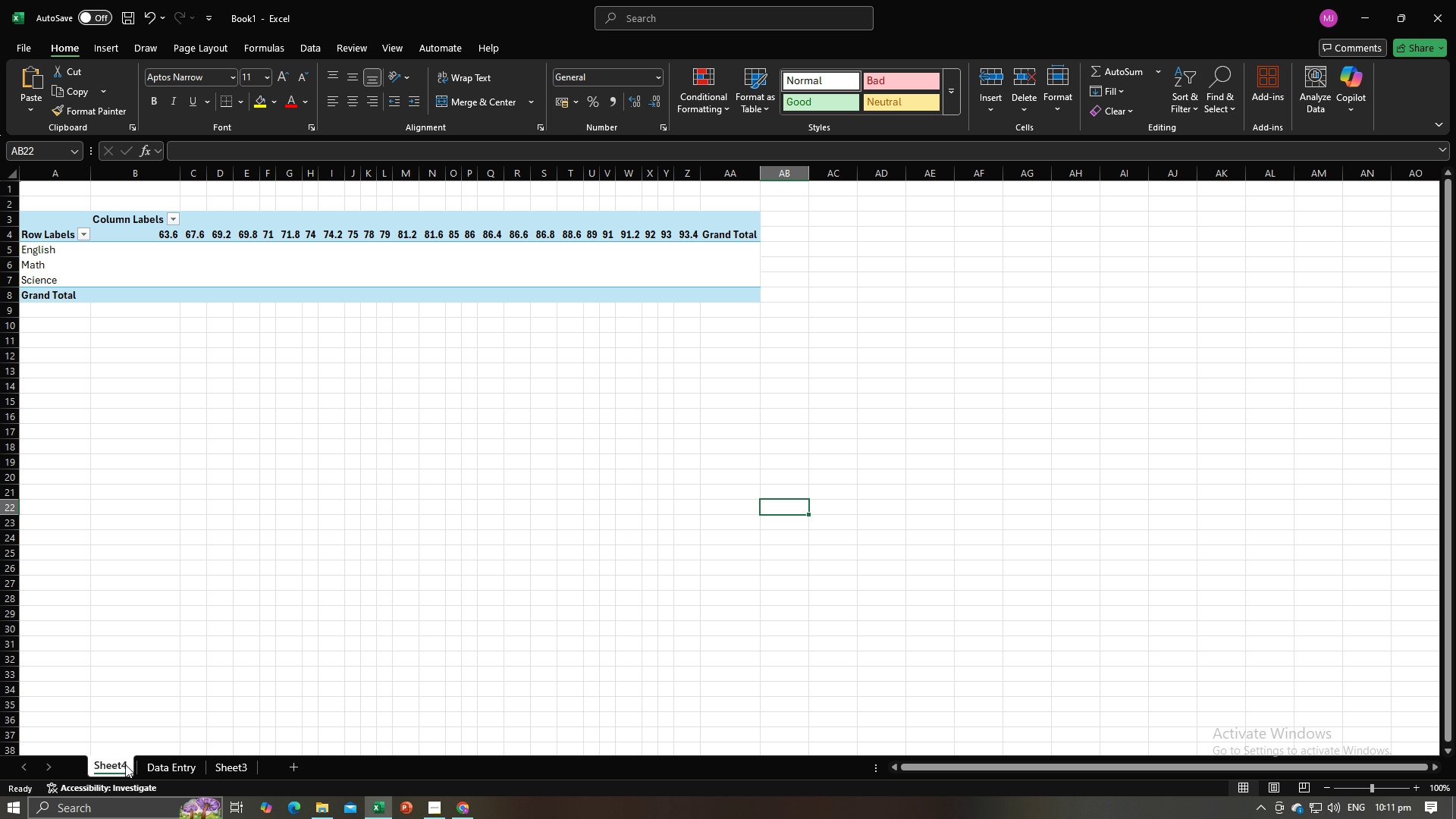 
double_click([125, 764])
 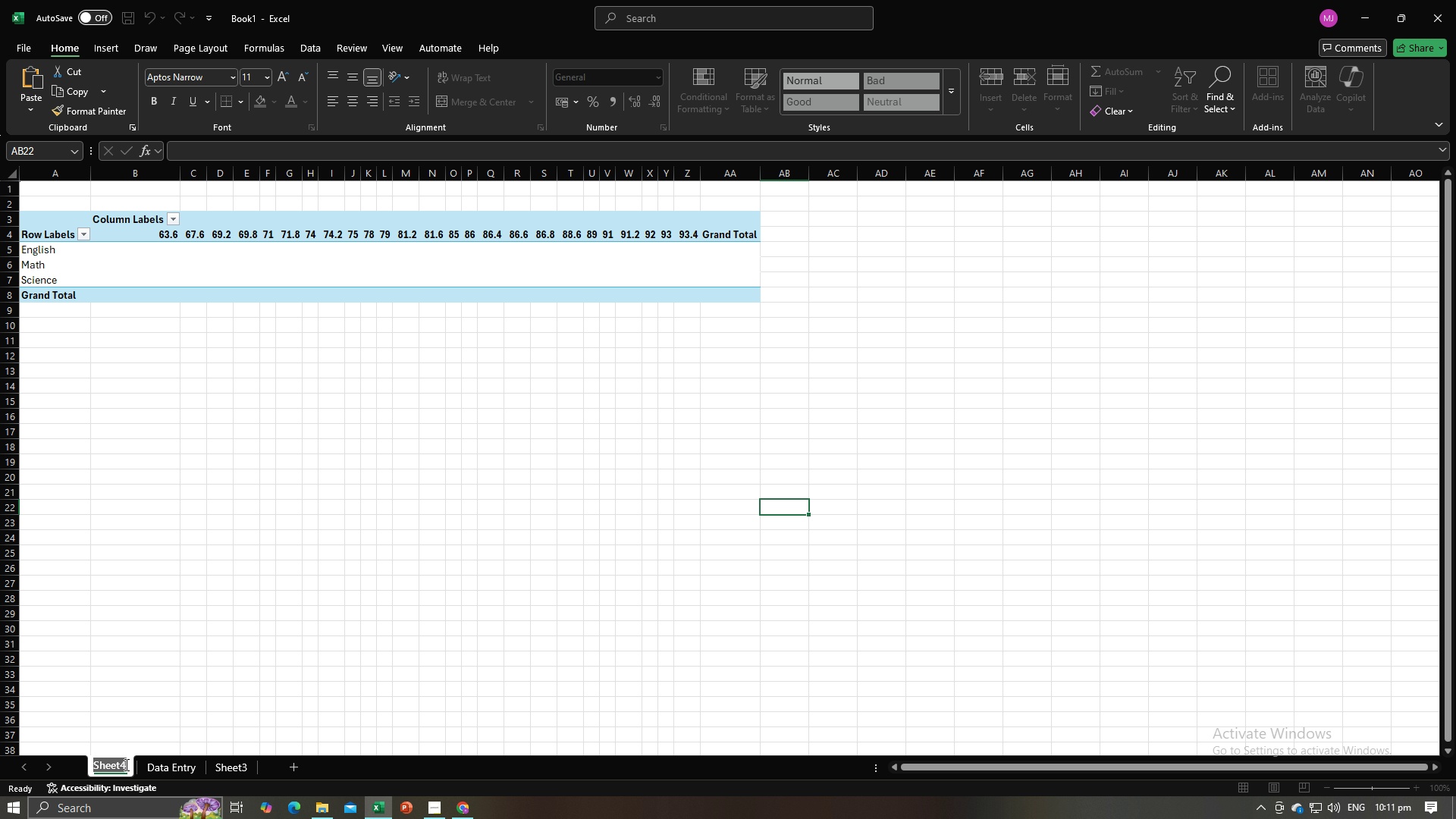 
type(Dashboard)
 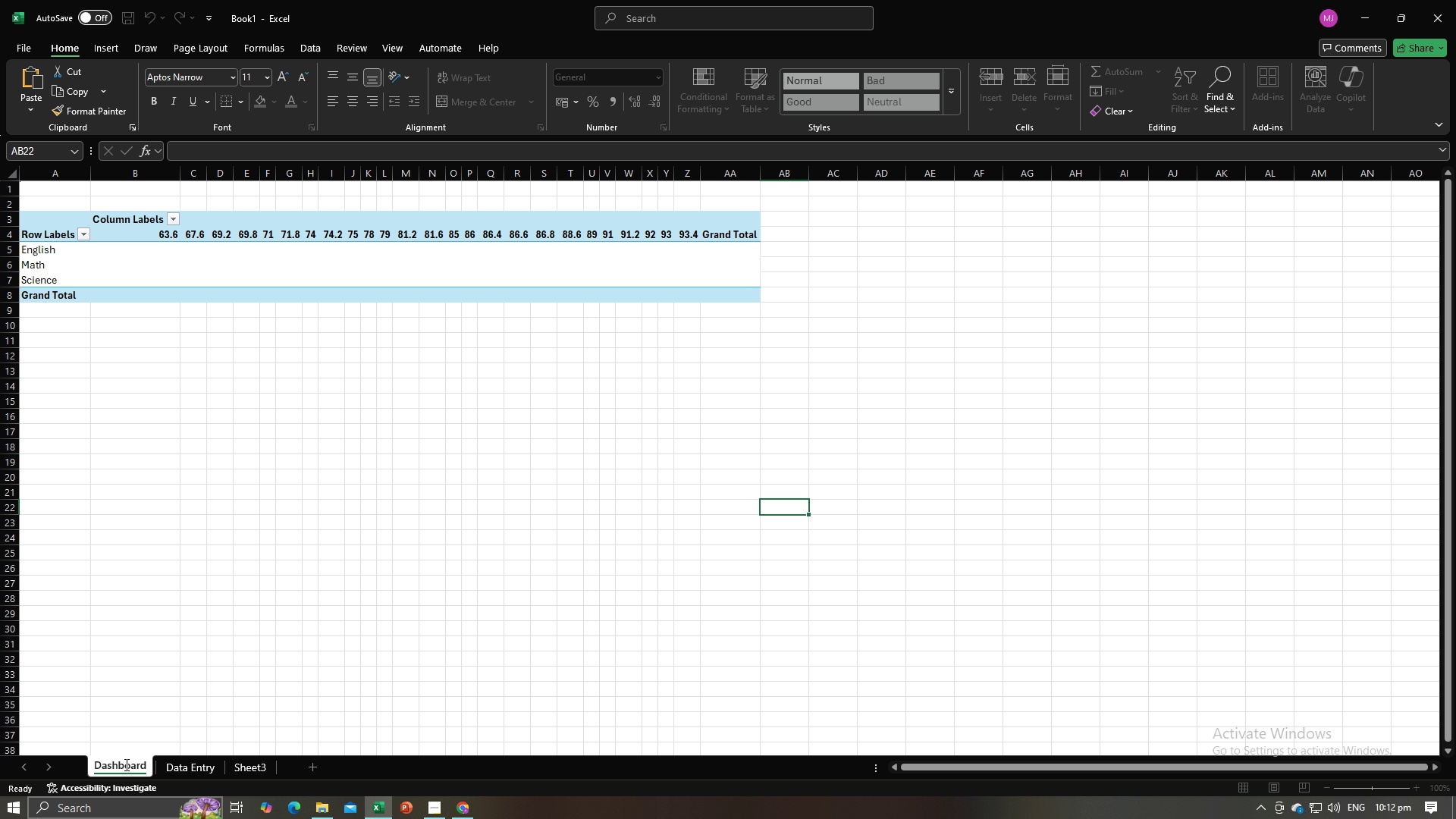 
key(Enter)
 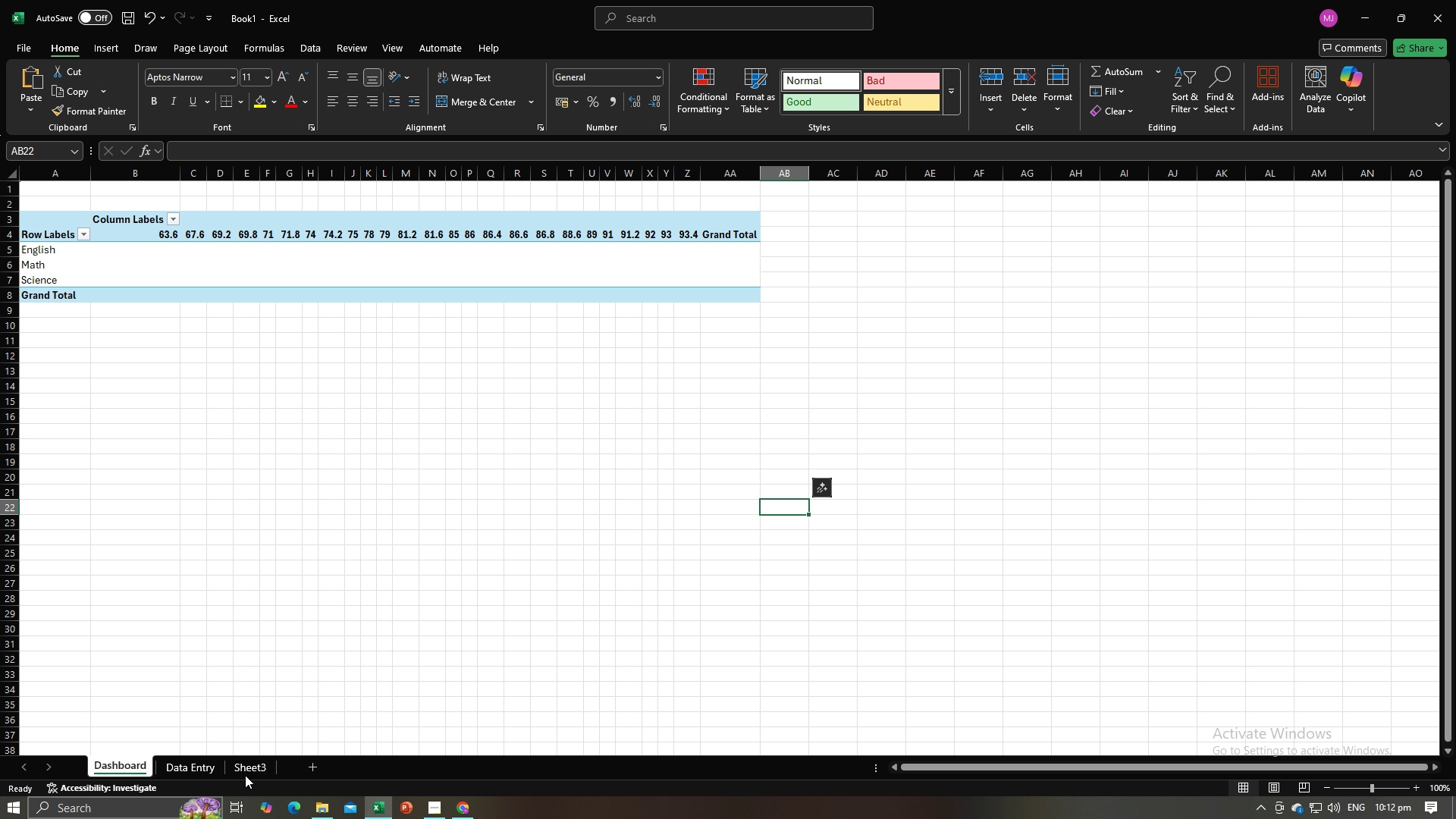 
left_click([250, 772])
 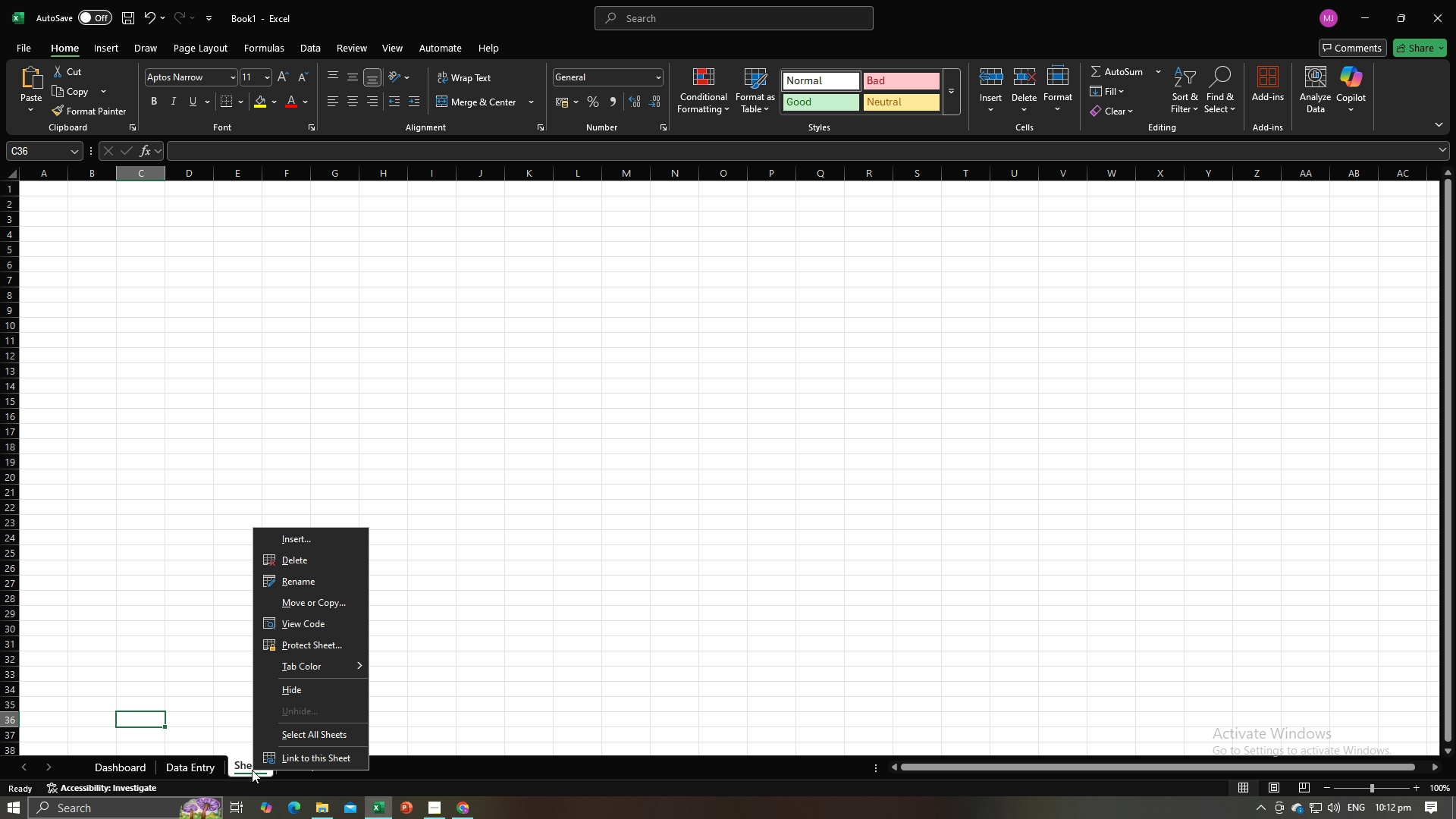 
right_click([252, 770])
 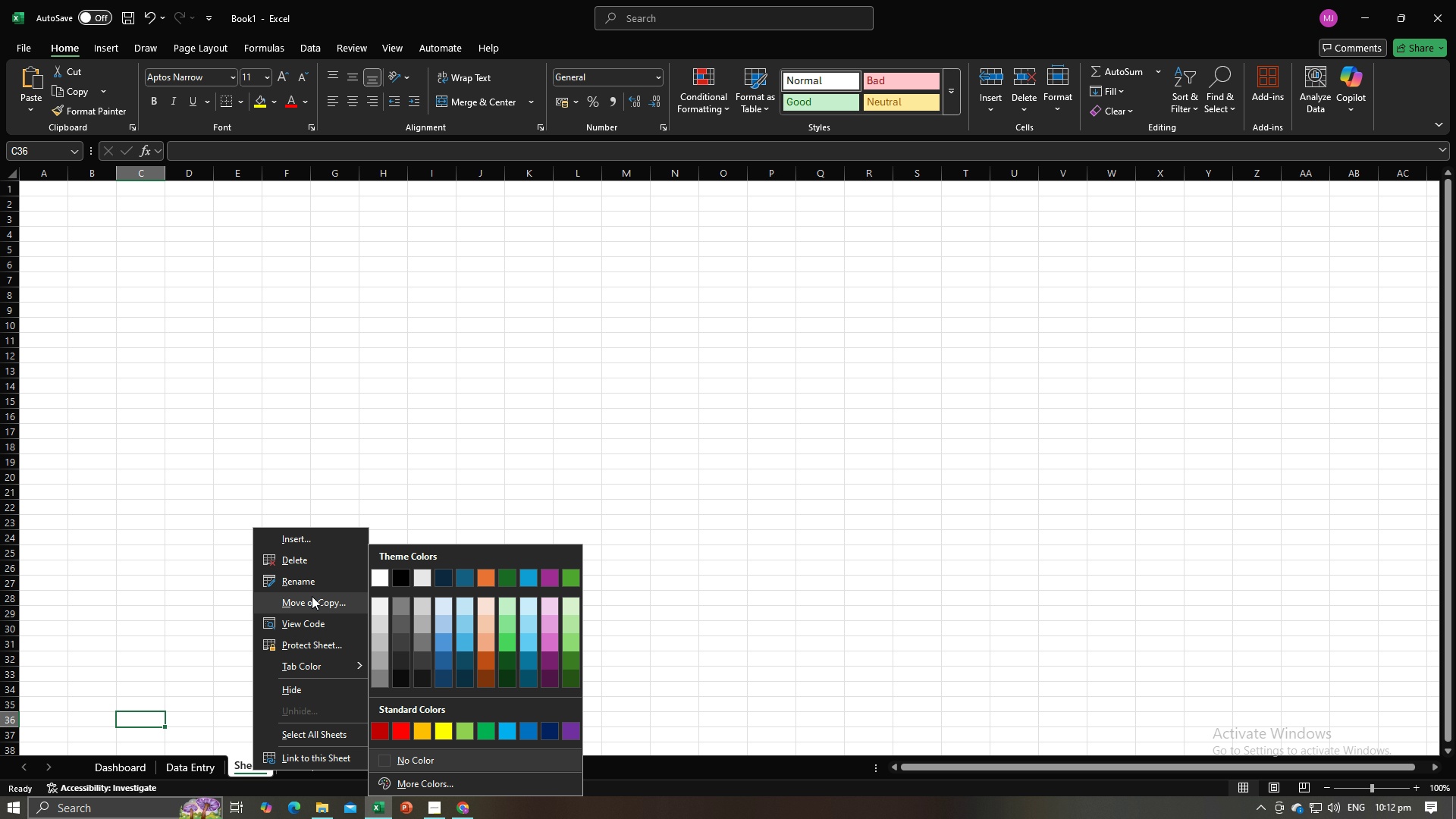 
left_click([311, 563])
 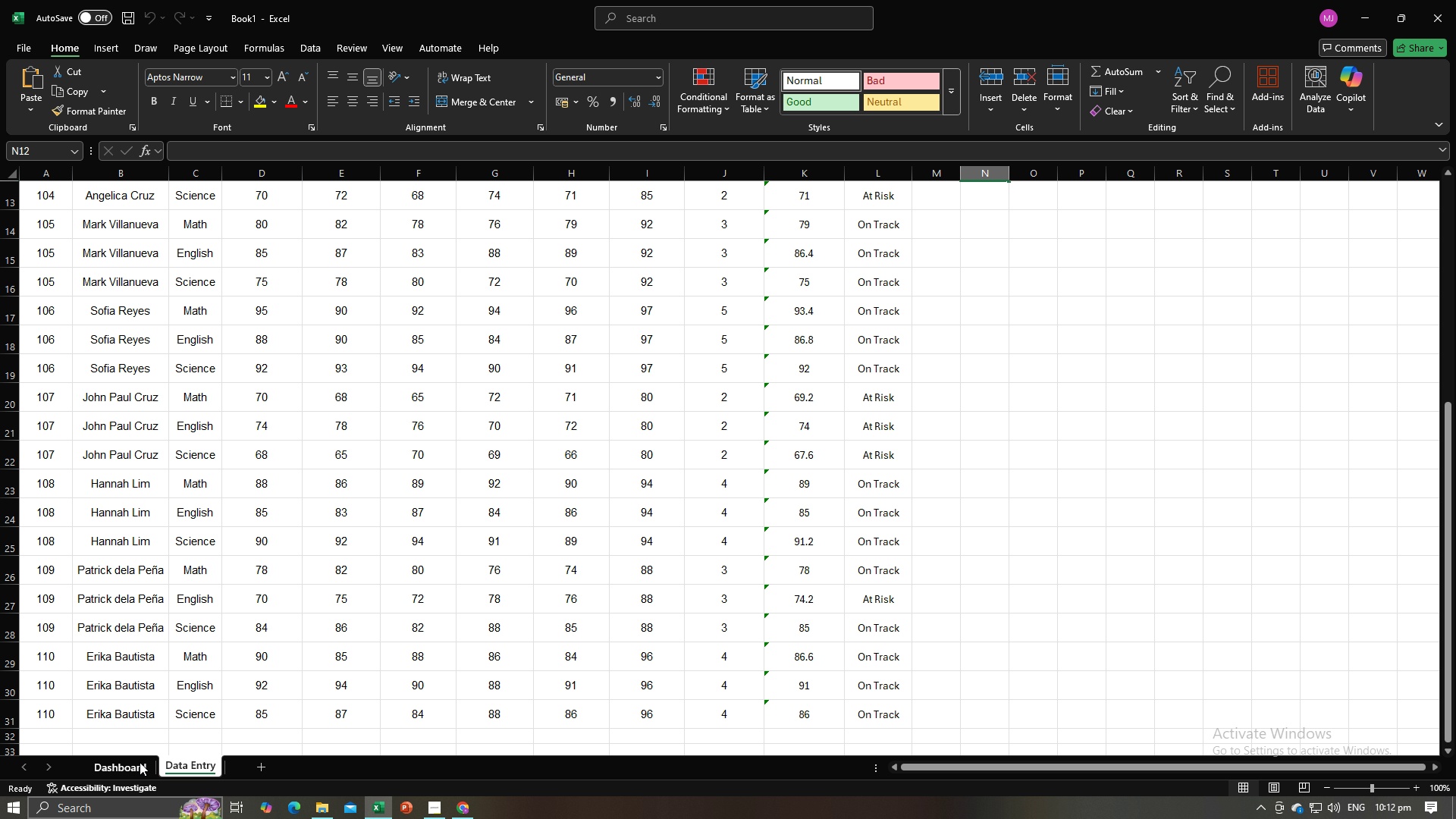 
left_click([139, 762])
 